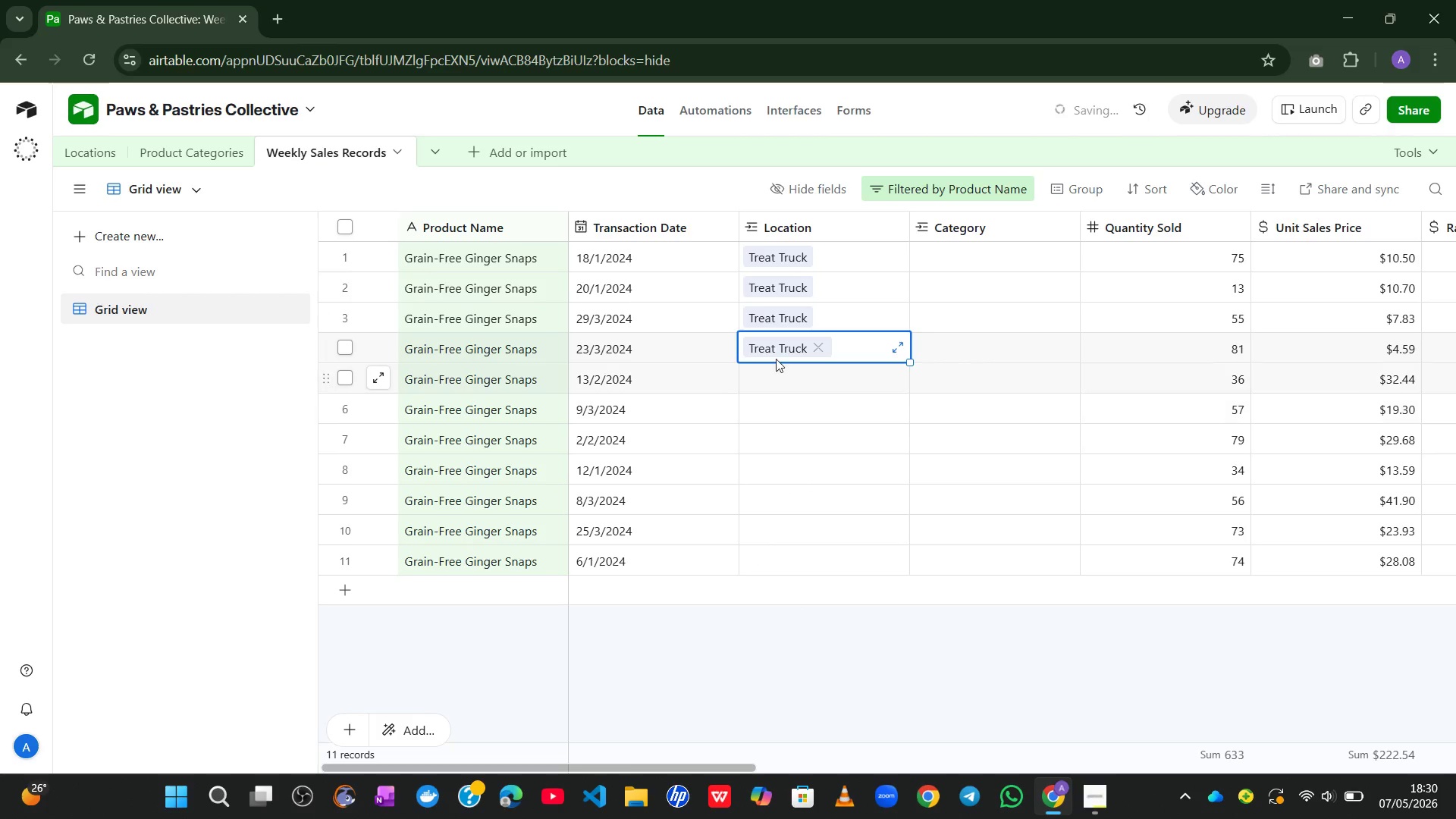 
left_click([776, 357])
 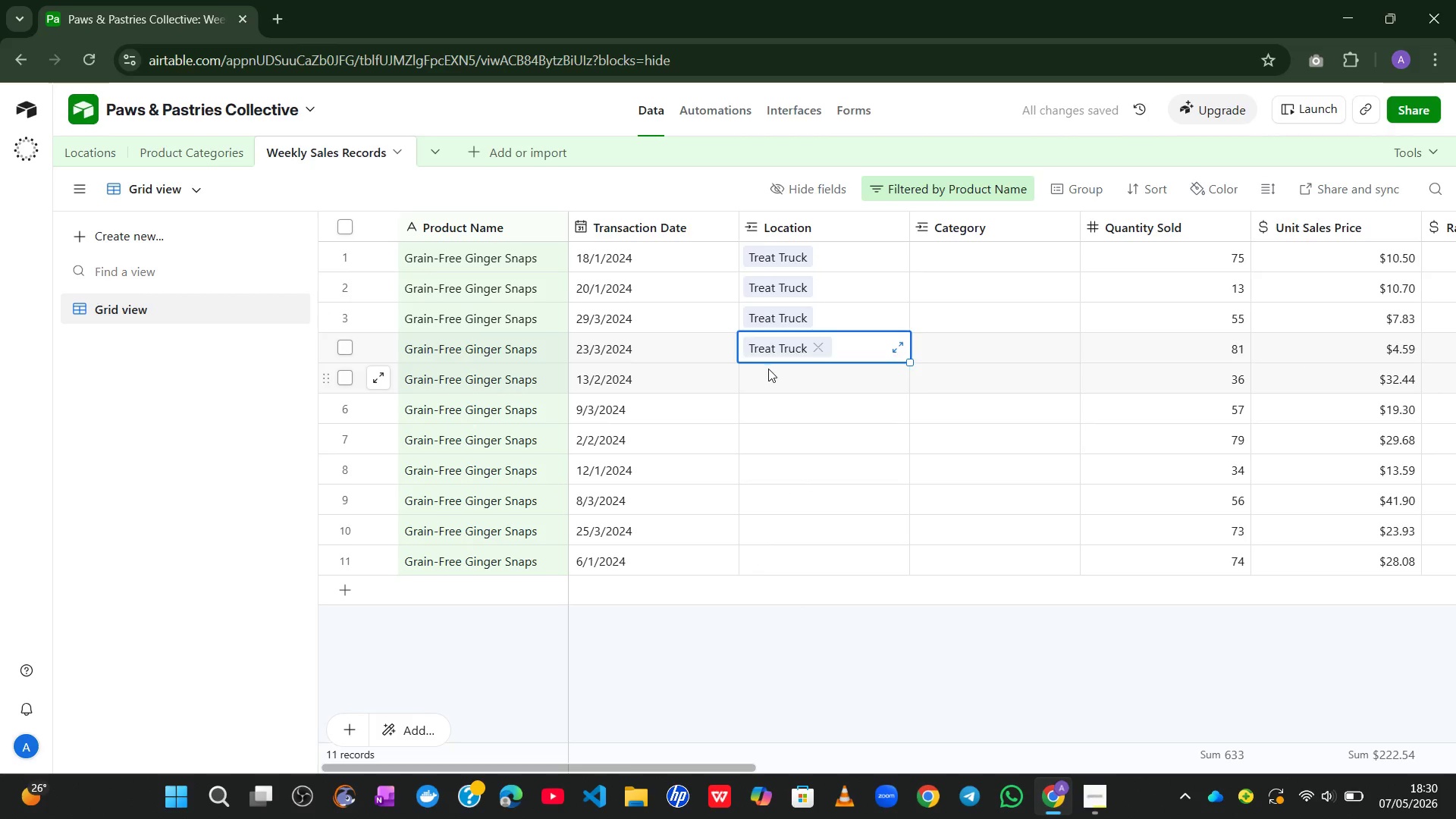 
left_click([768, 369])
 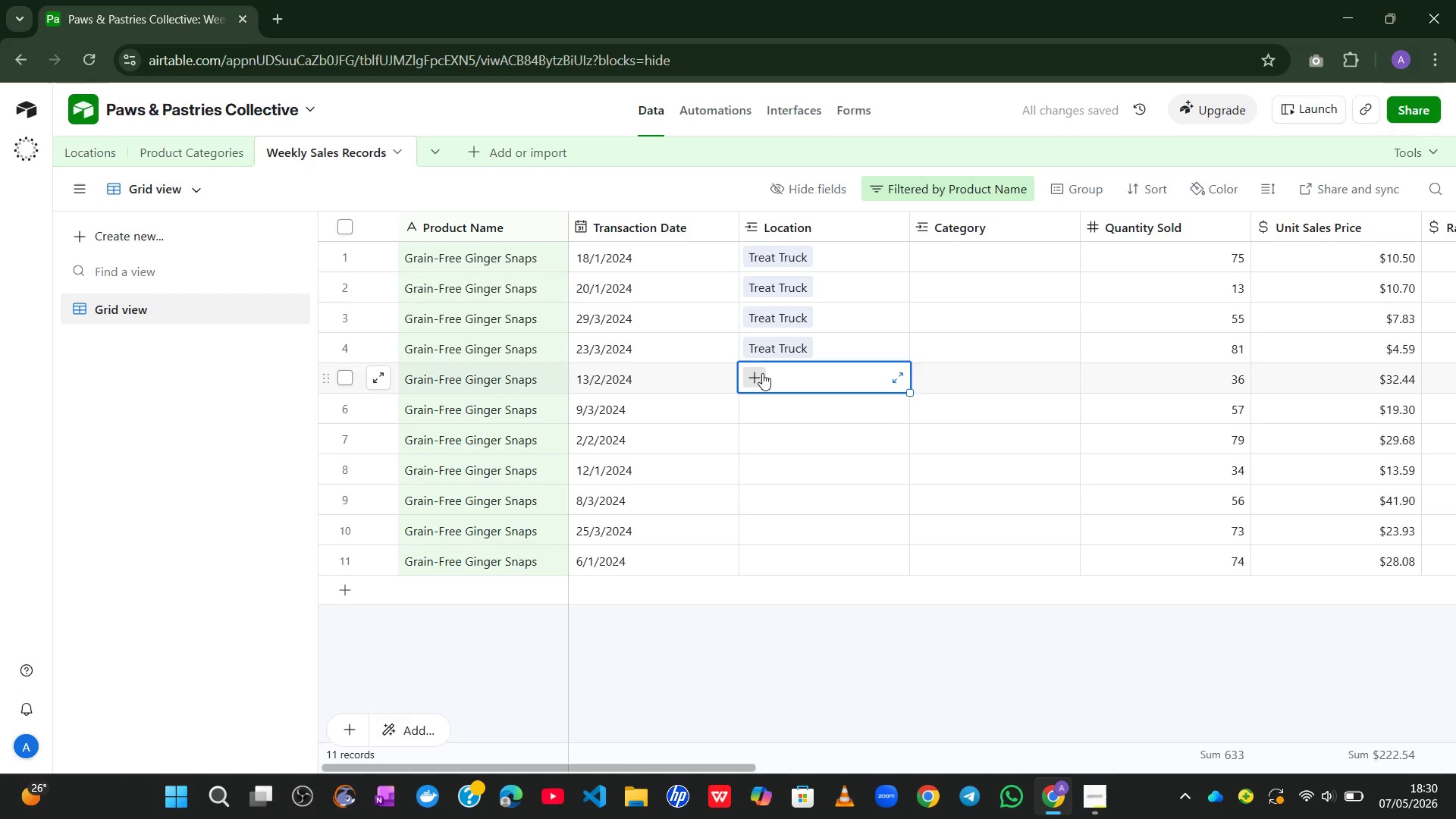 
left_click([762, 373])
 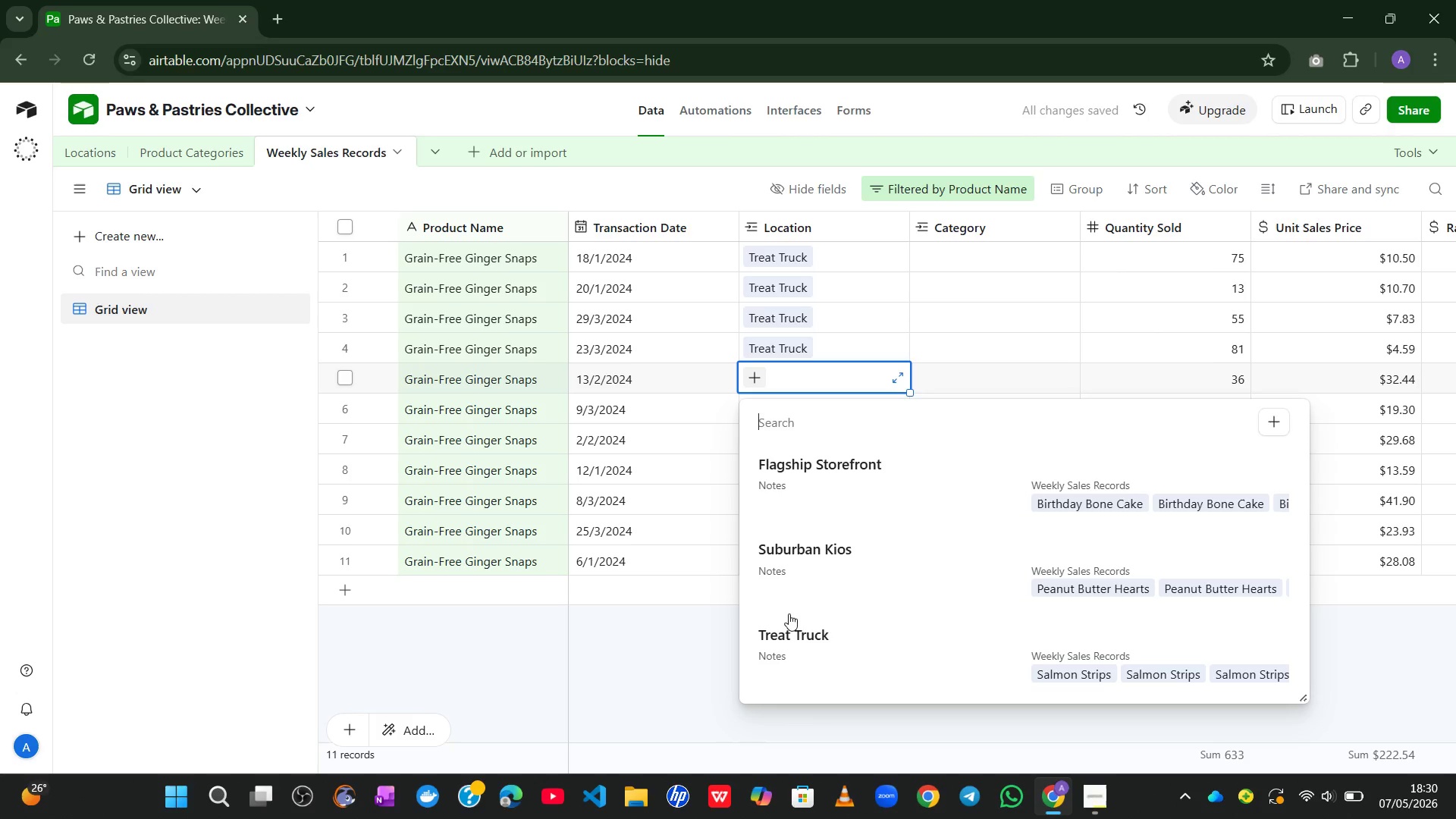 
left_click([789, 634])
 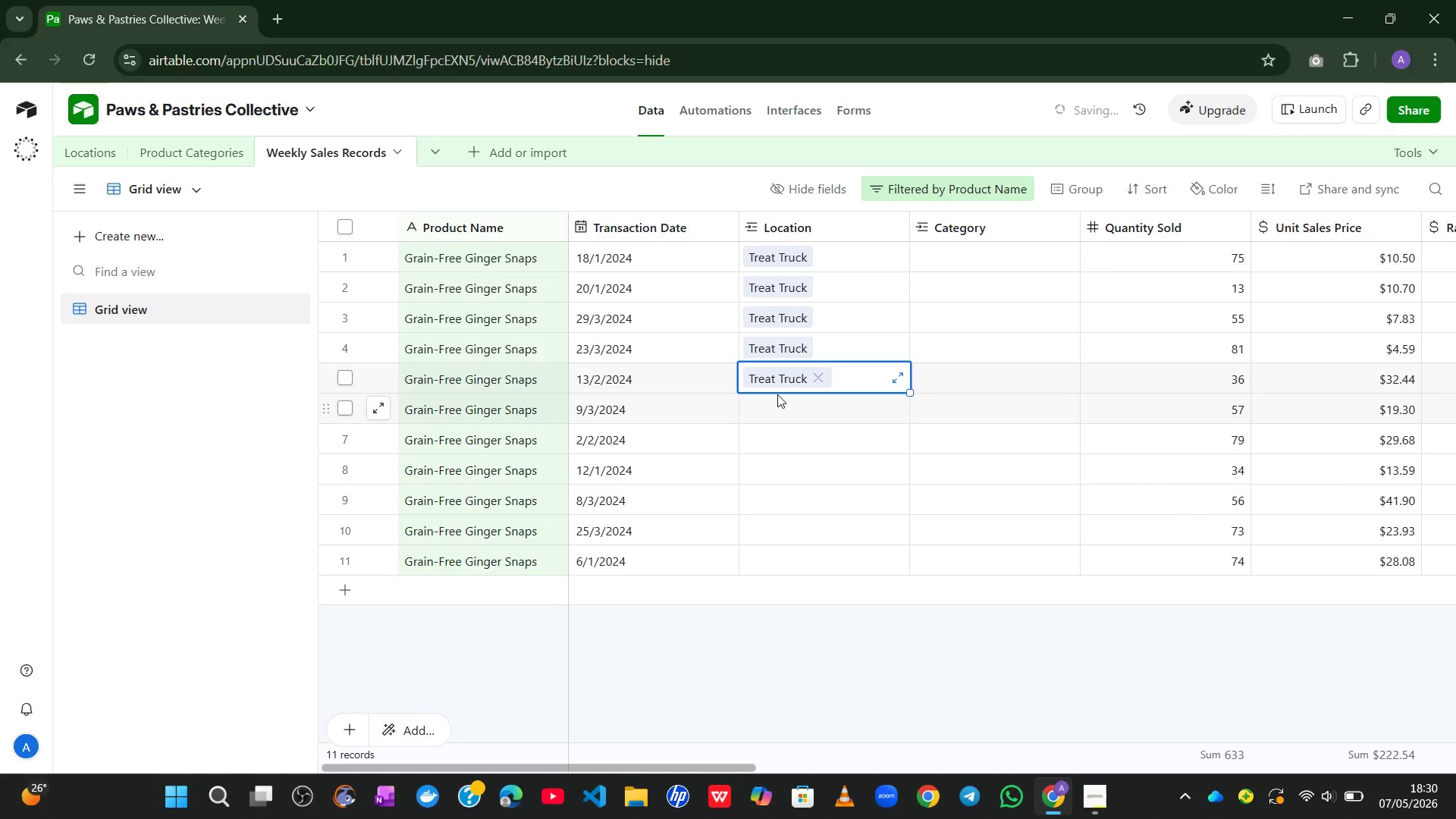 
left_click([777, 394])
 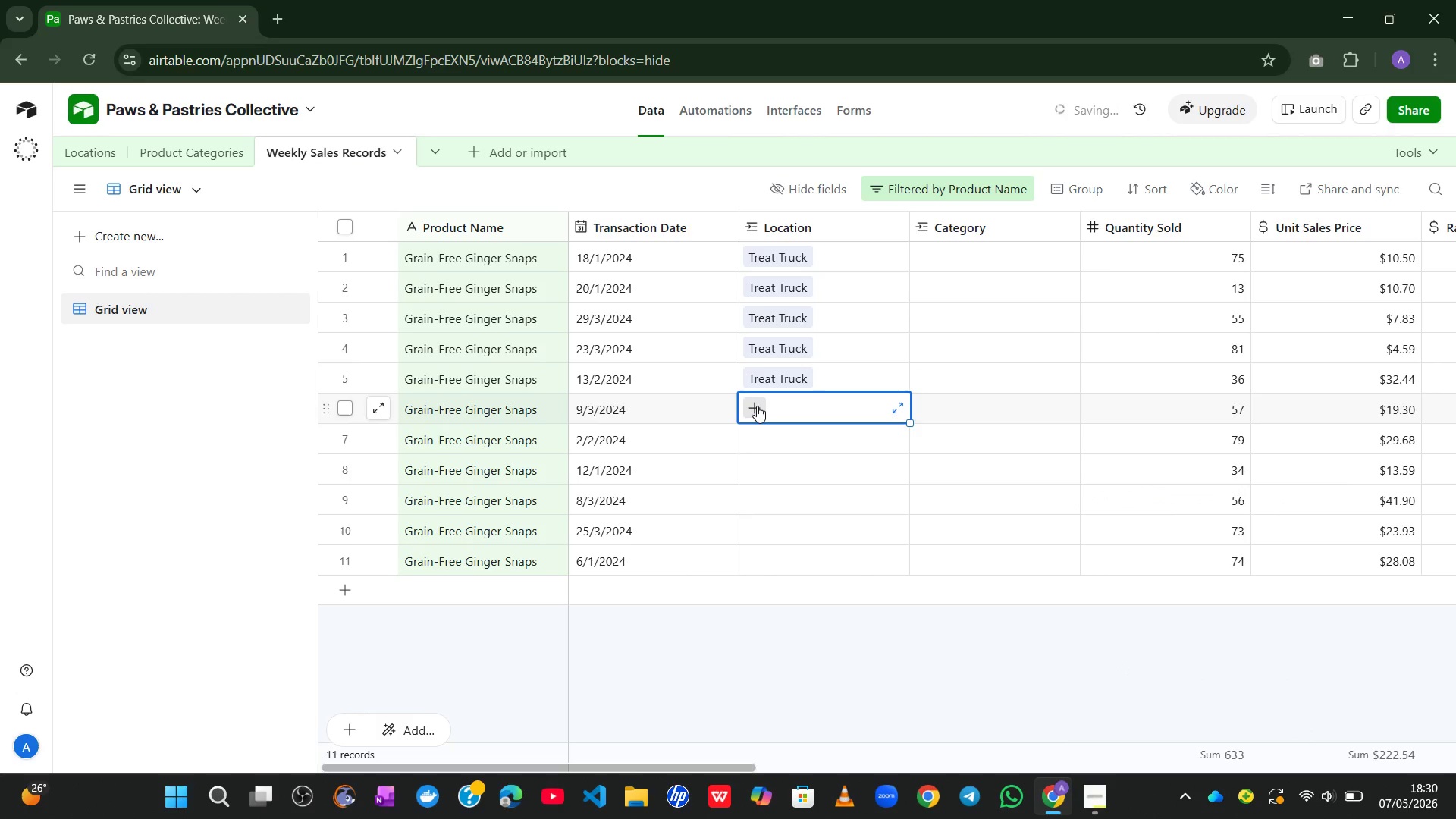 
left_click([757, 406])
 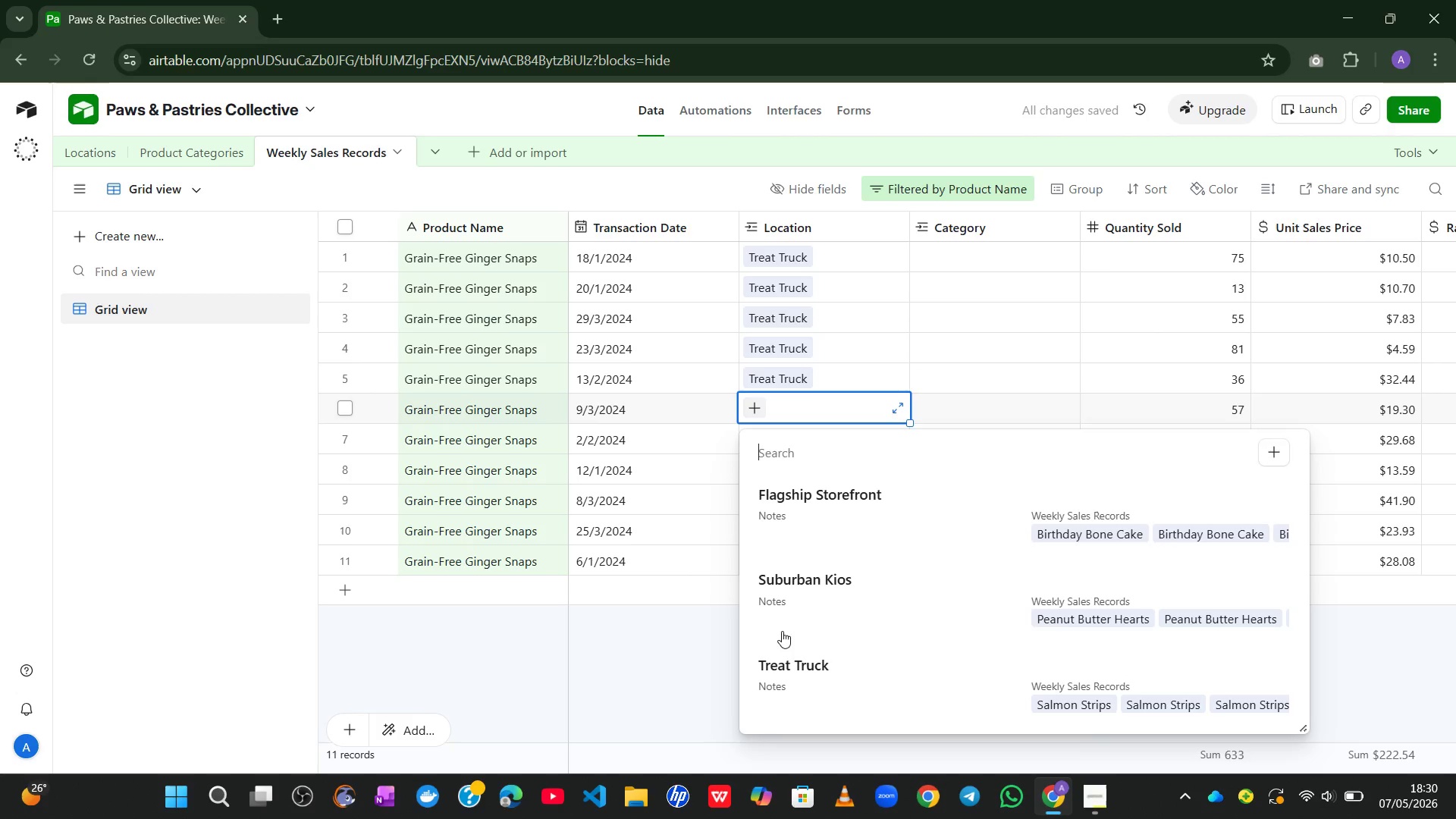 
left_click([787, 649])
 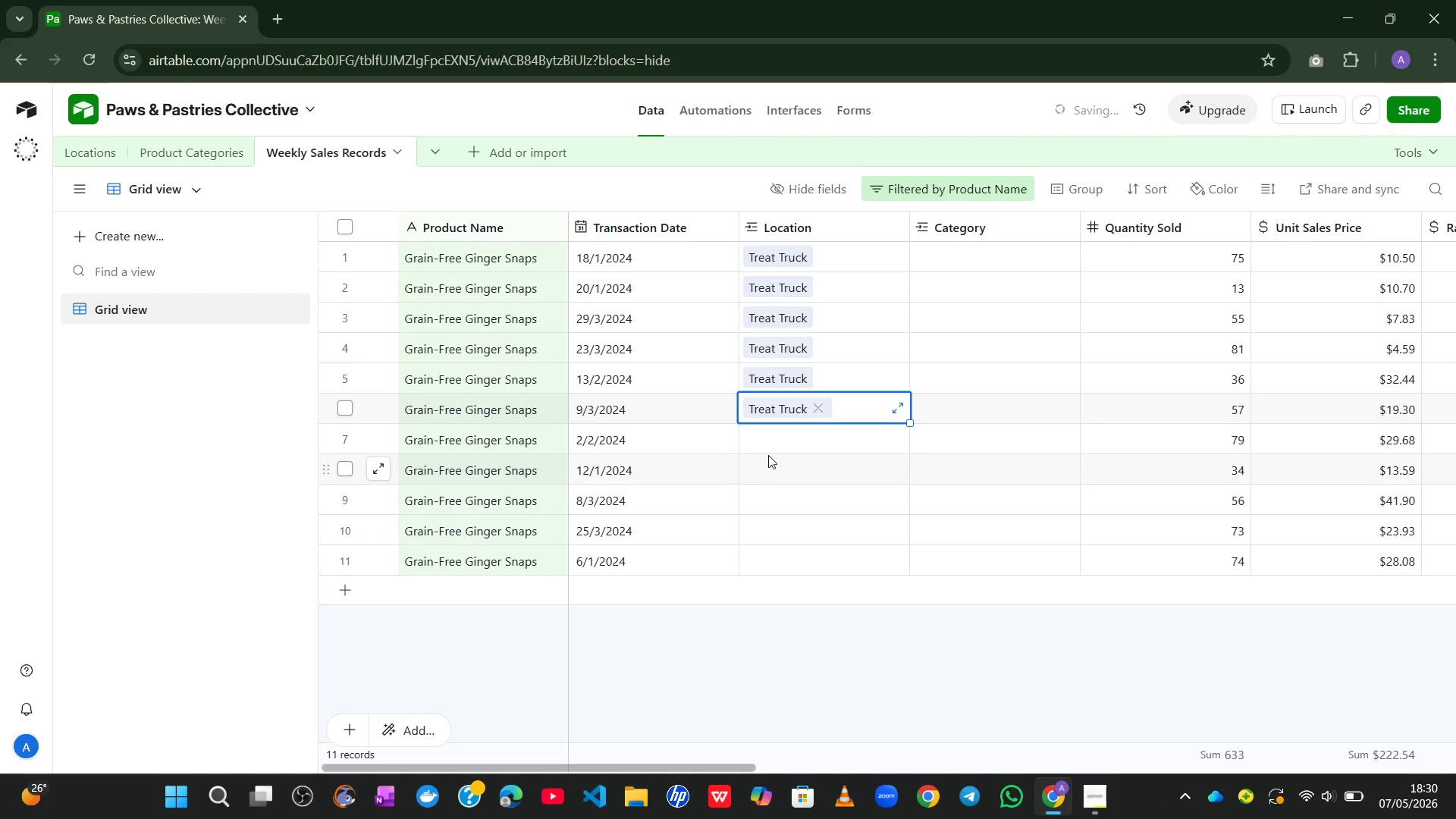 
left_click([768, 455])
 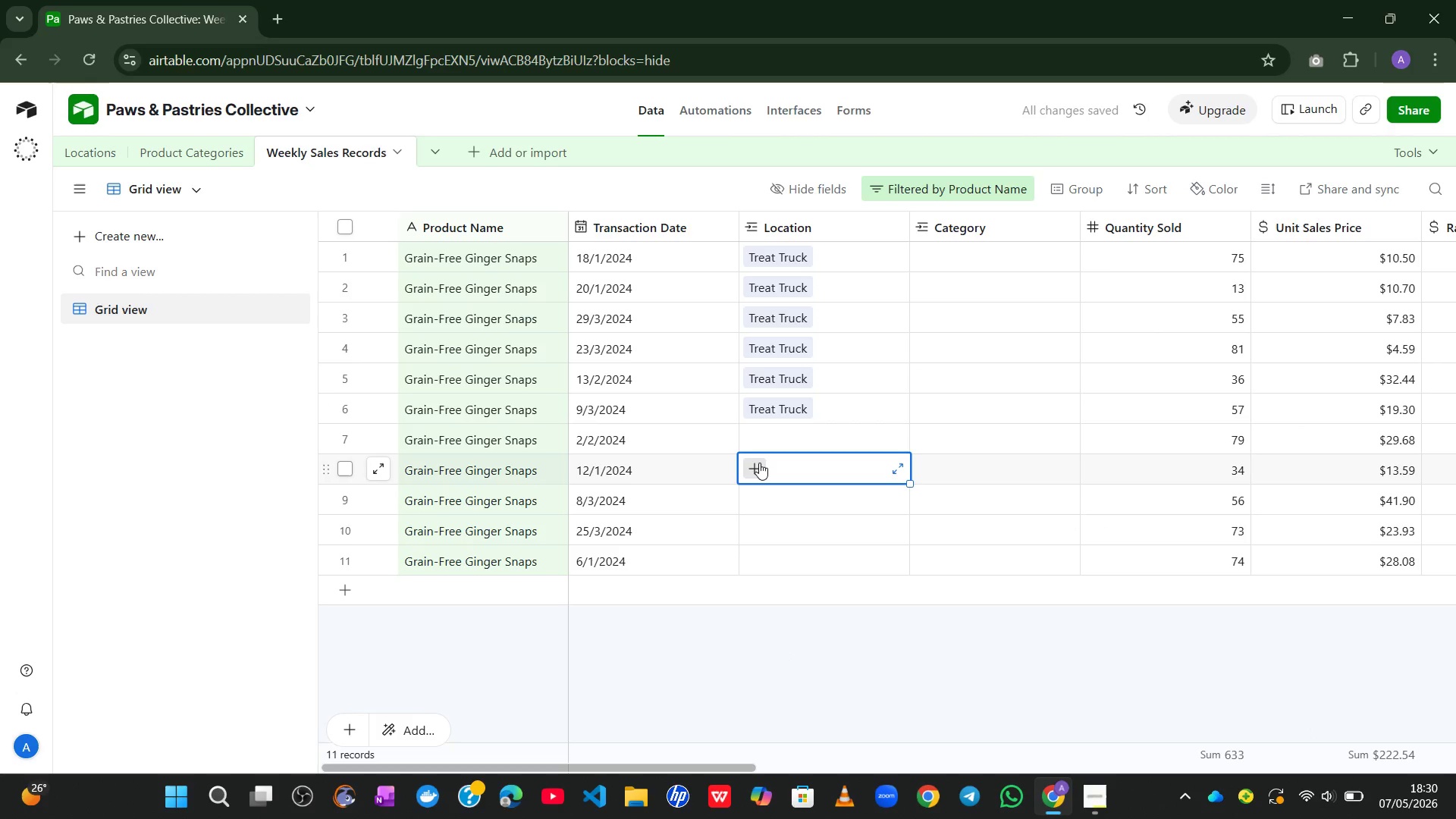 
left_click([759, 463])
 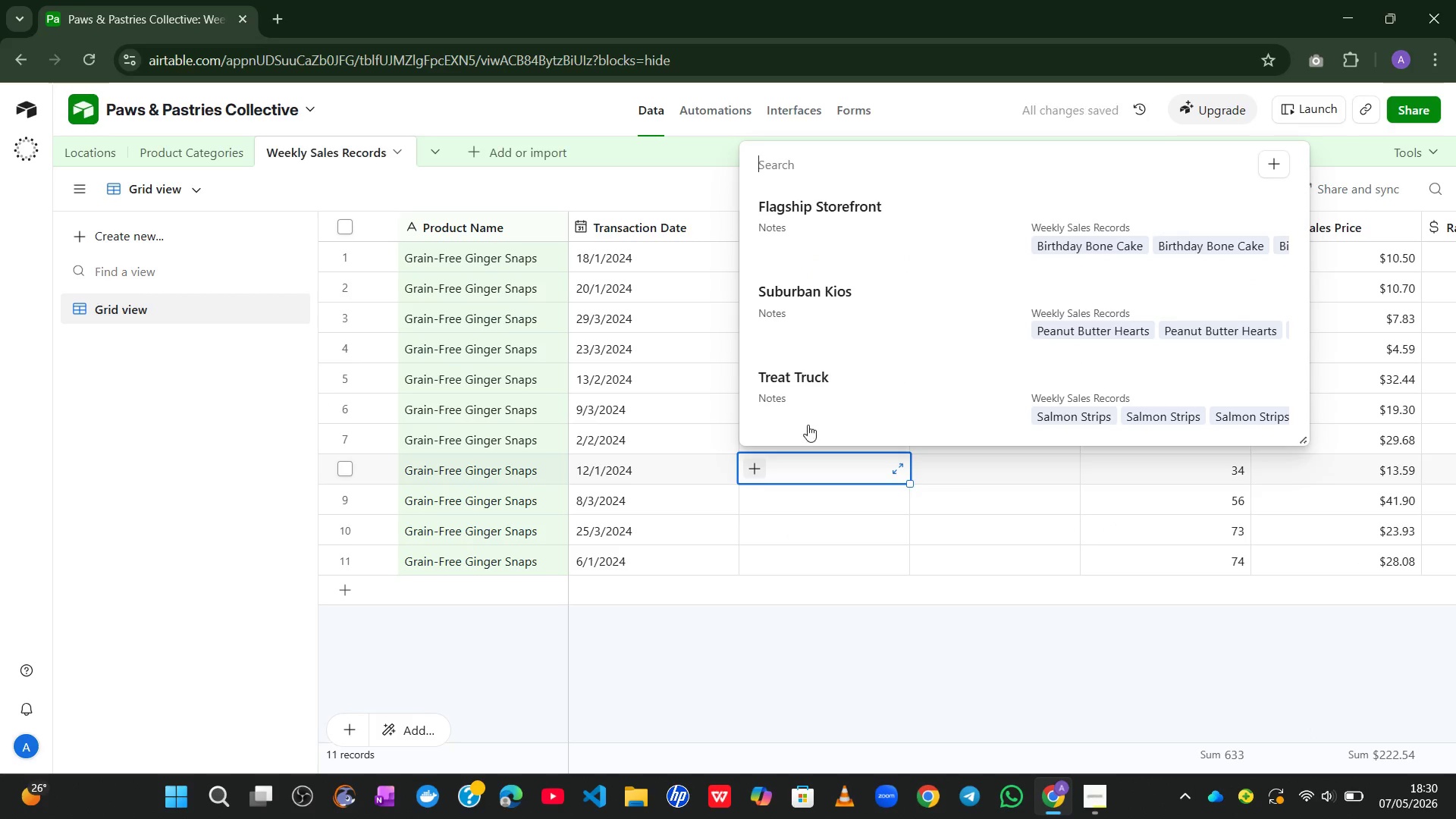 
left_click([814, 369])
 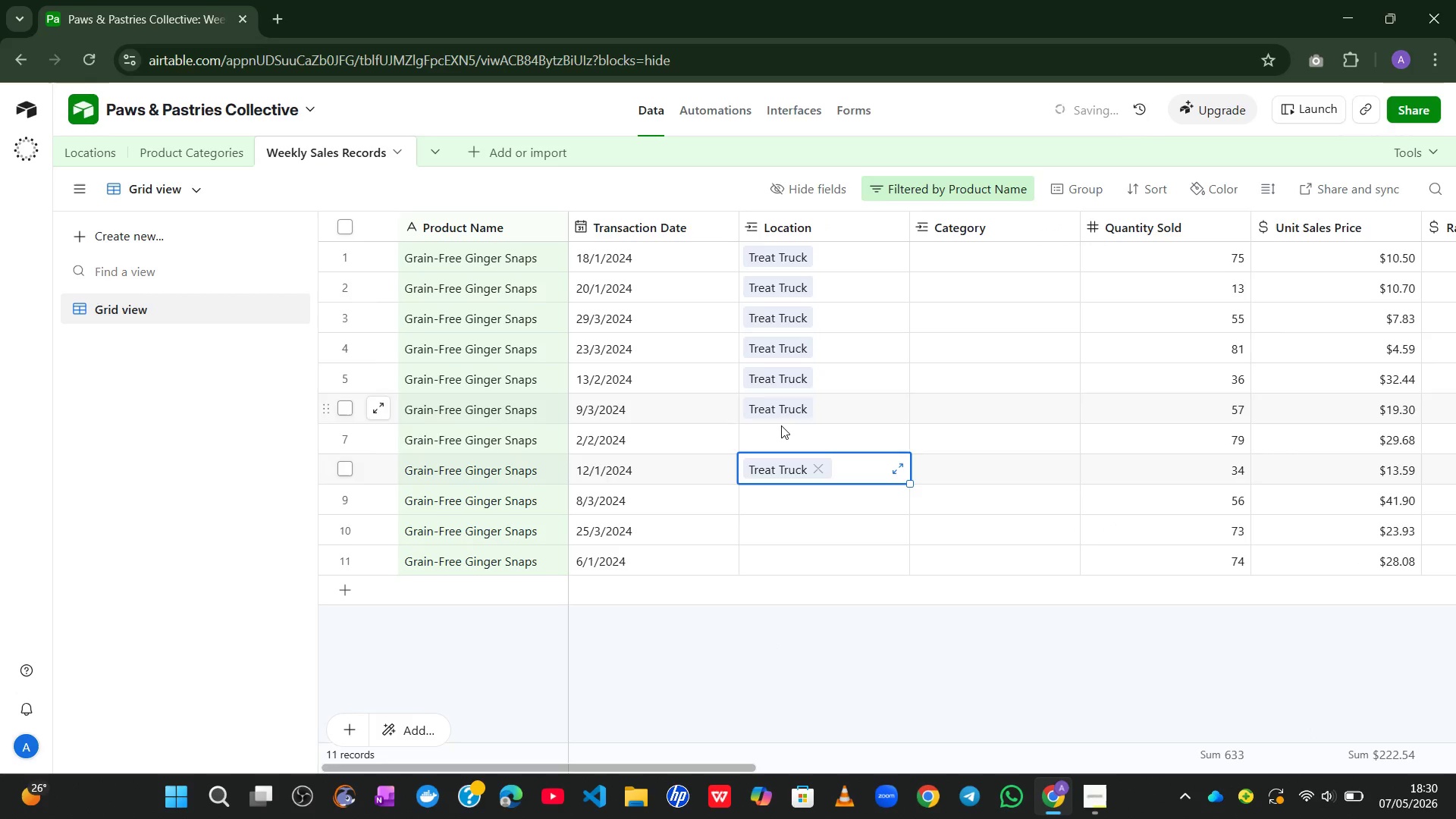 
left_click([781, 426])
 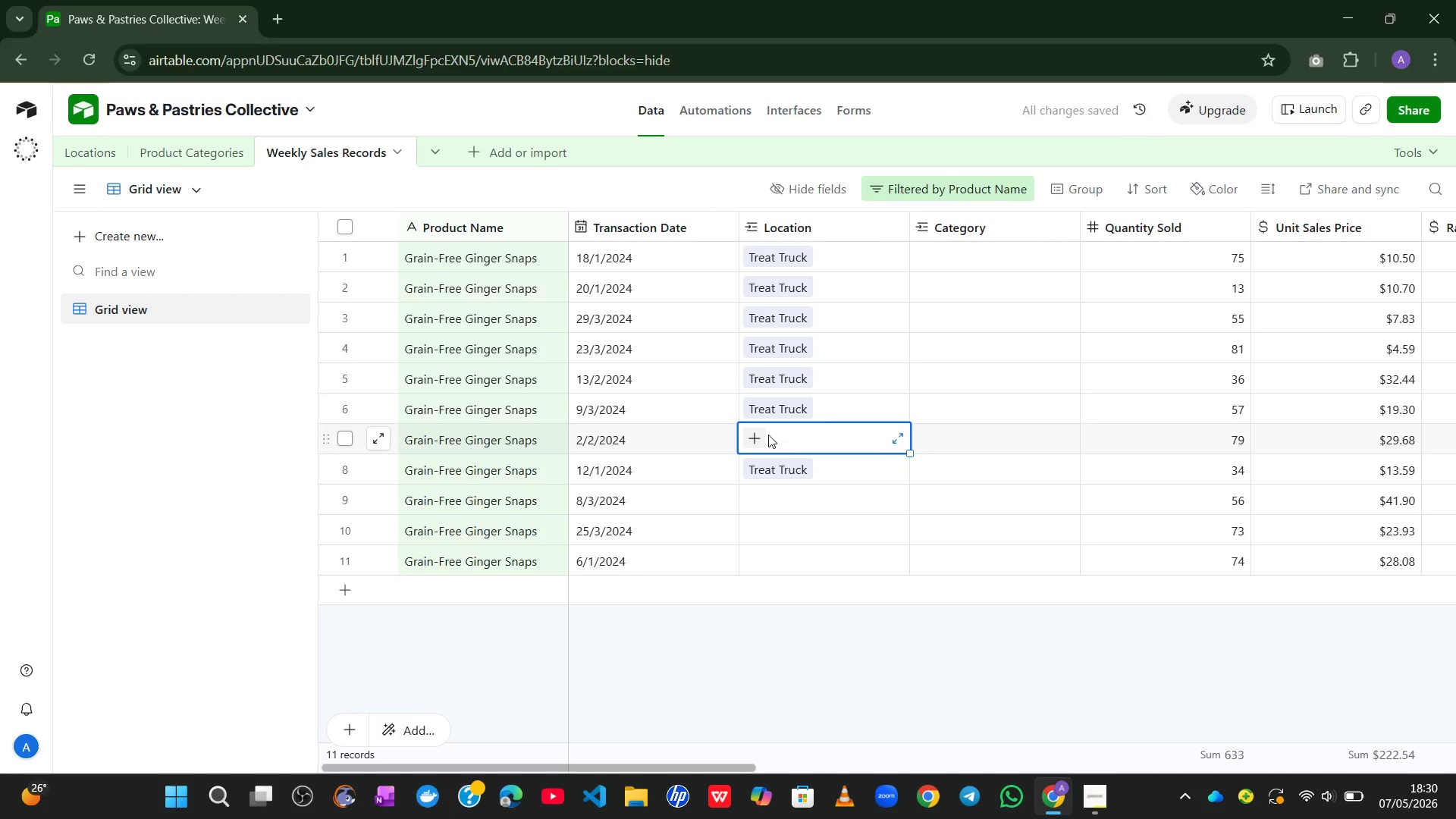 
left_click([766, 435])
 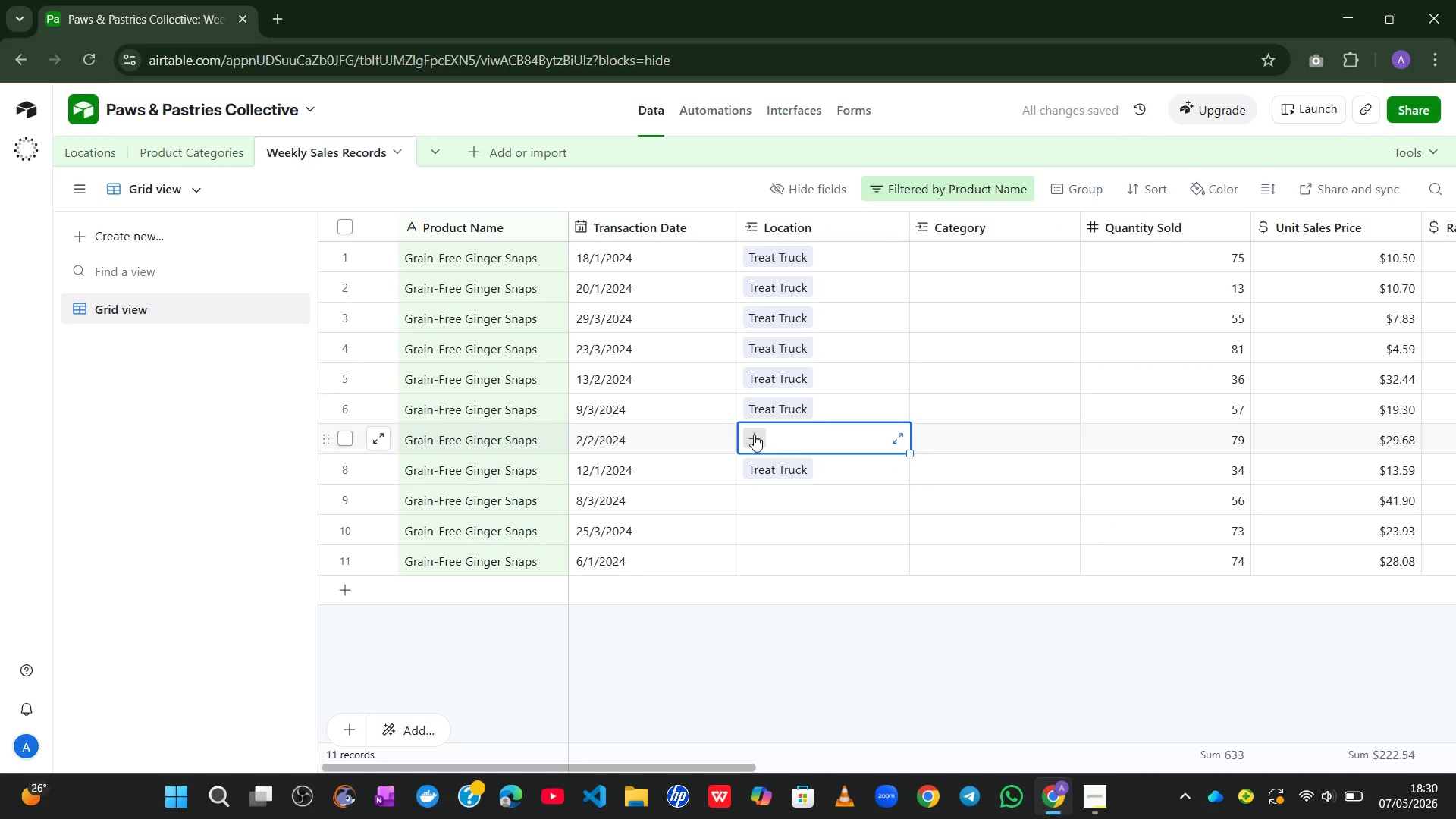 
left_click([754, 435])
 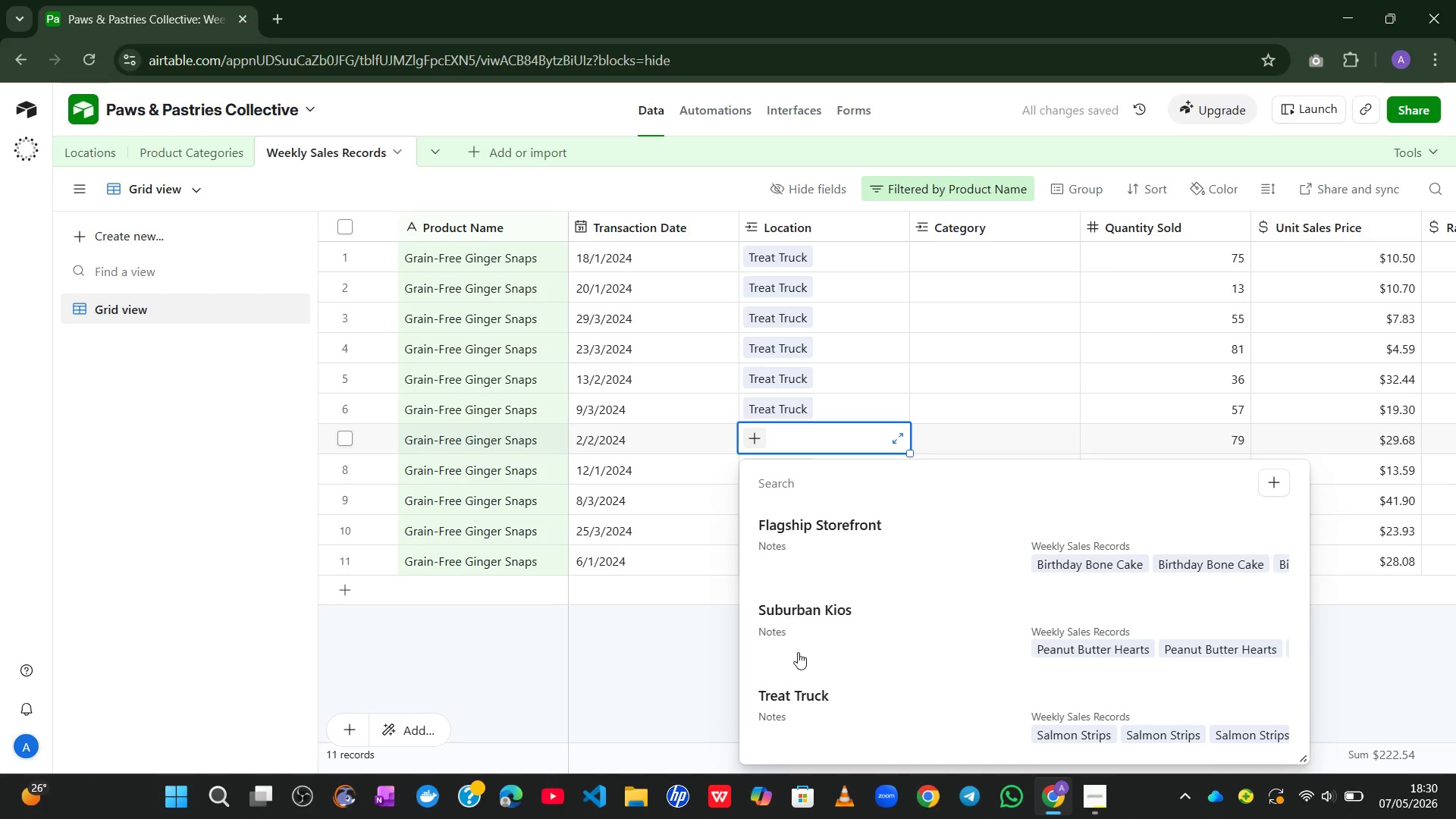 
left_click([802, 680])
 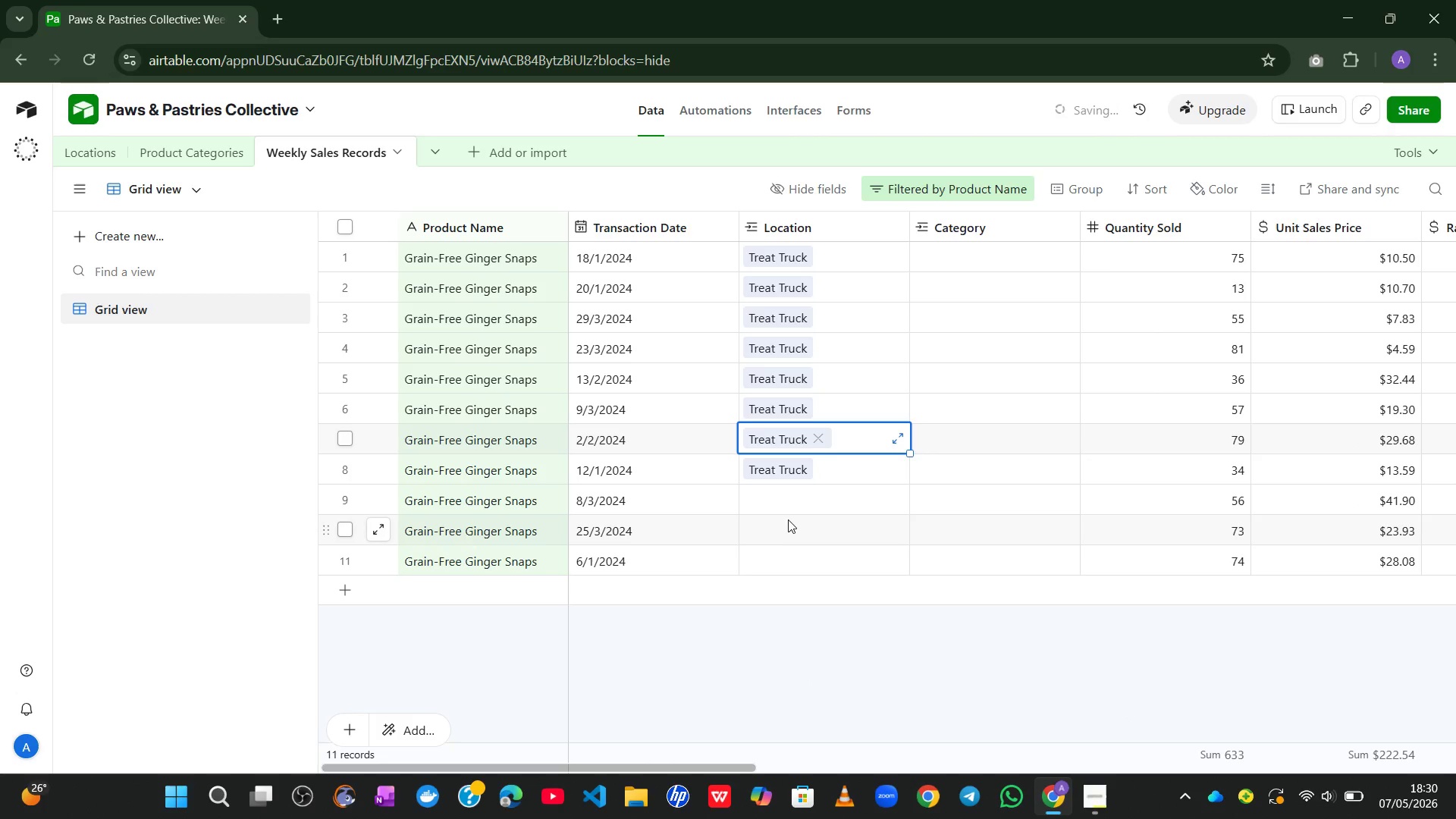 
left_click([788, 519])
 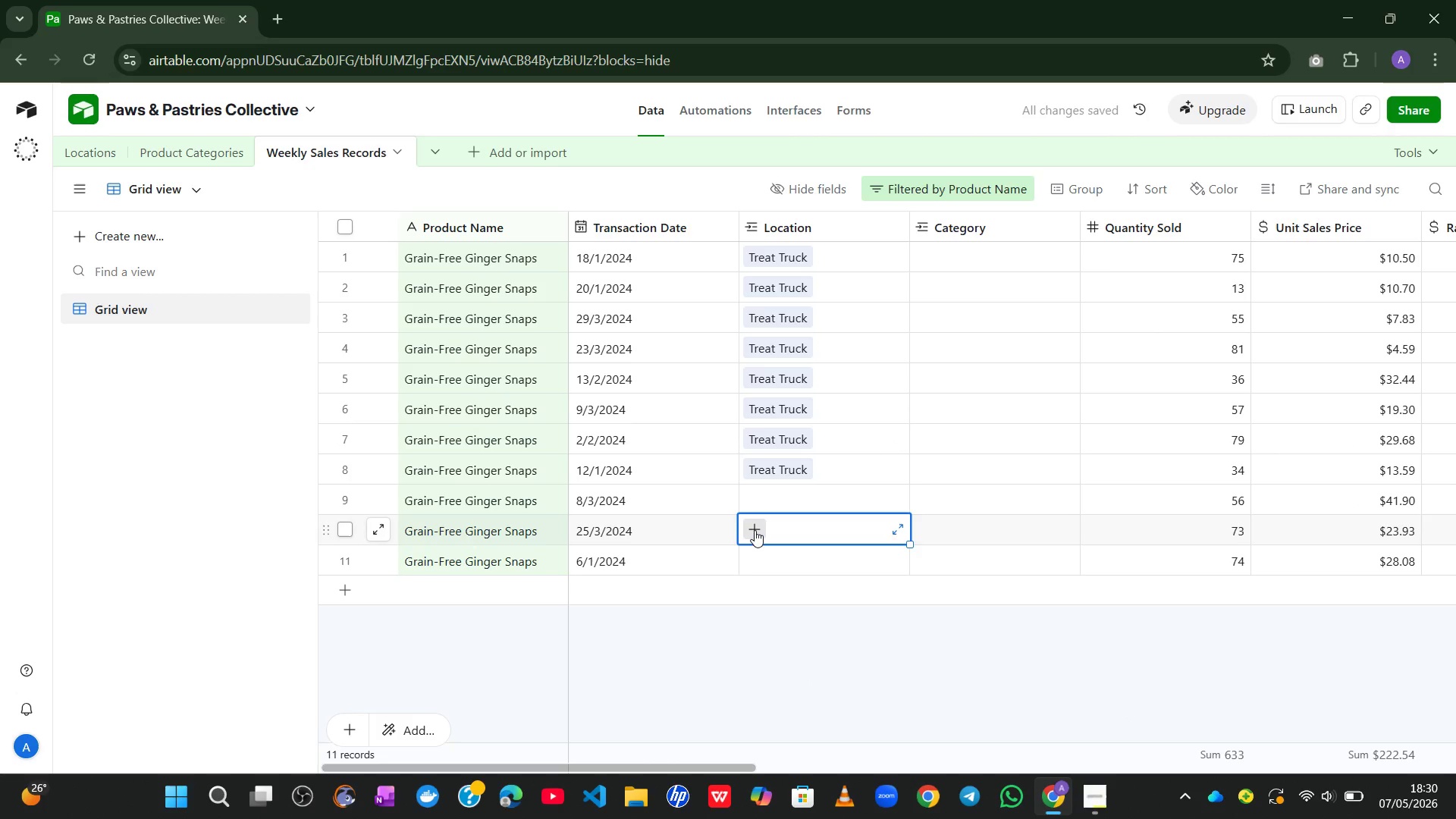 
left_click([754, 529])
 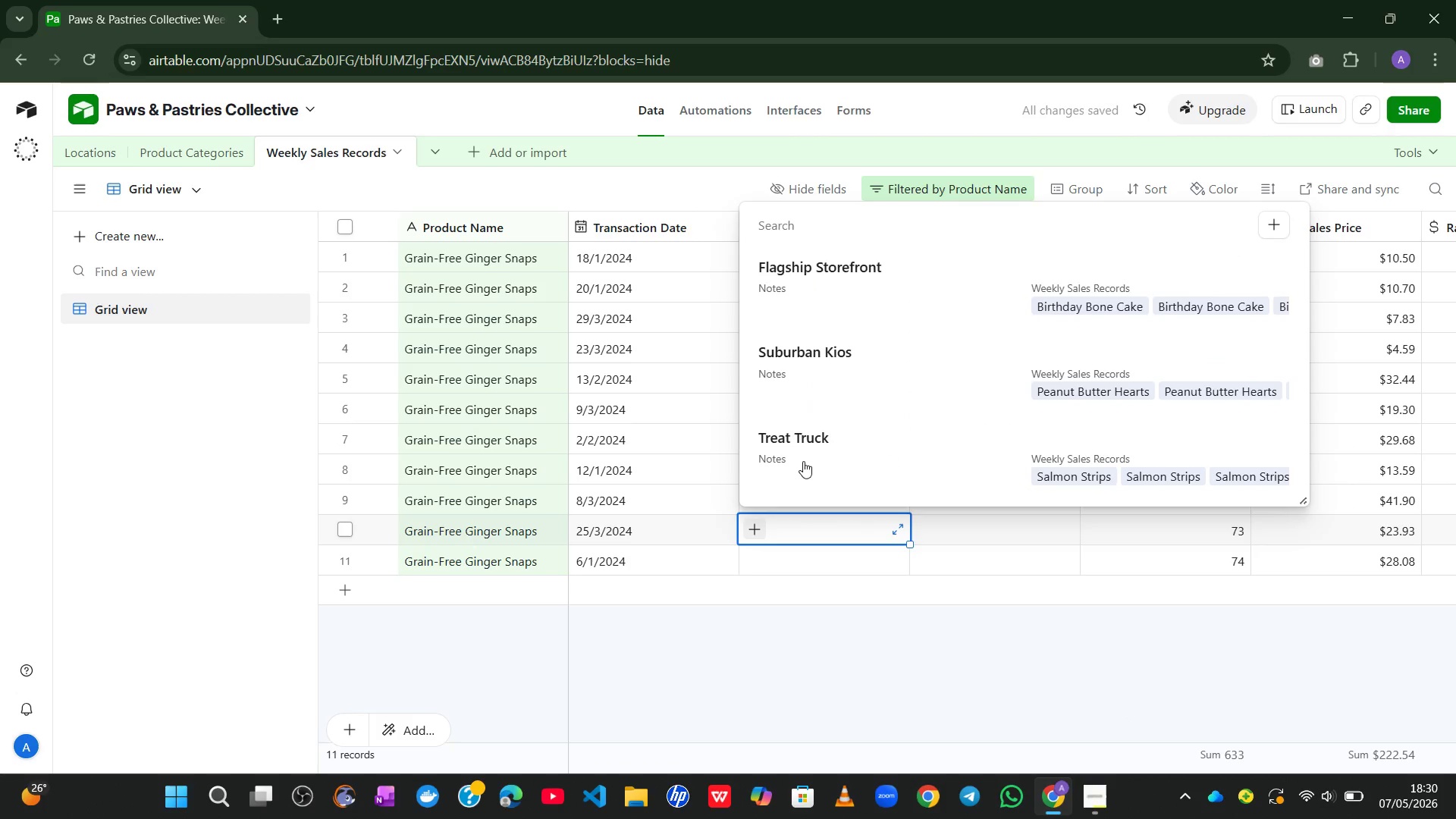 
left_click([808, 440])
 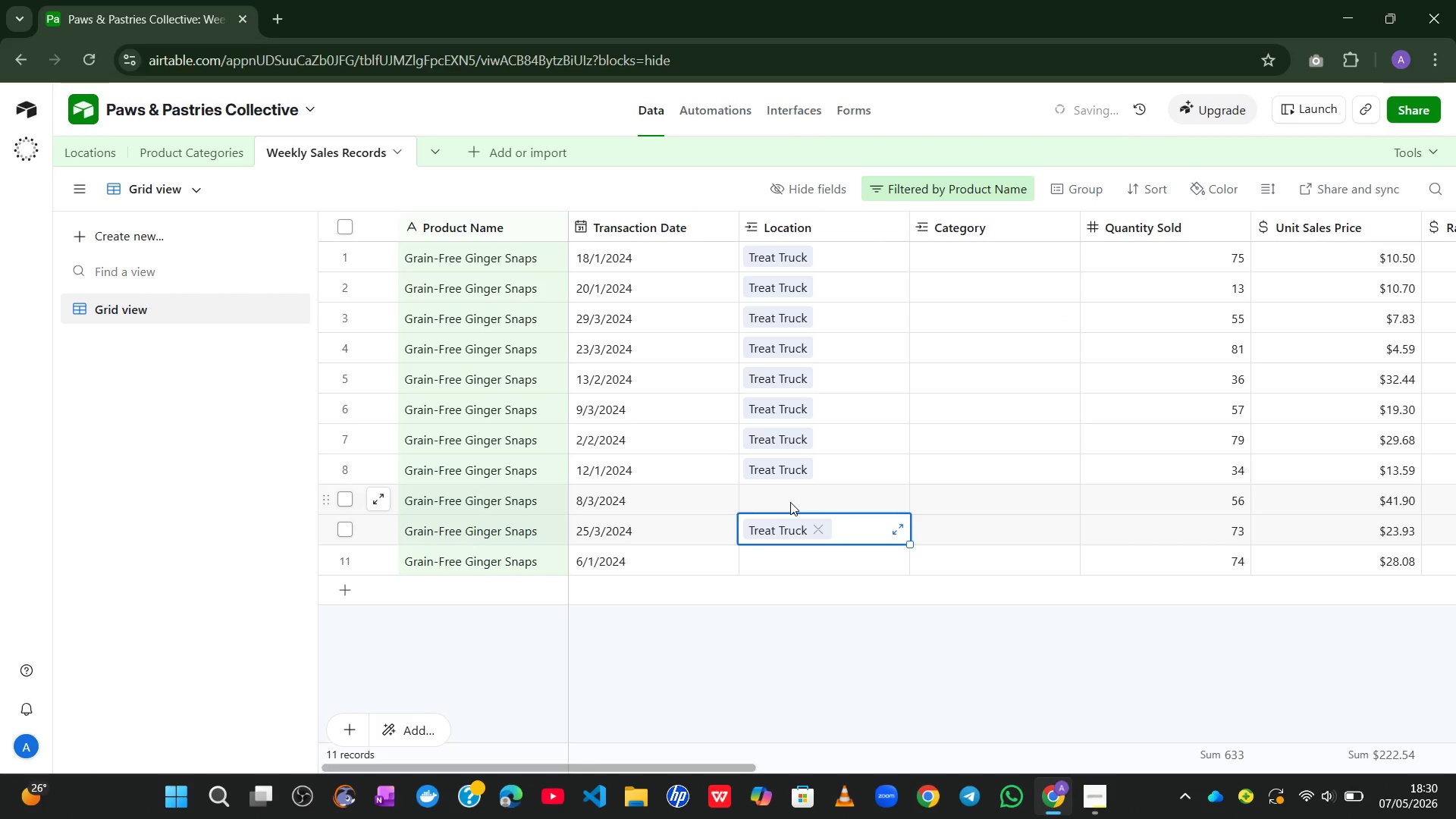 
left_click_drag(start_coordinate=[790, 502], to_coordinate=[762, 496])
 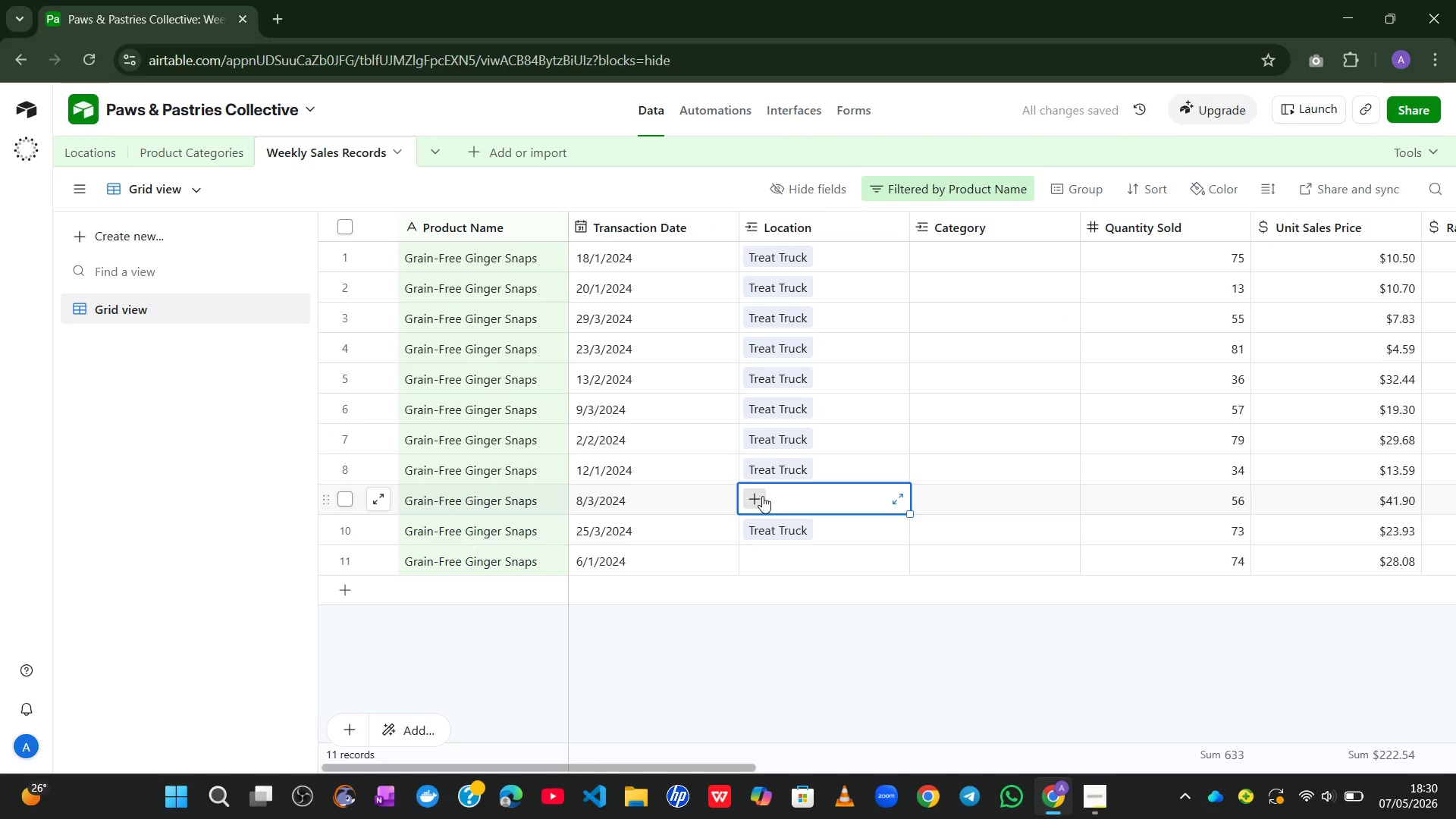 
left_click([762, 496])
 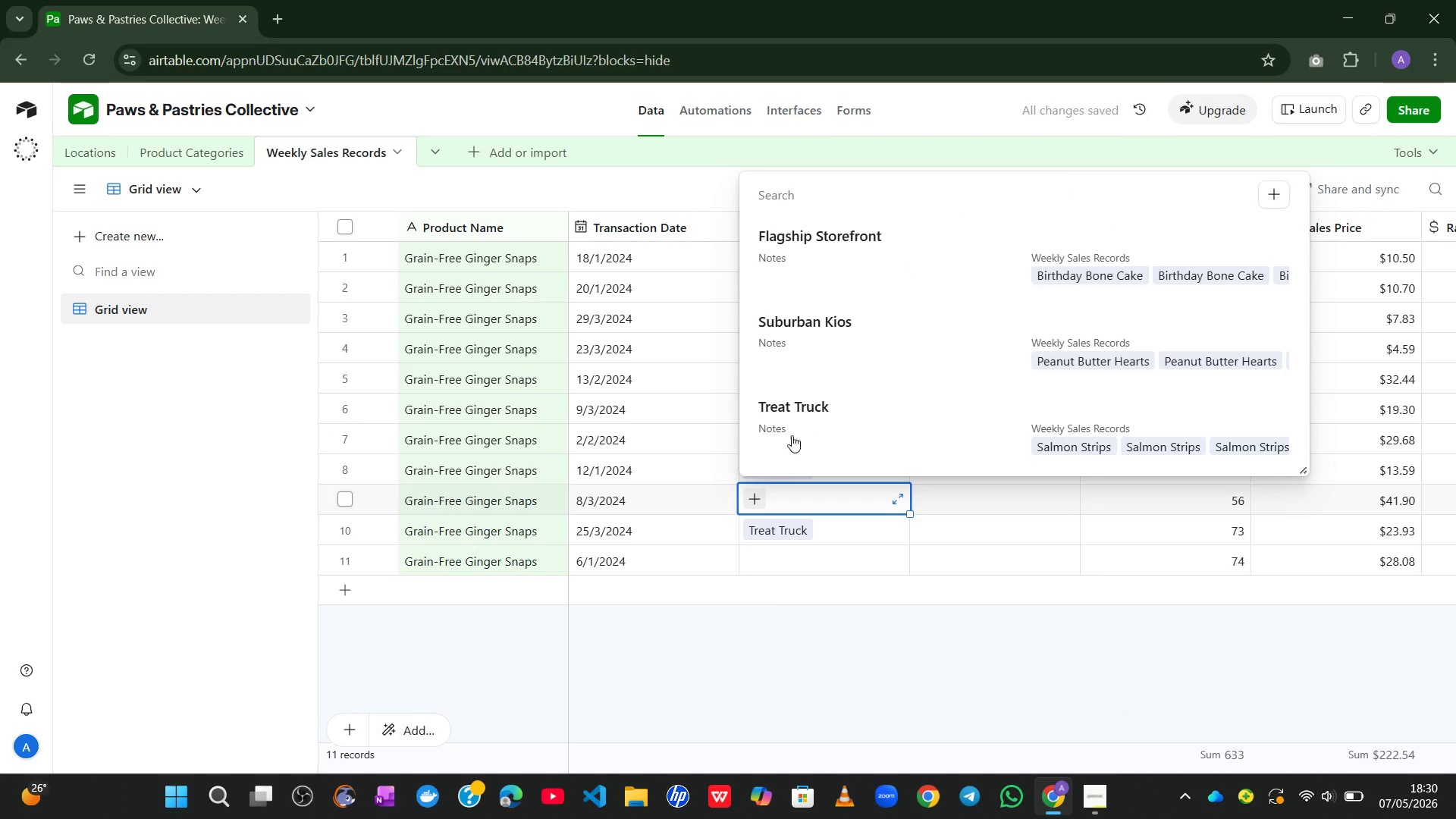 
left_click([805, 391])
 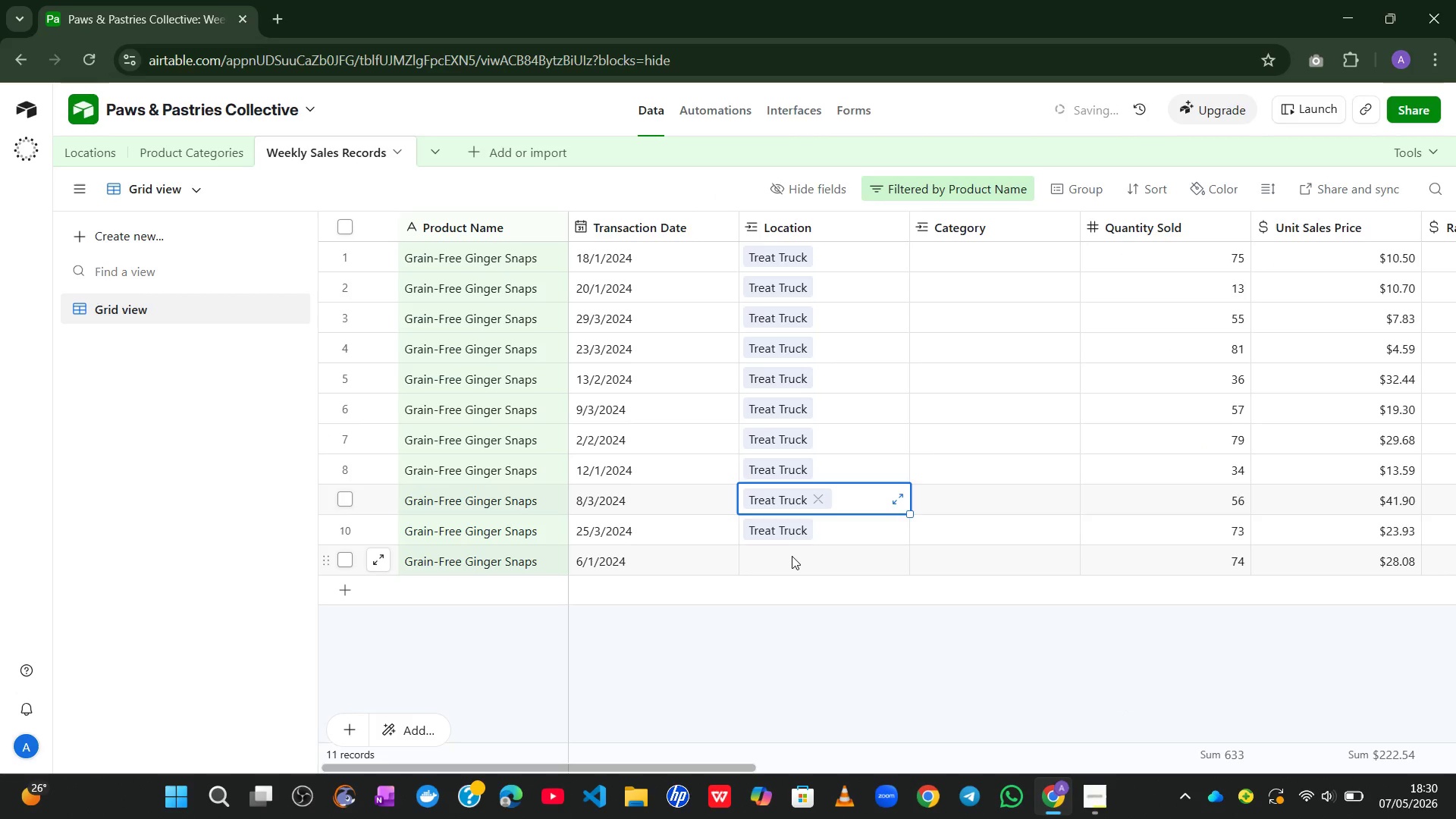 
left_click_drag(start_coordinate=[792, 556], to_coordinate=[754, 555])
 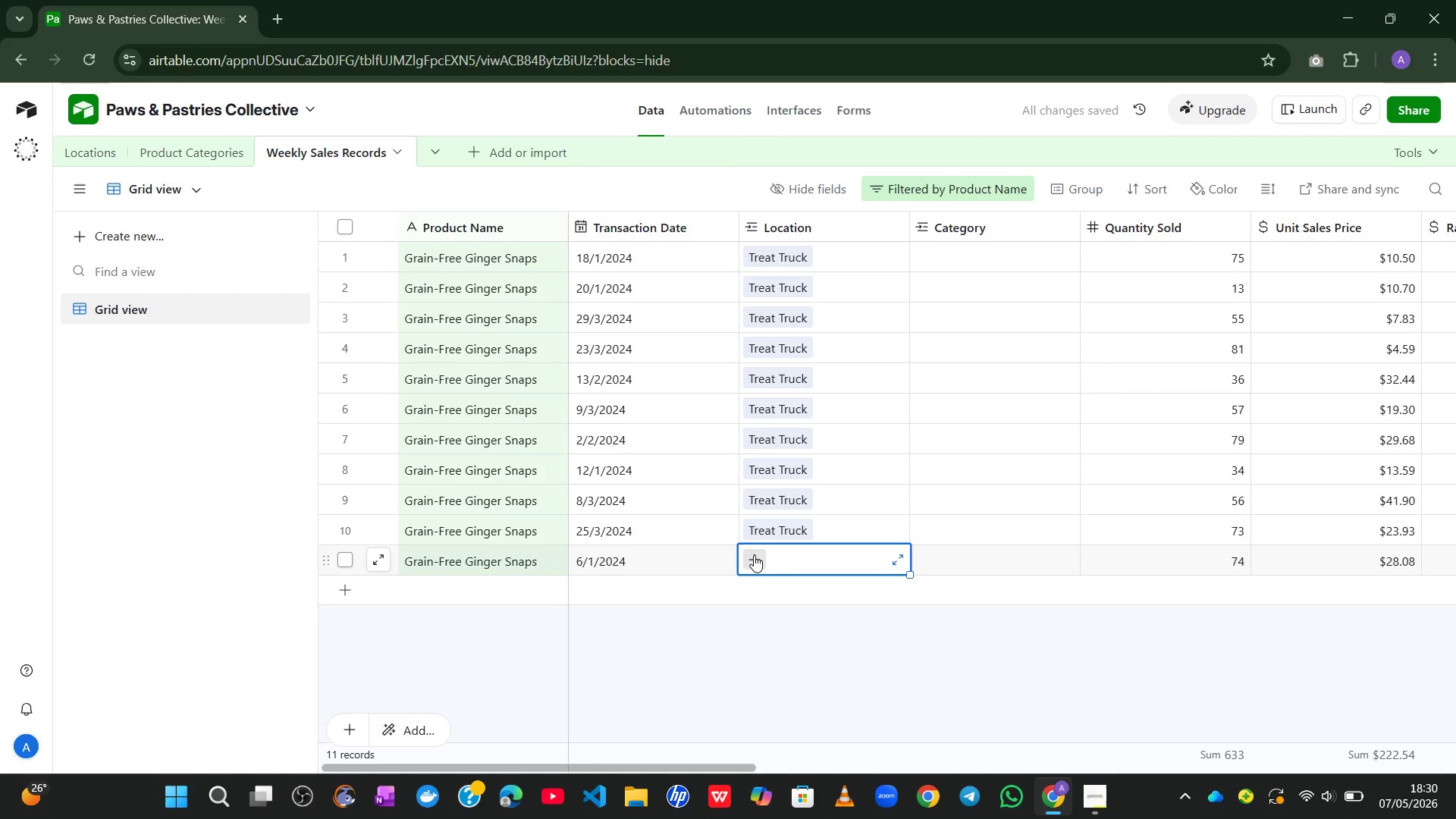 
left_click([754, 555])
 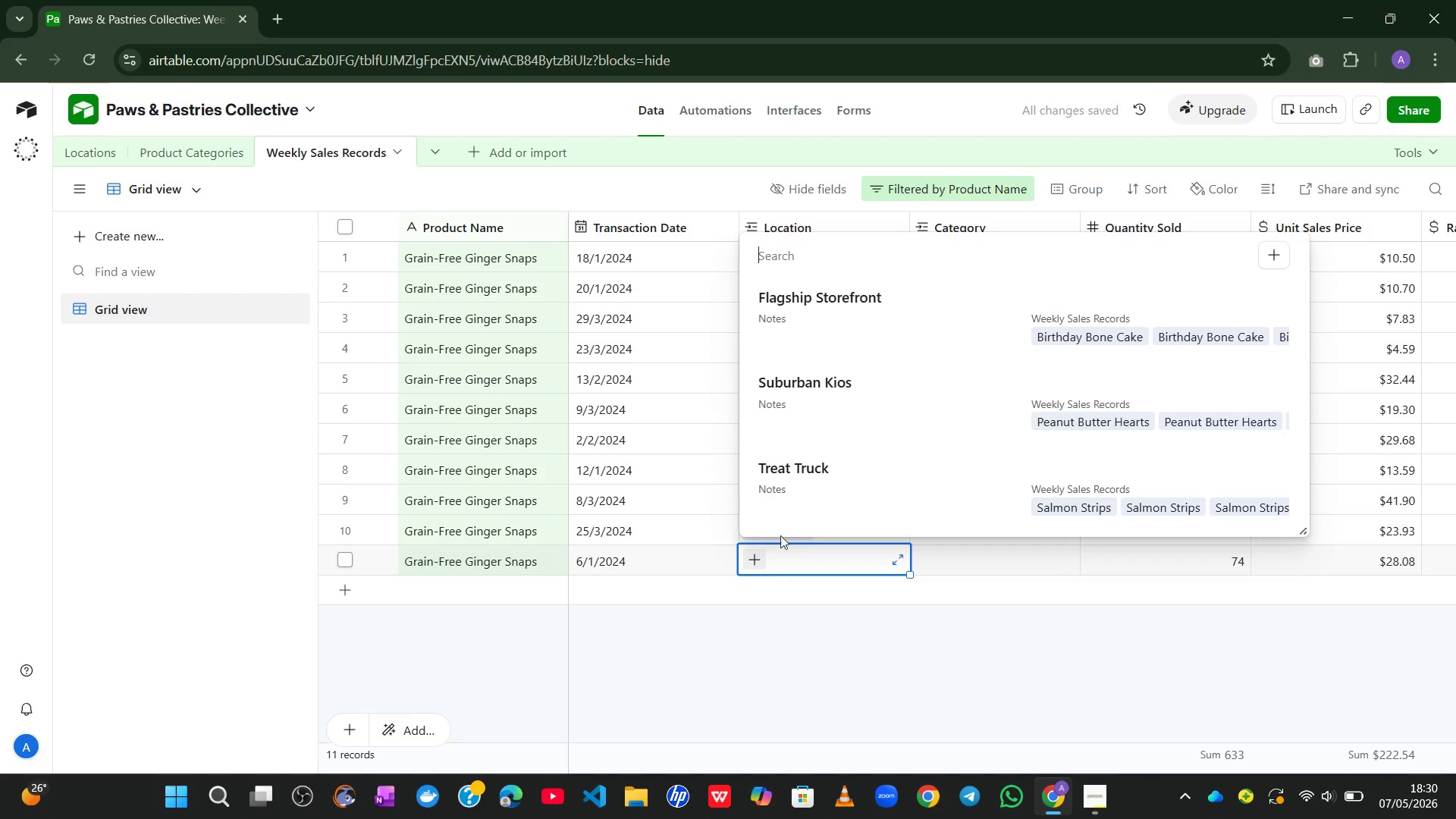 
left_click([800, 473])
 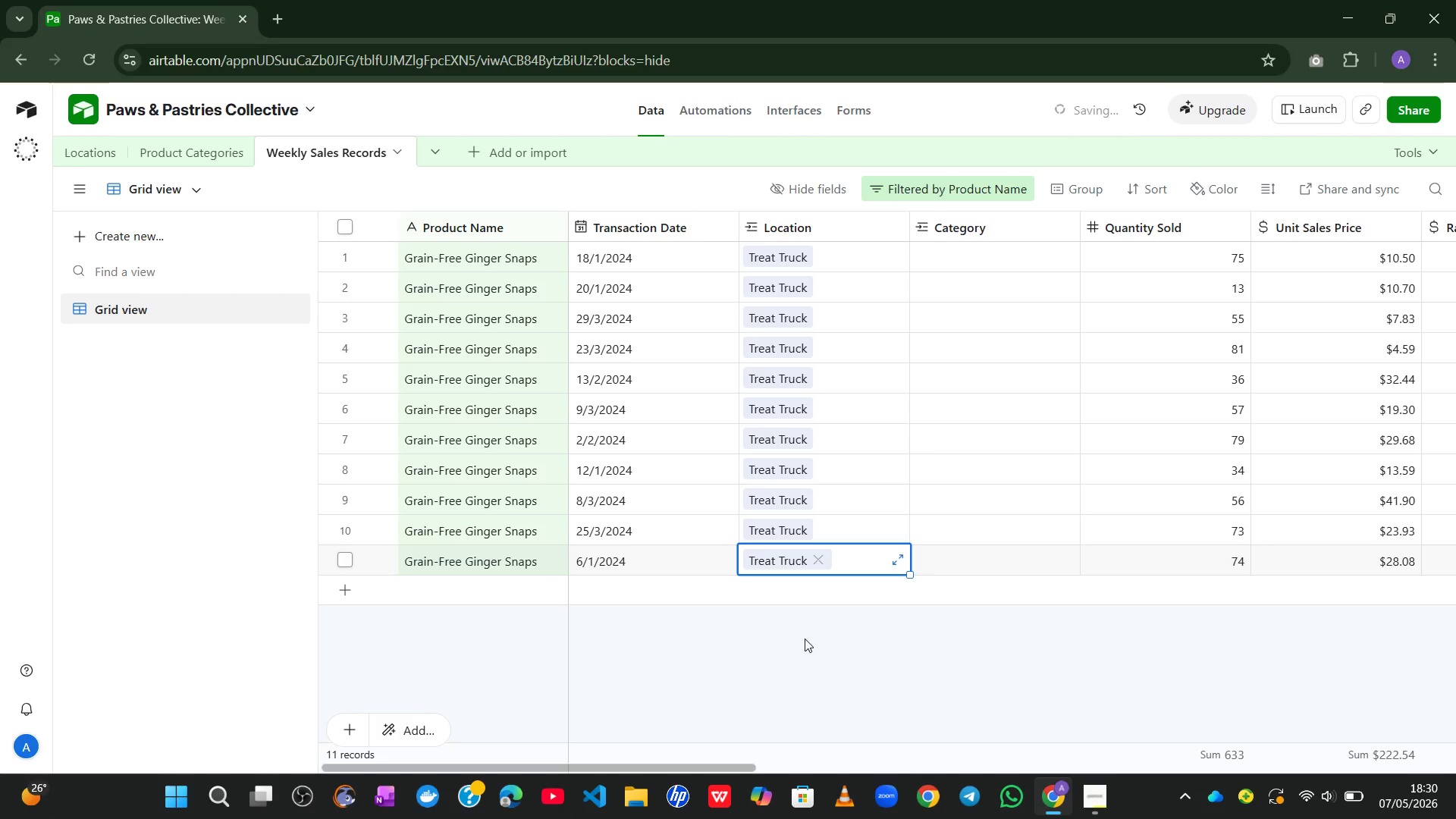 
left_click([805, 639])
 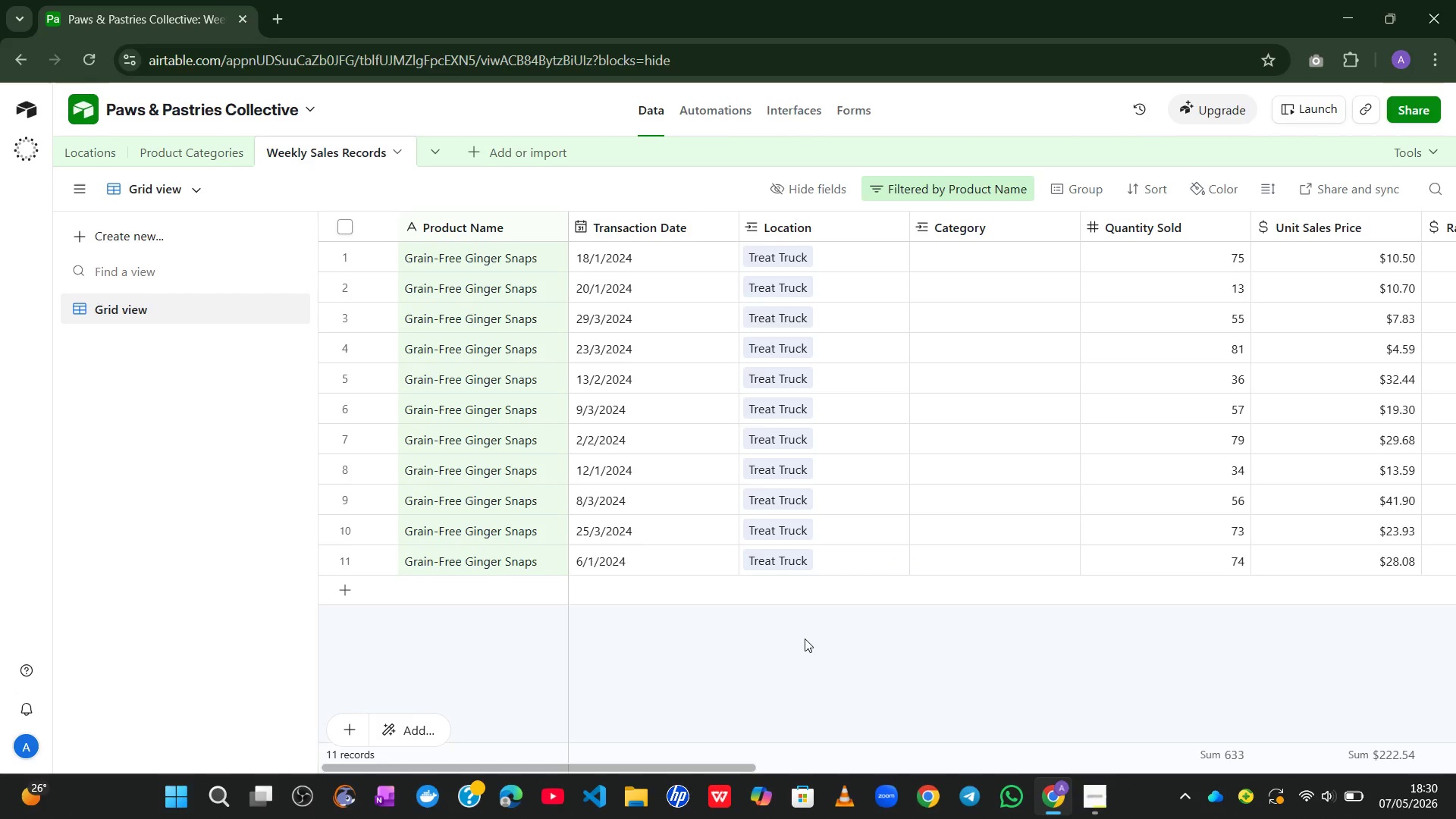 
wait(13.66)
 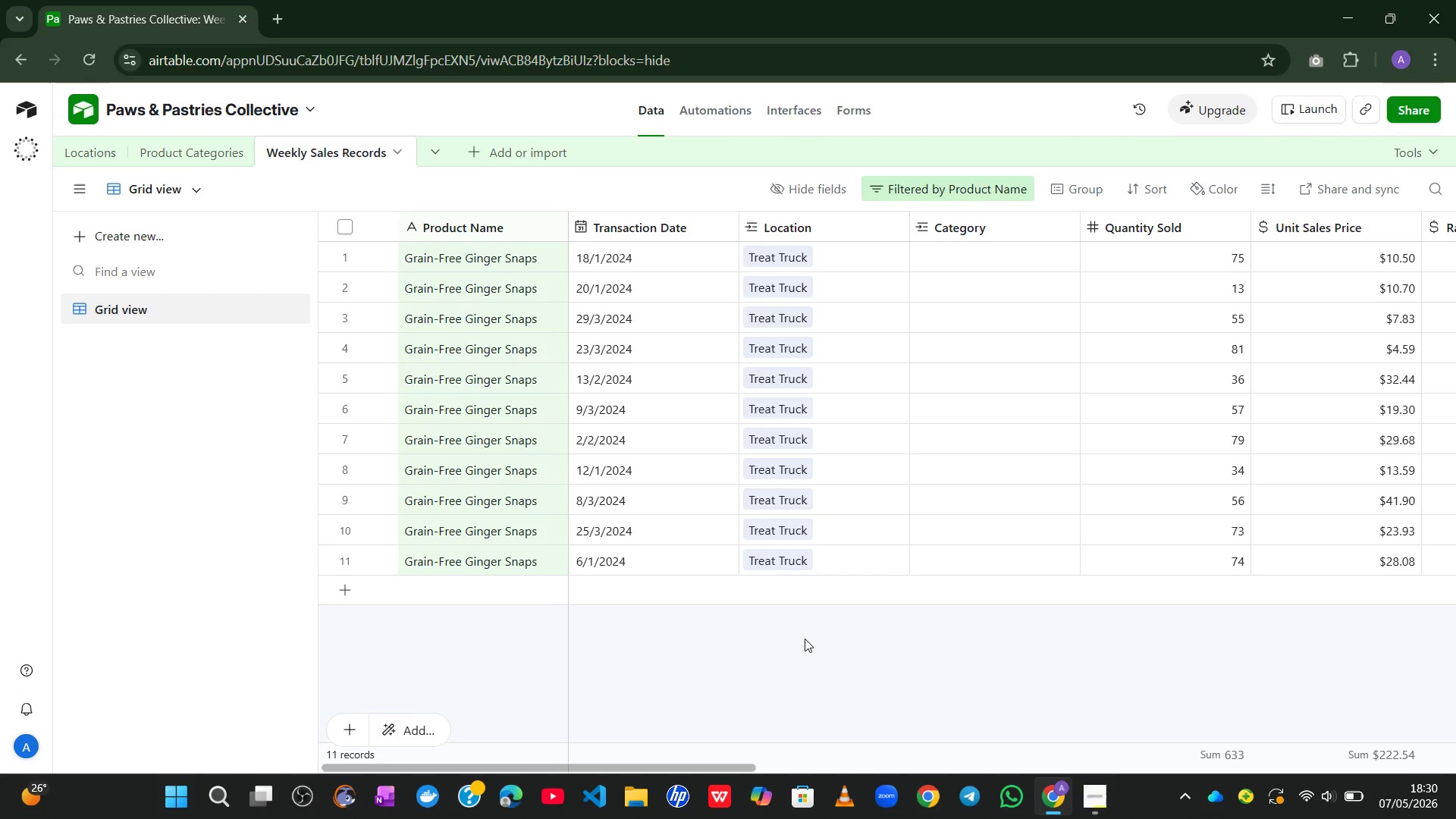 
double_click([956, 182])
 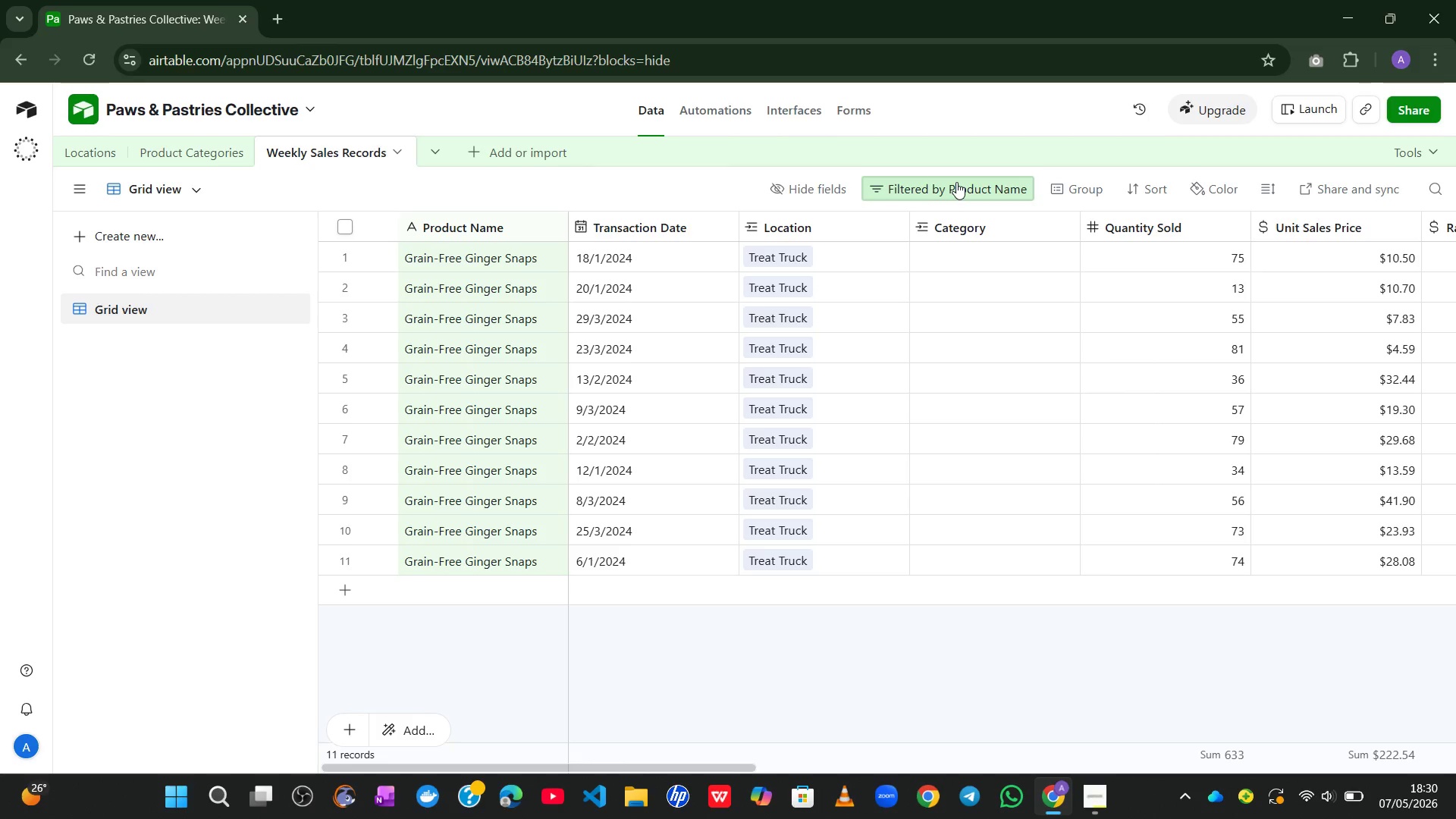 
left_click([956, 182])
 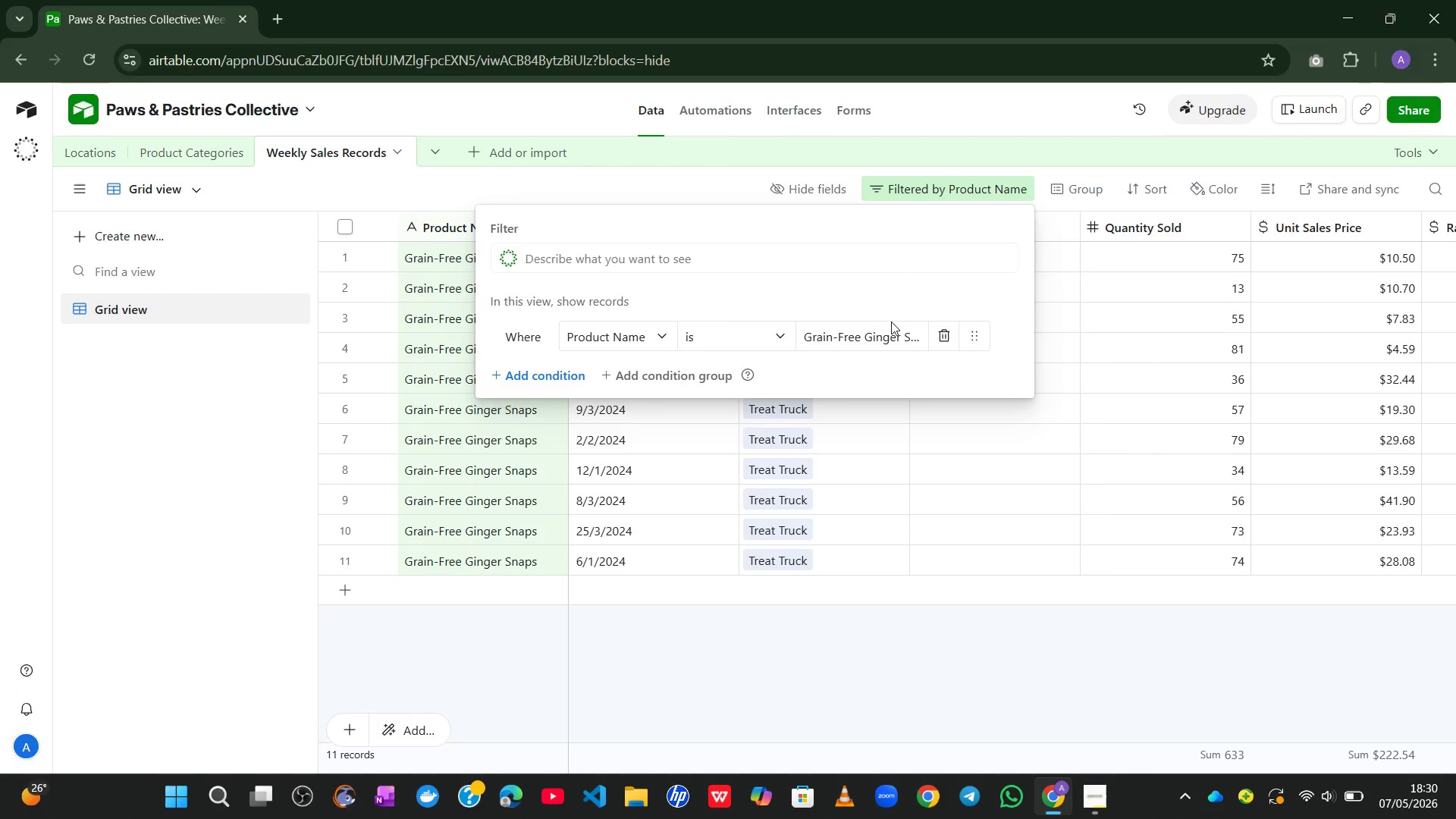 
left_click([886, 329])
 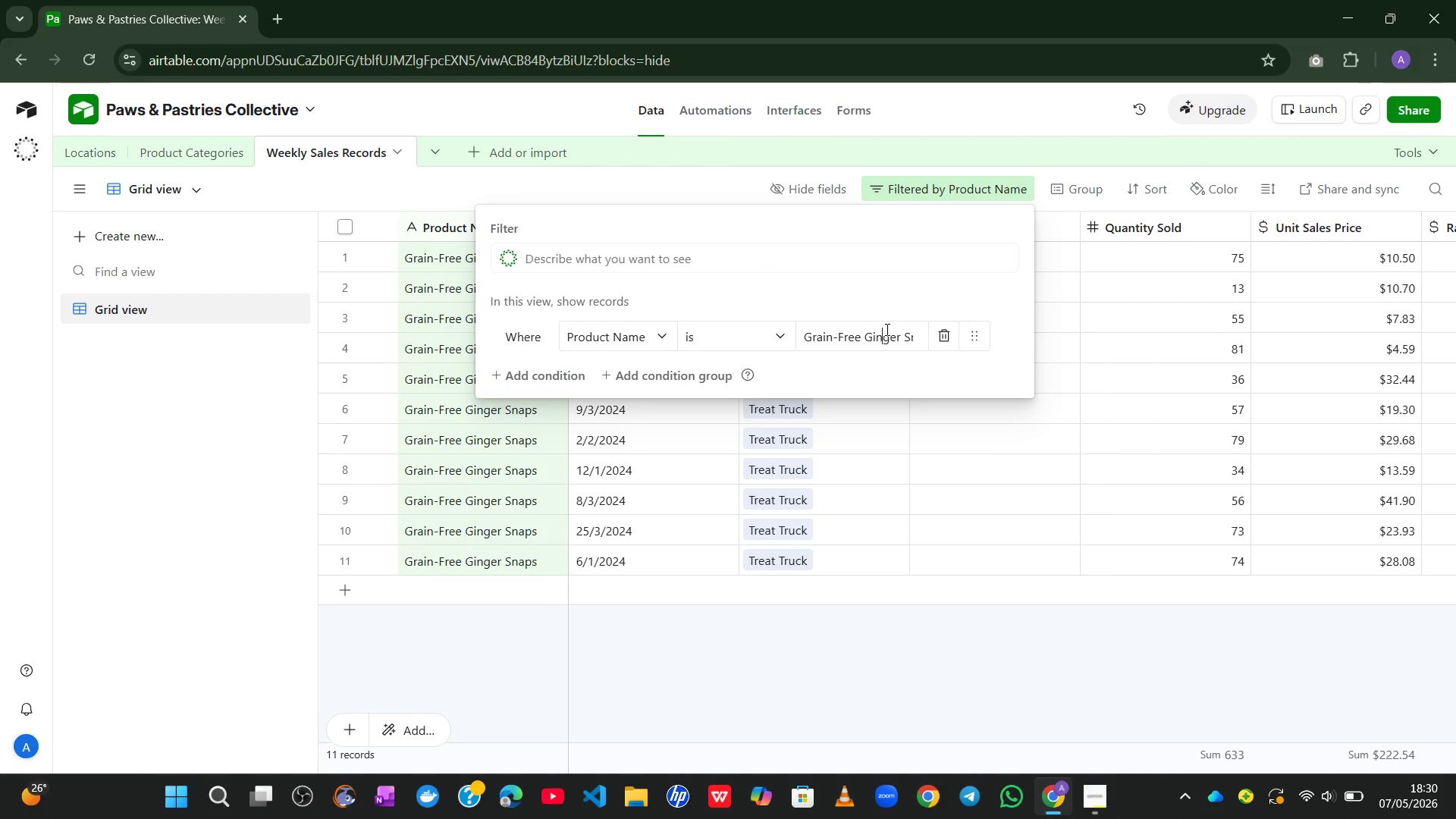 
key(Control+A)
 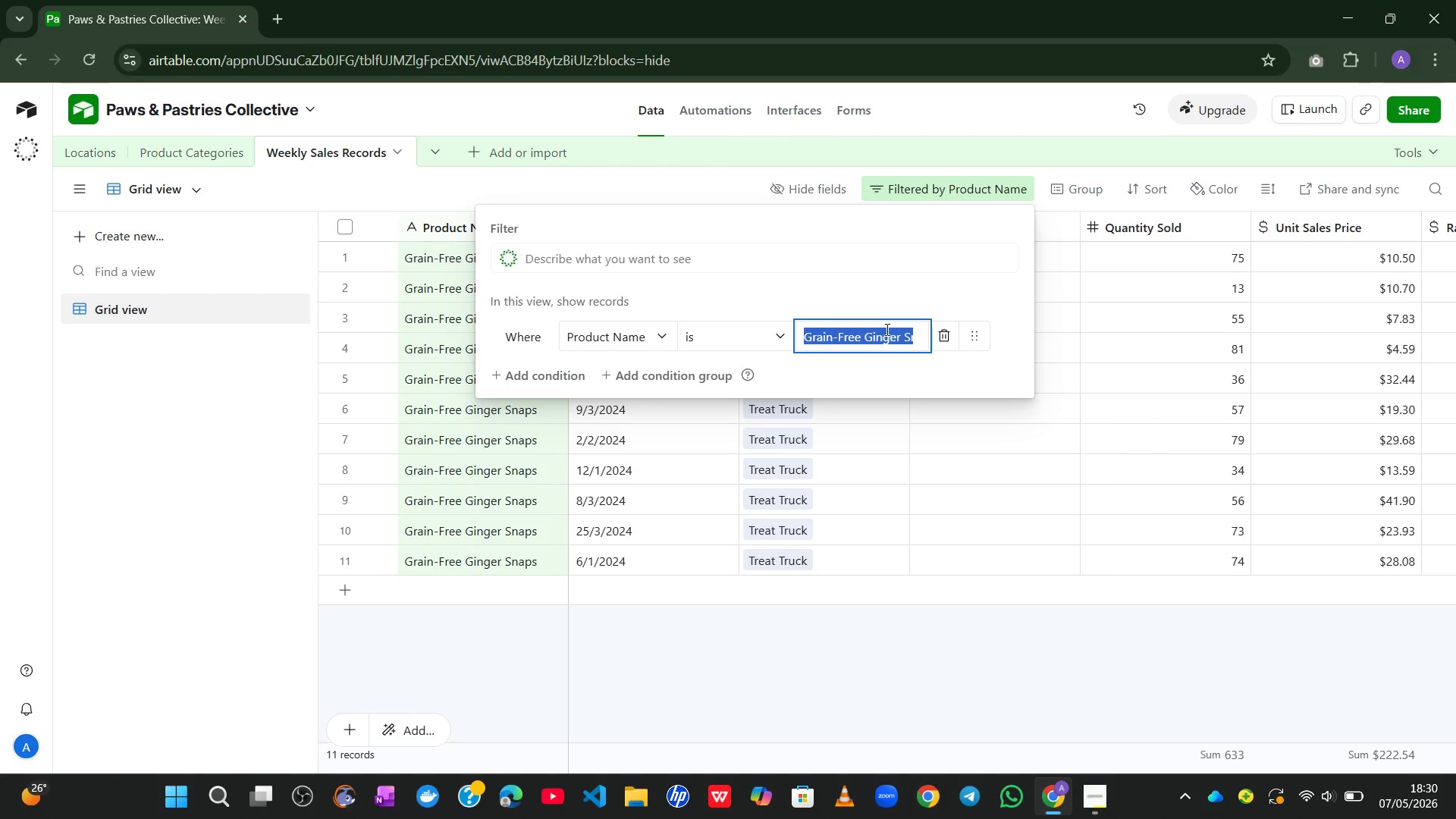 
type(Baccon)
 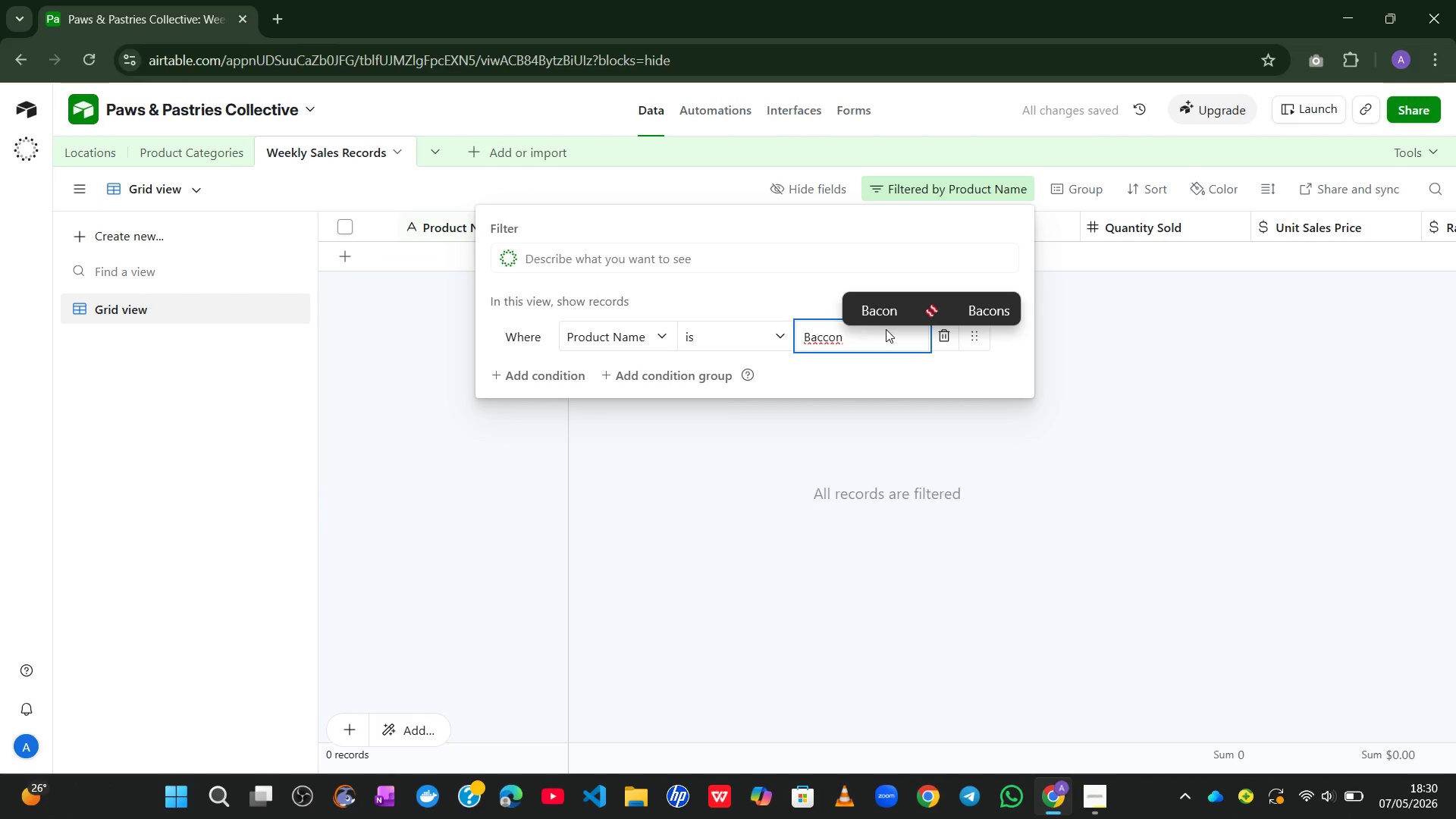 
wait(5.38)
 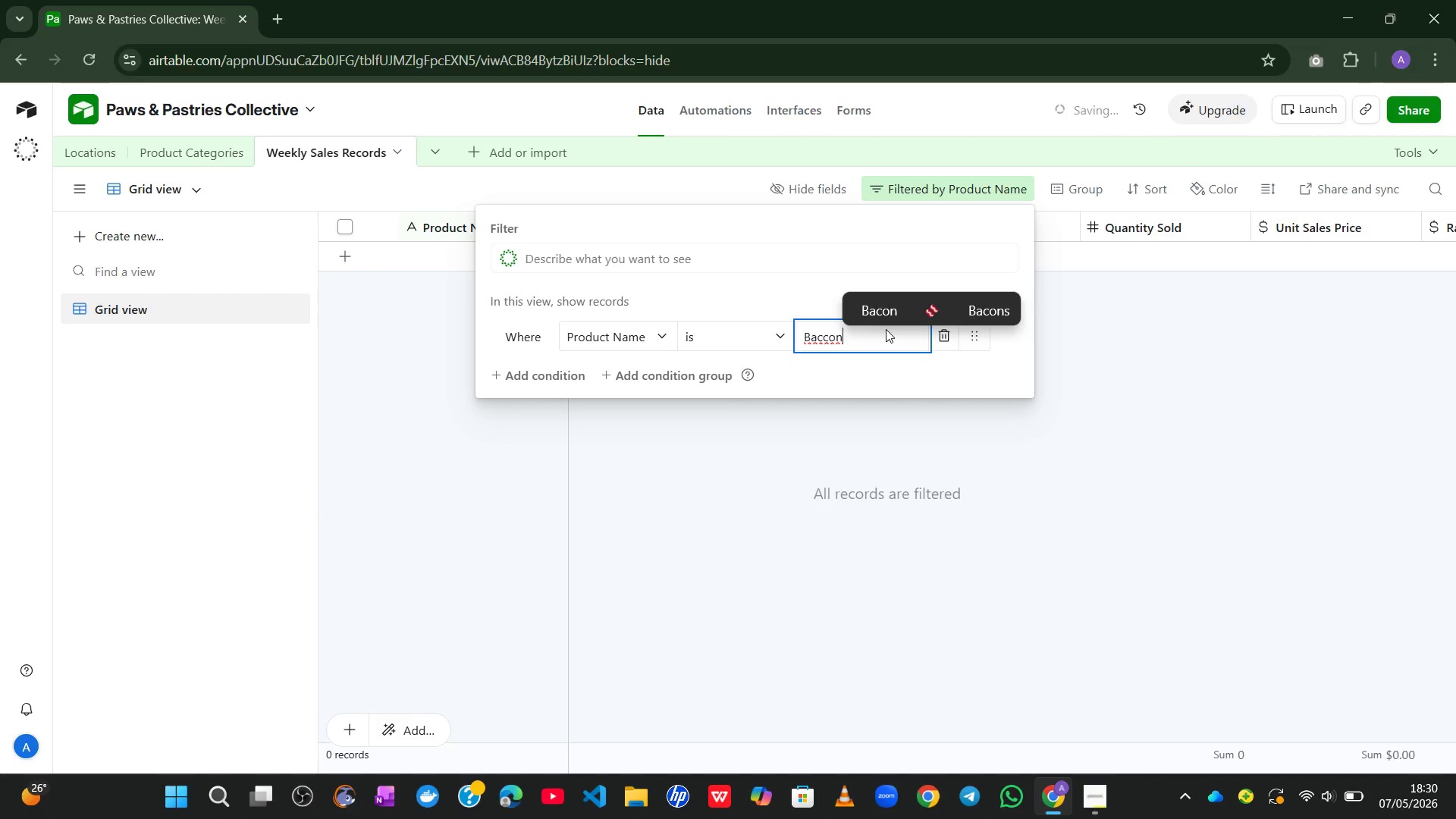 
key(Space)
 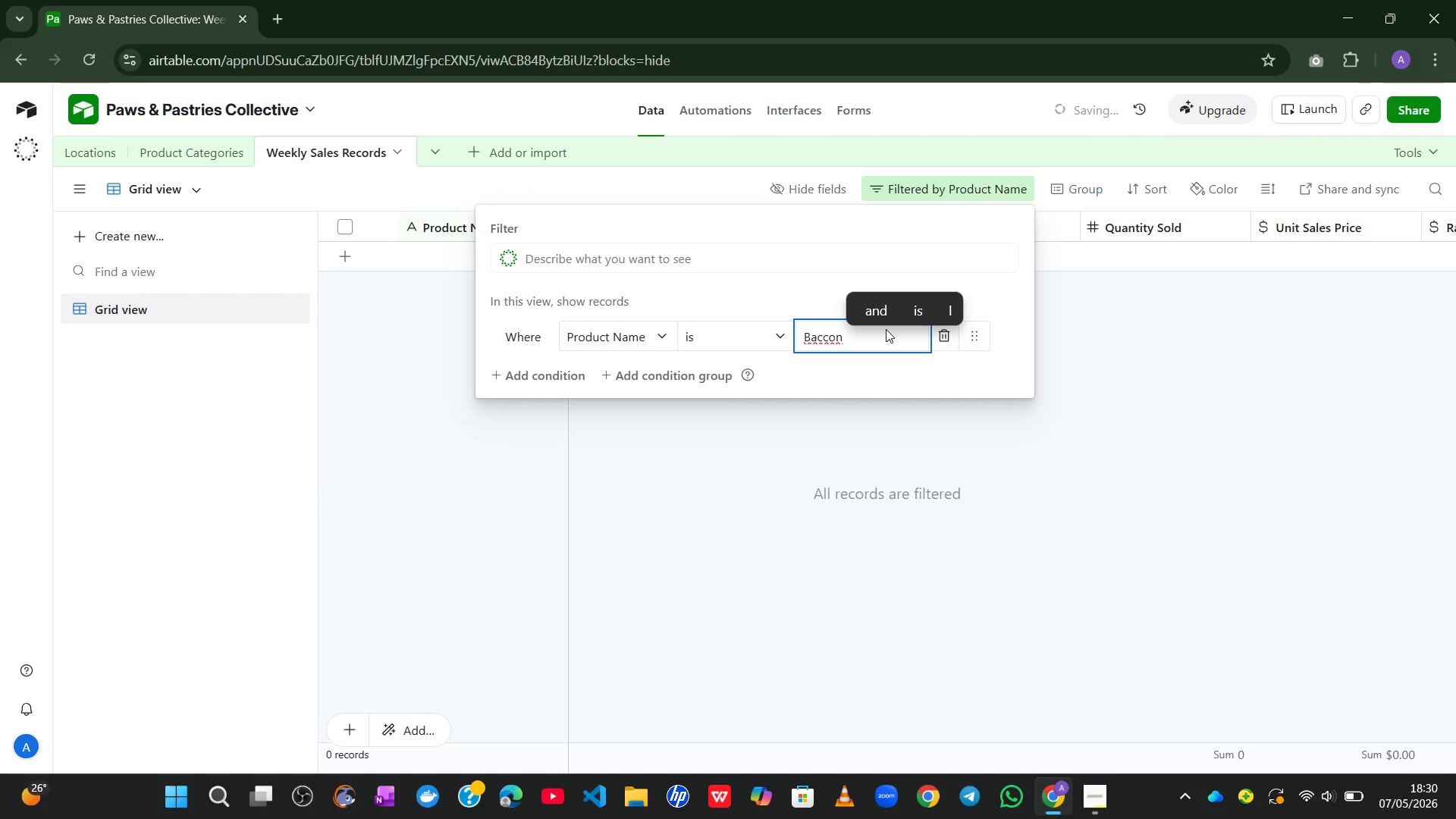 
type(& Egg Muffns)
 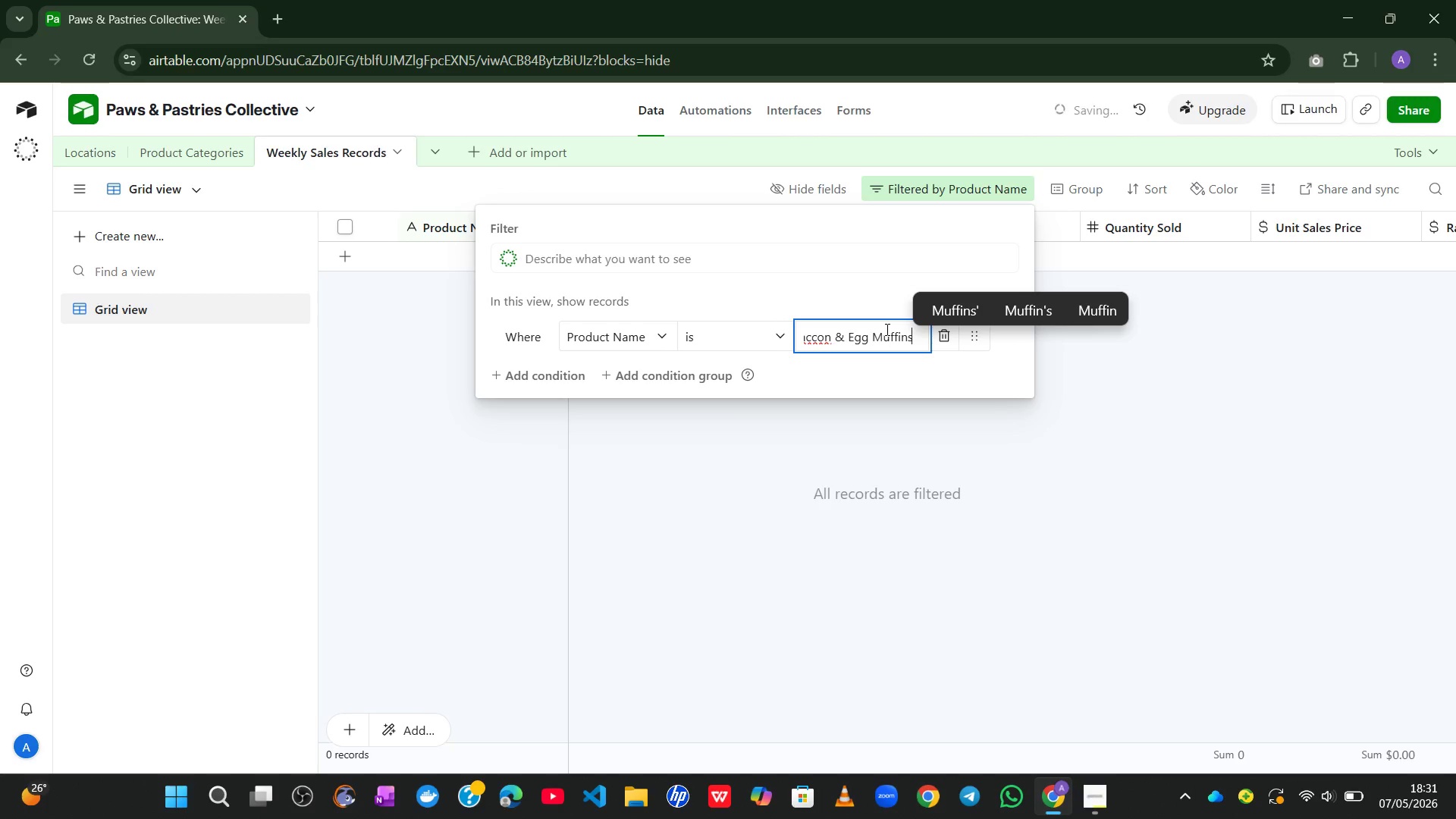 
 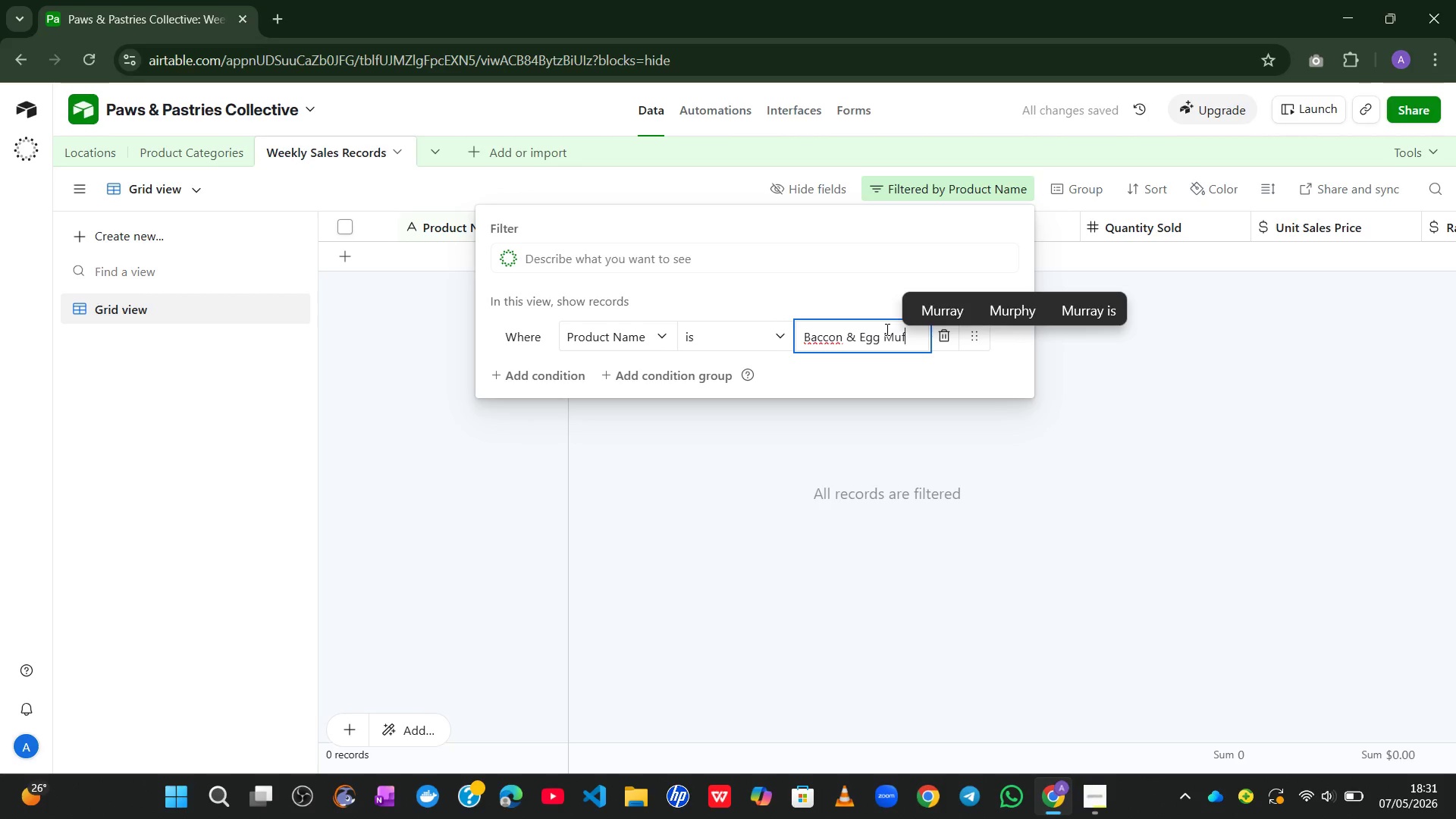 
hold_key(key=I, duration=0.34)
 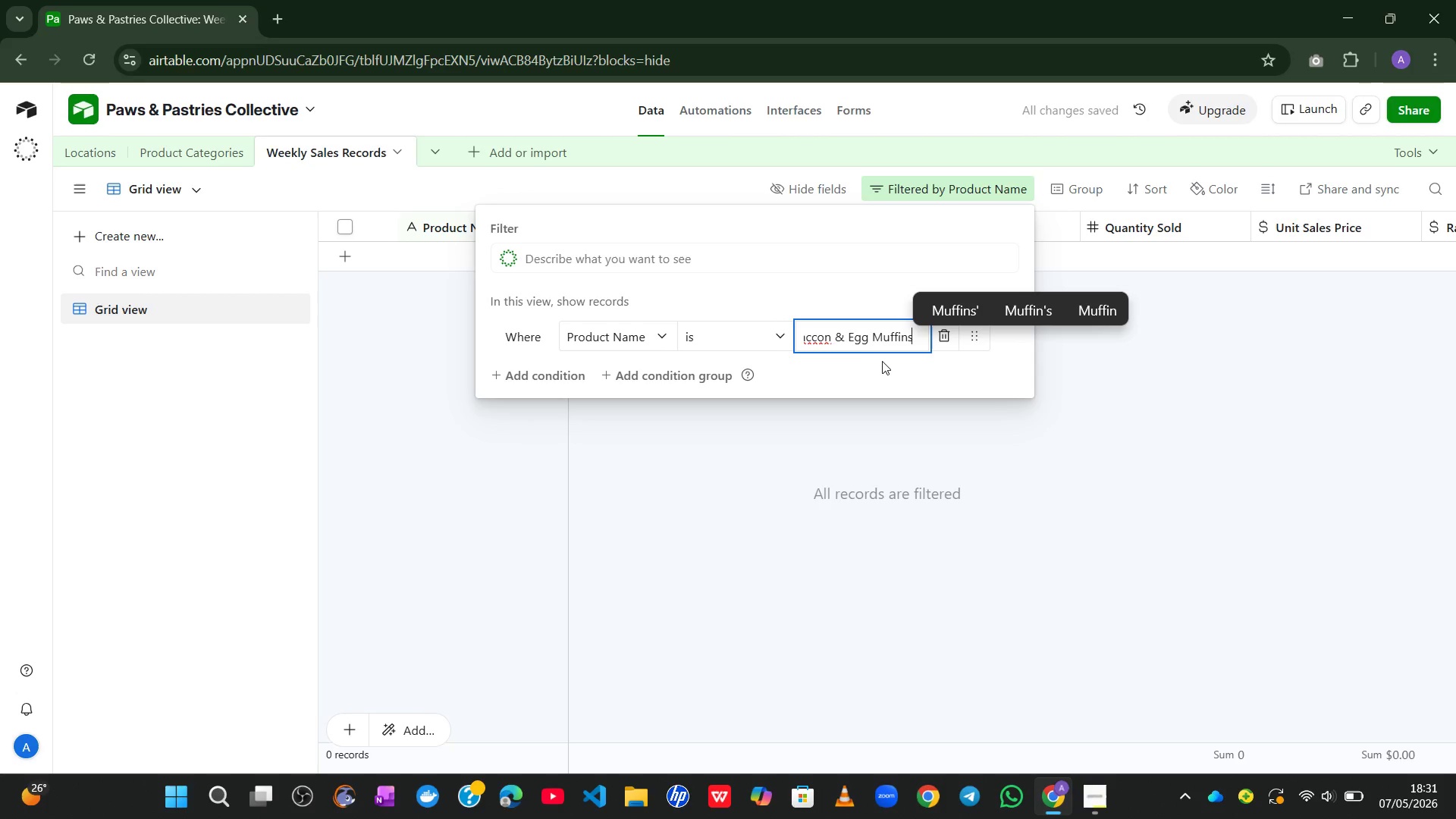 
left_click([825, 335])
 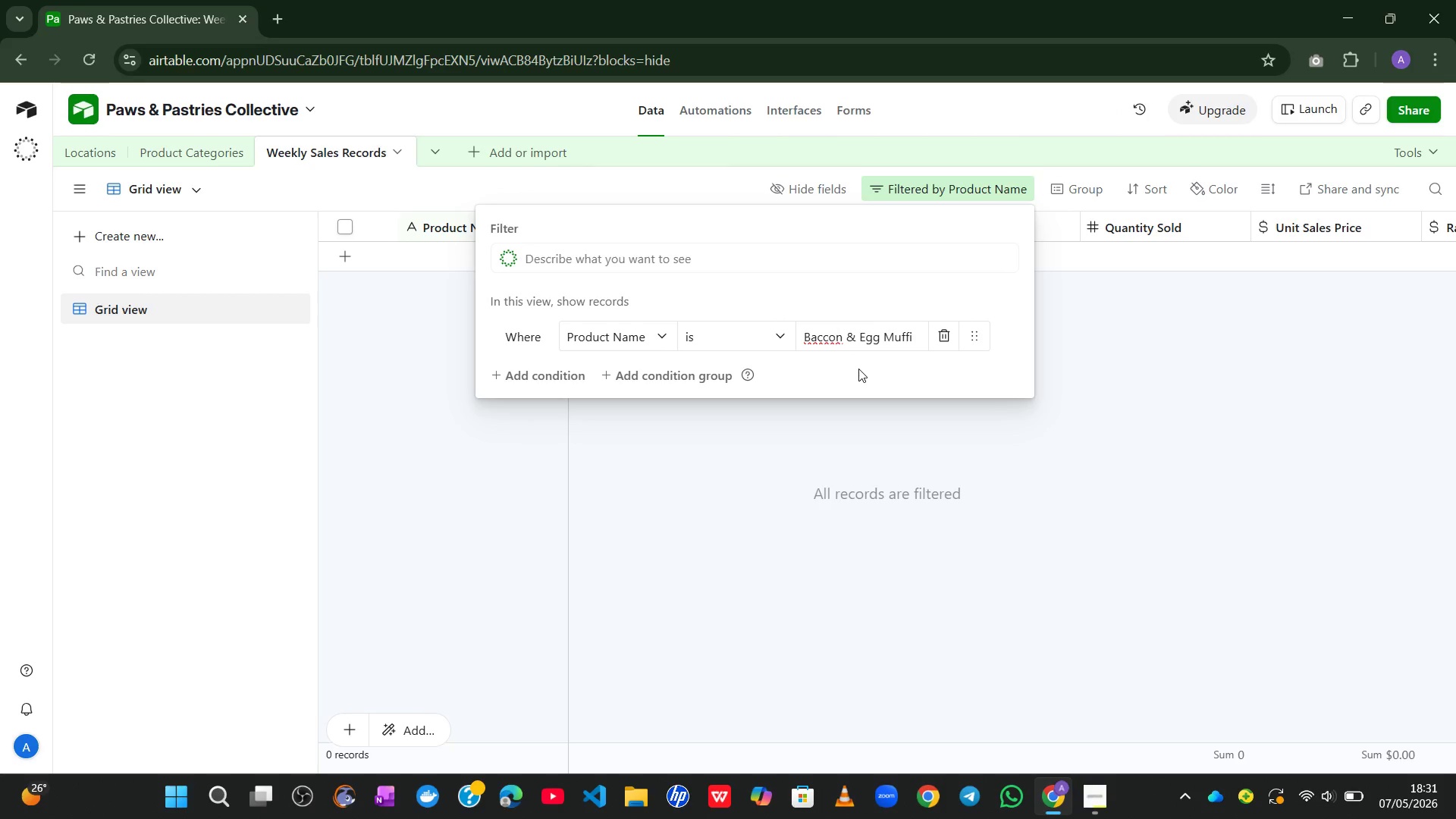 
wait(7.62)
 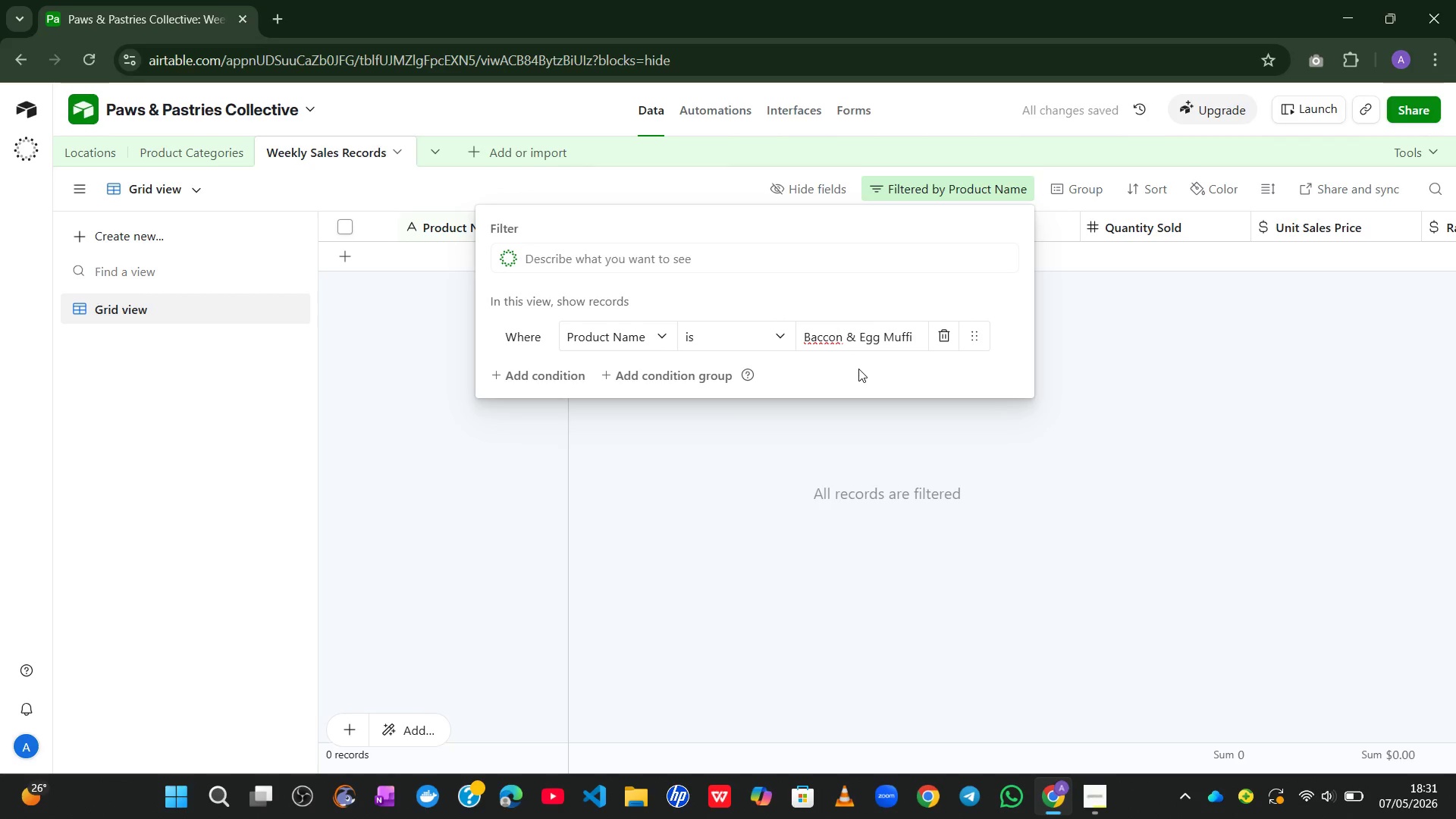 
key(ArrowLeft)
 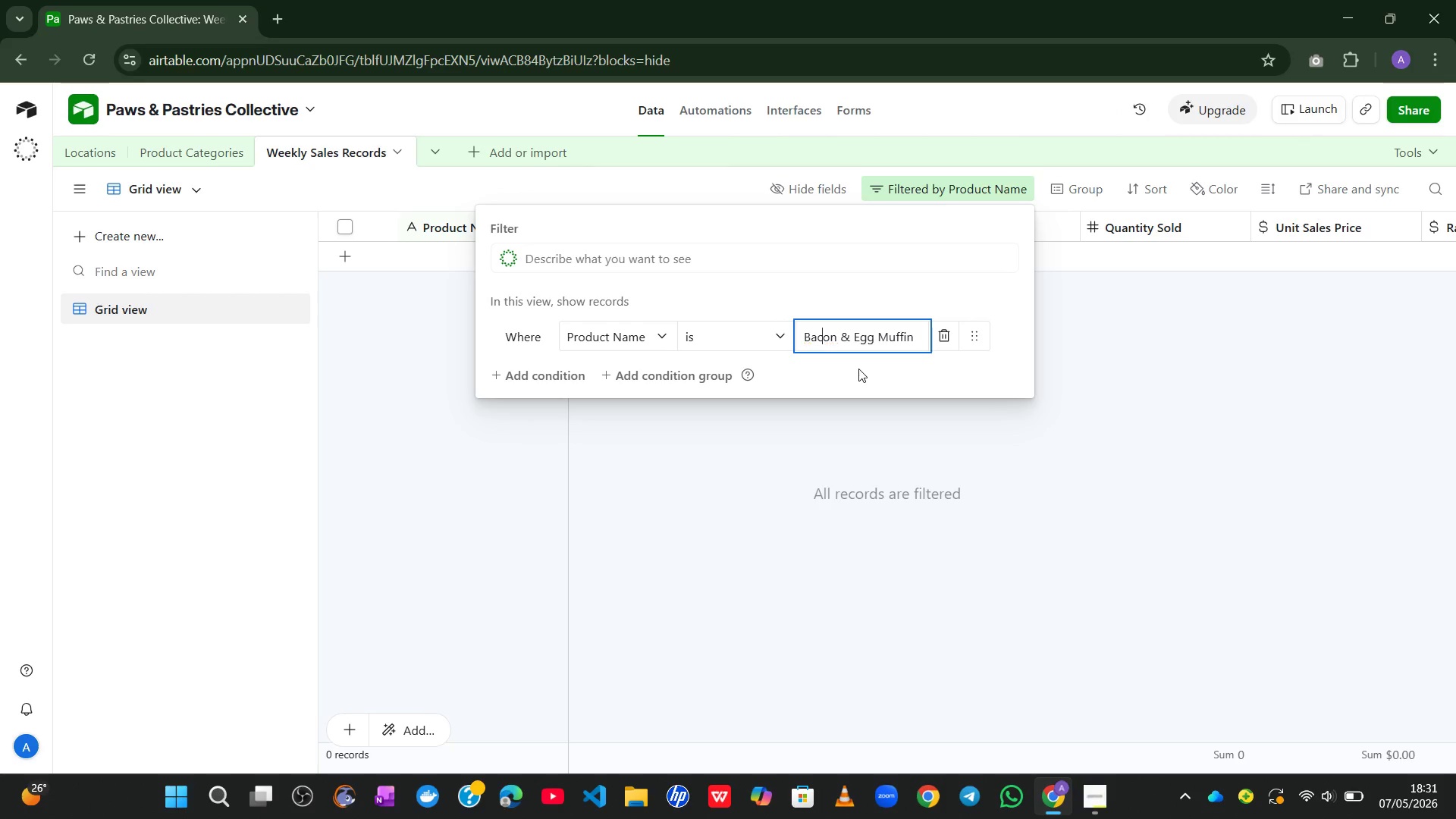 
key(Backspace)
 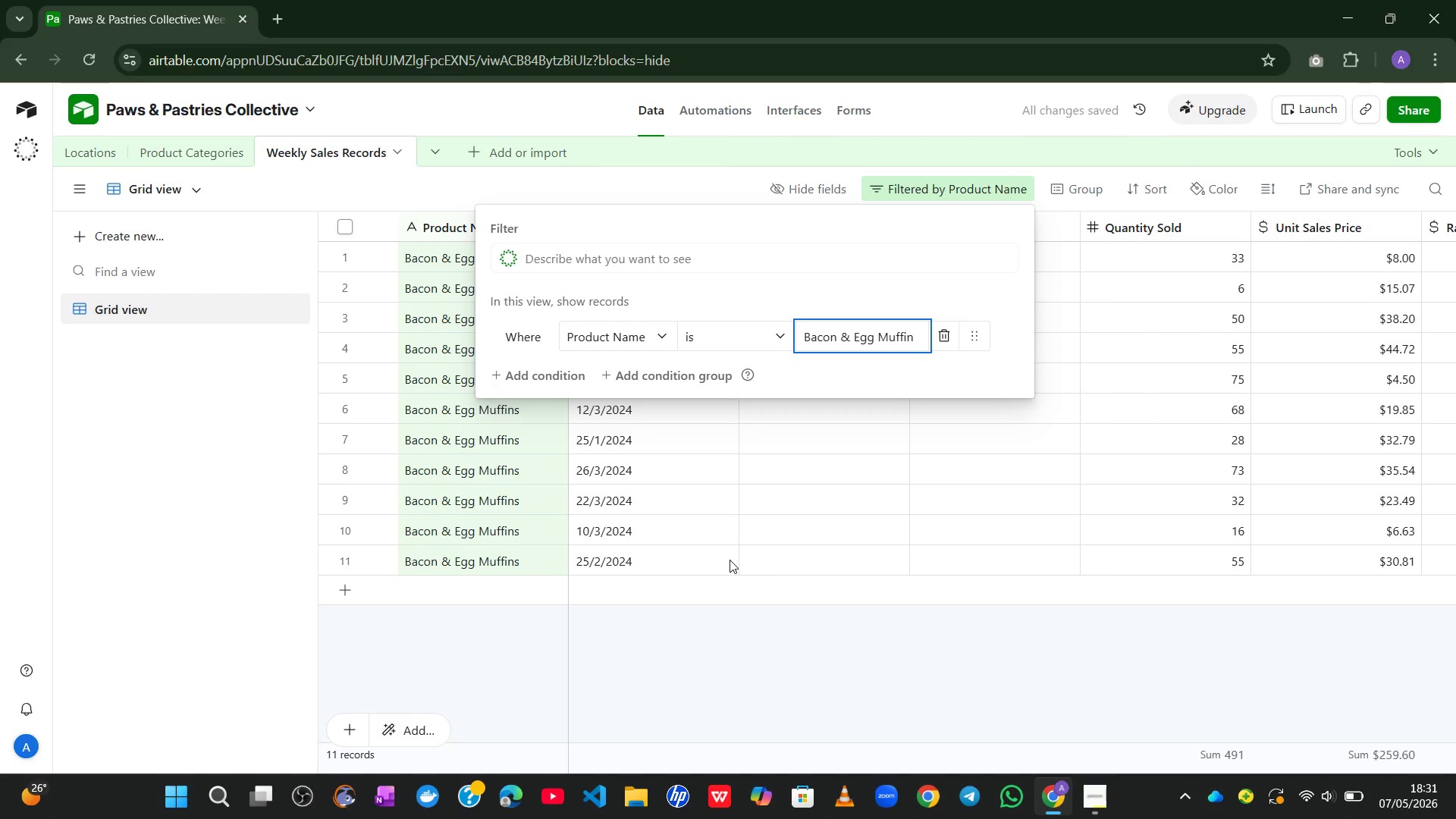 
wait(5.16)
 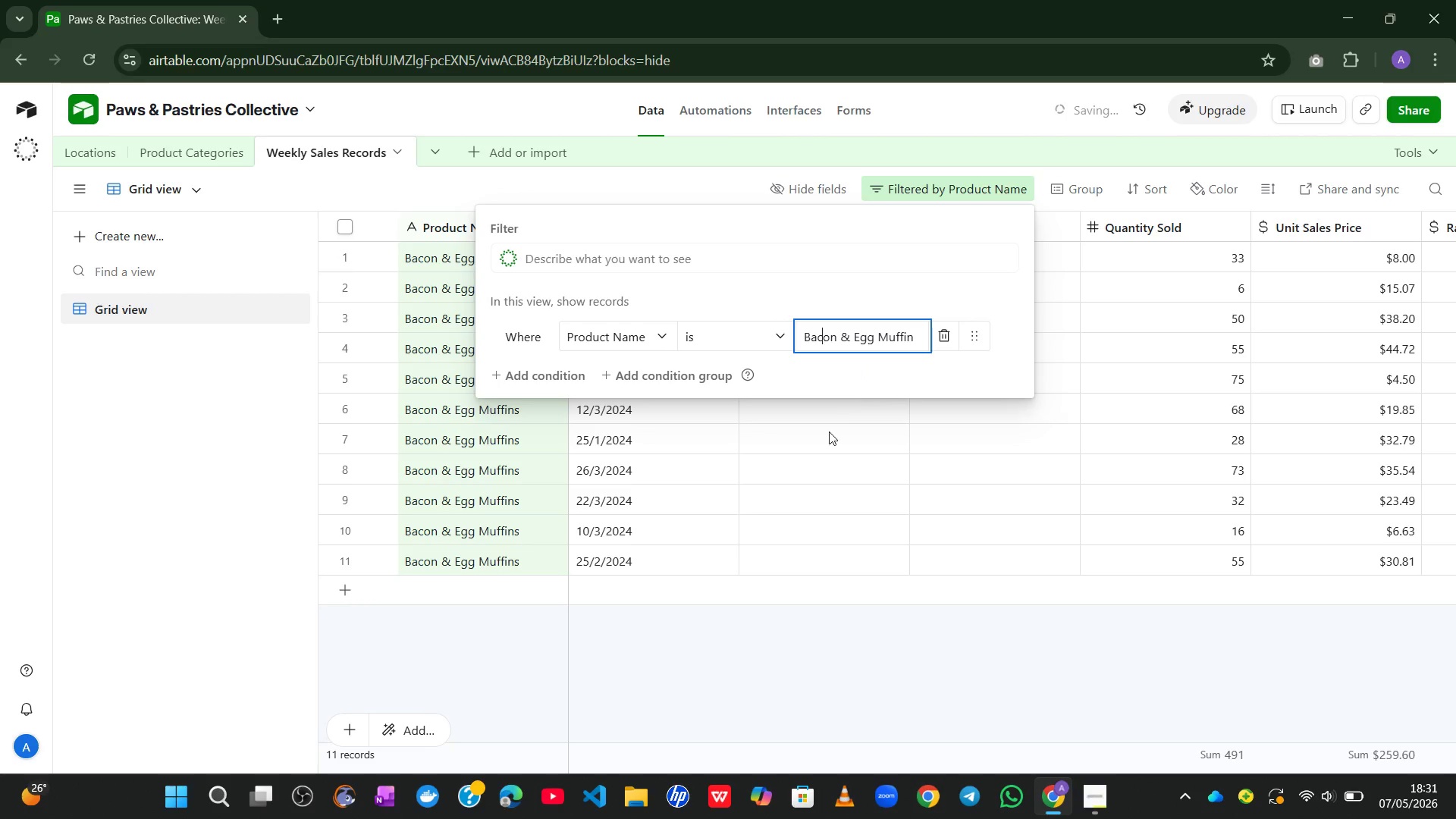 
left_click([659, 630])
 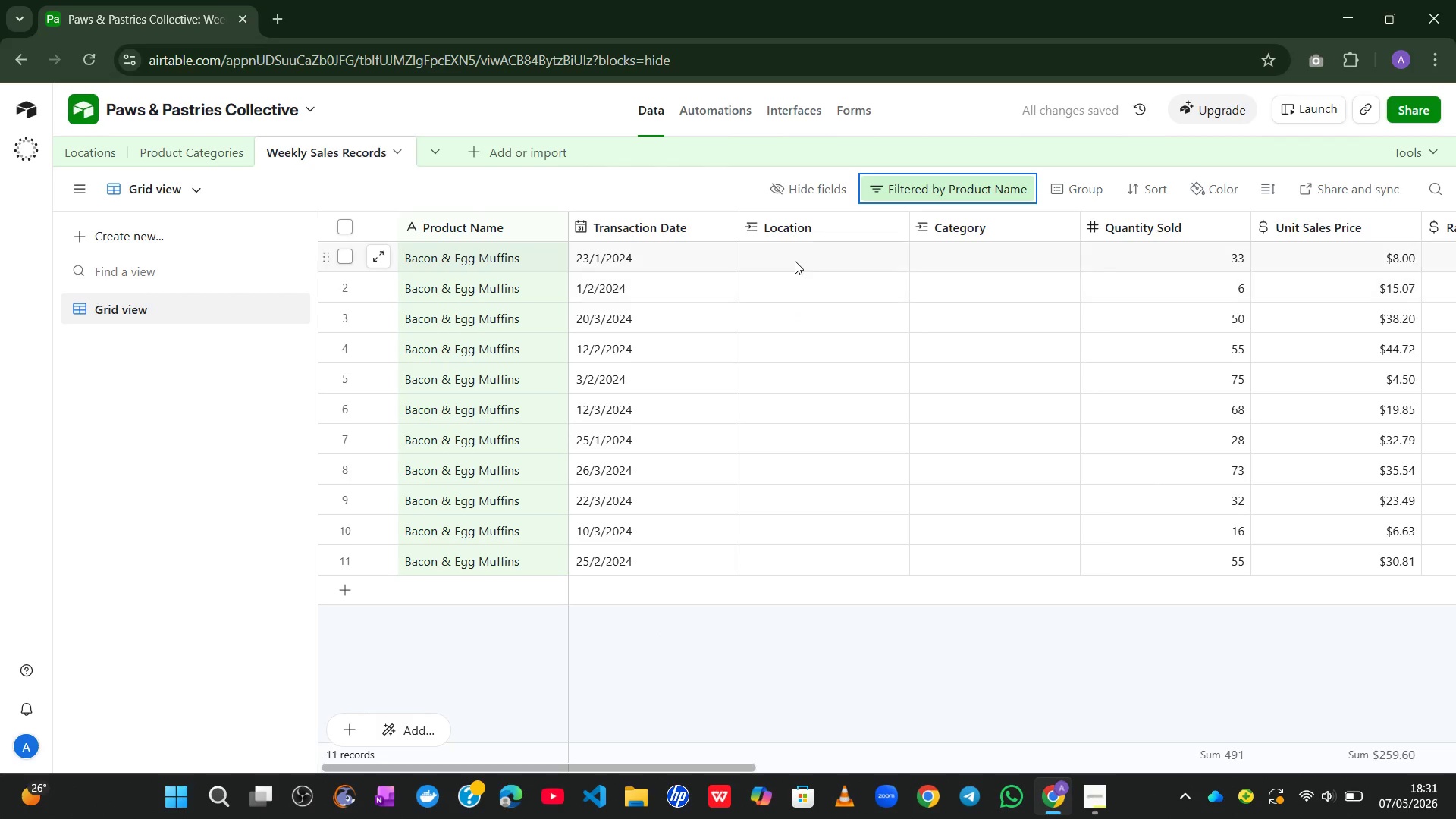 
left_click([792, 260])
 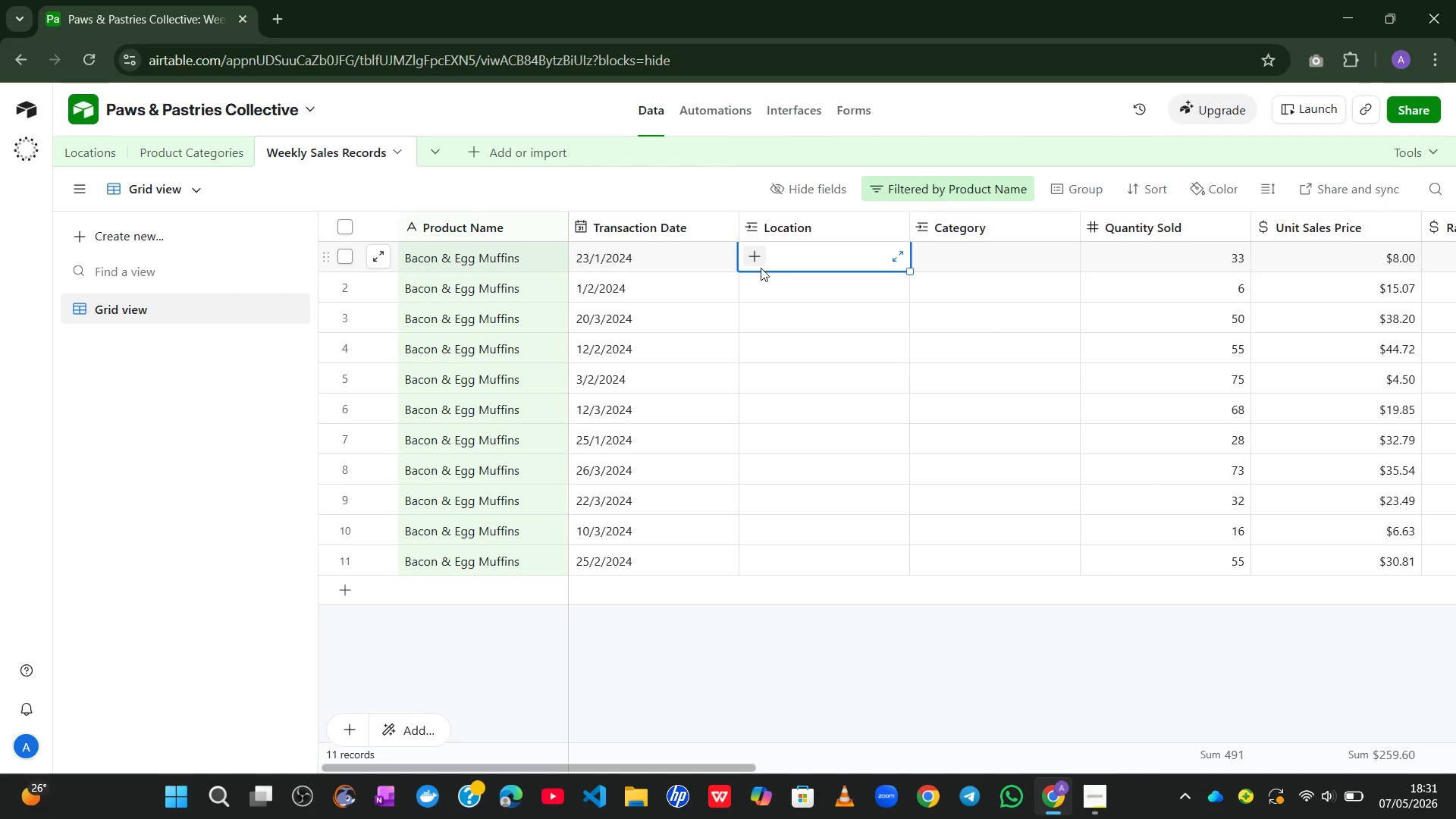 
left_click([761, 268])
 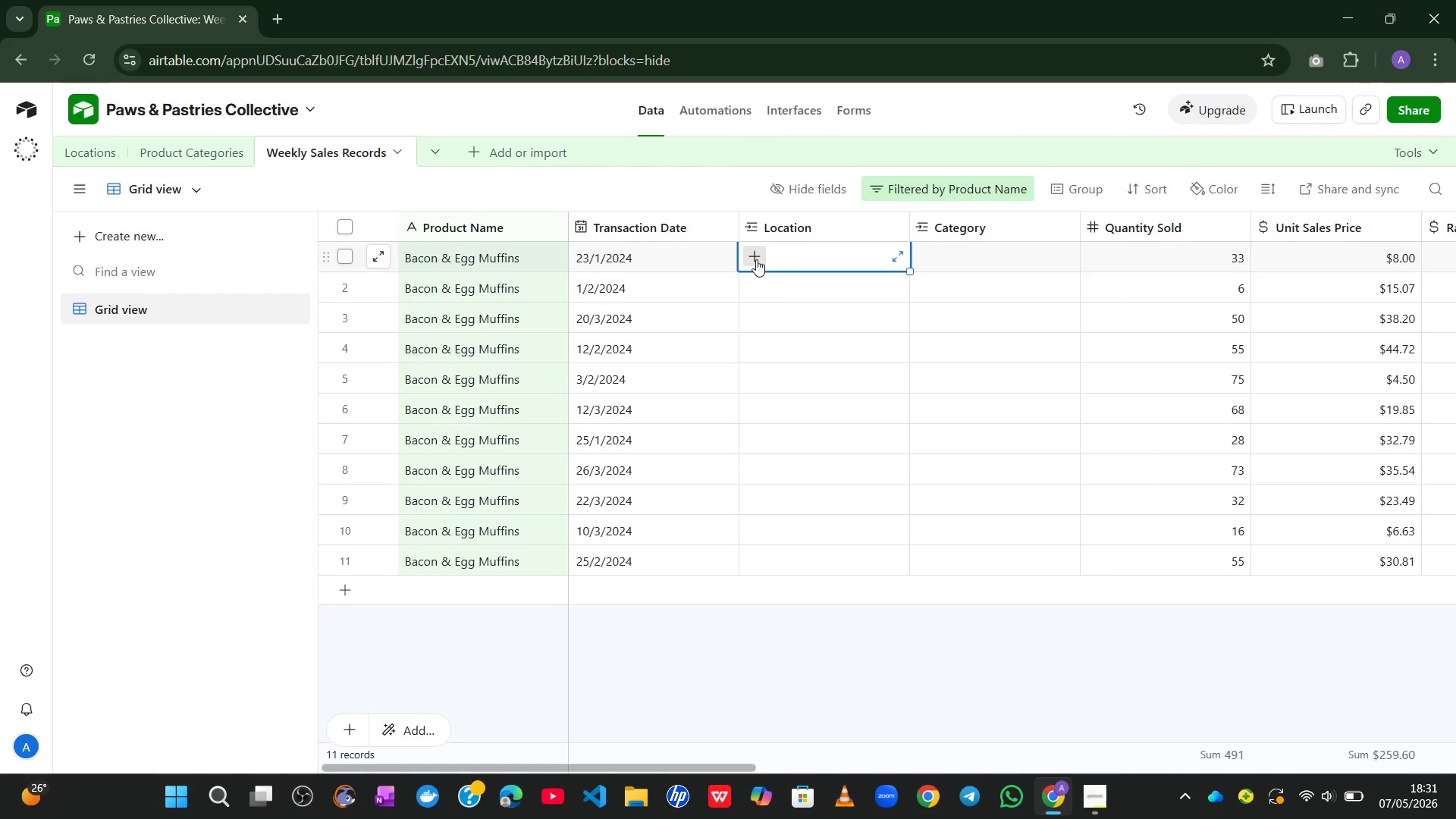 
left_click([756, 259])
 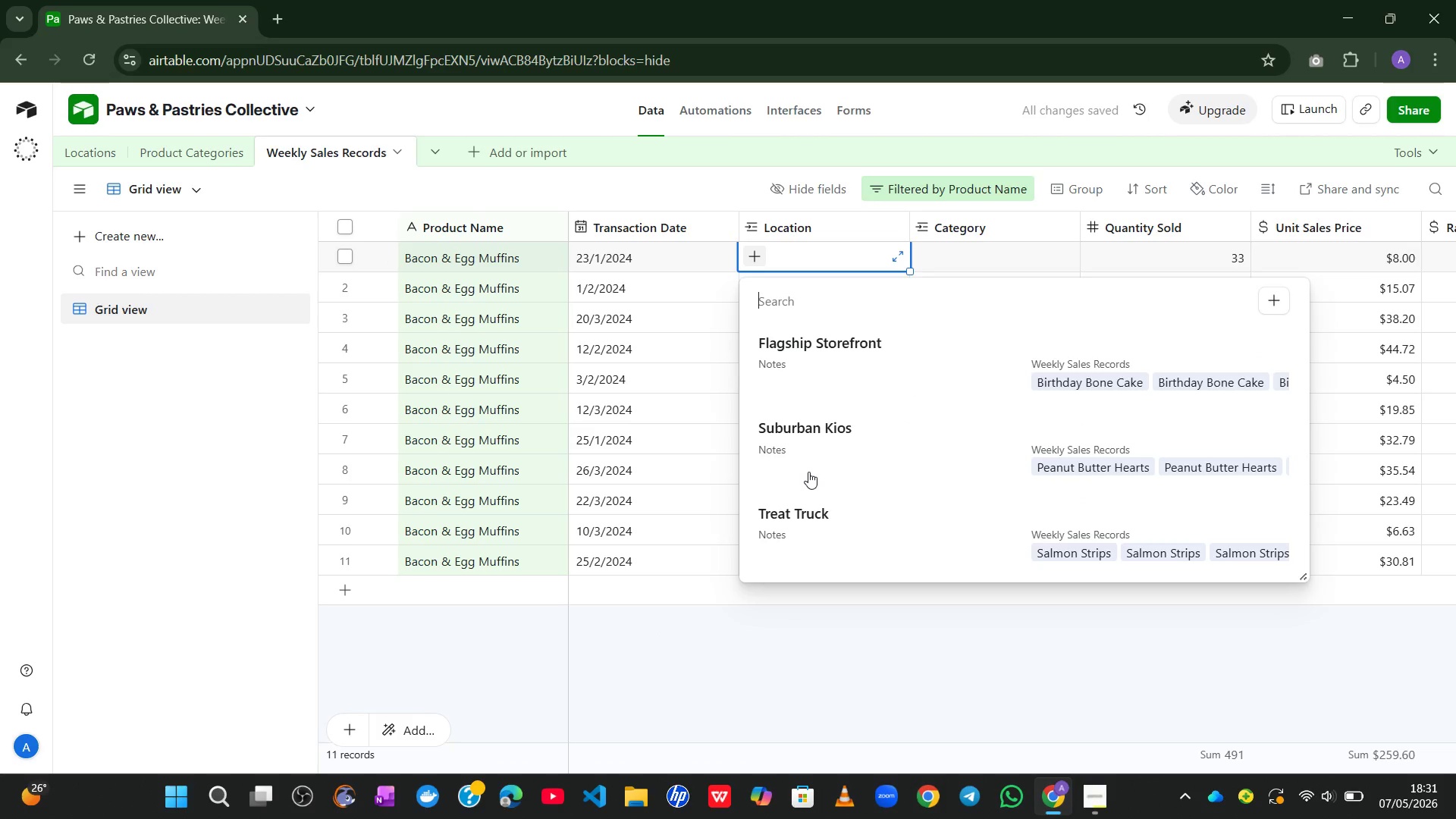 
left_click([840, 348])
 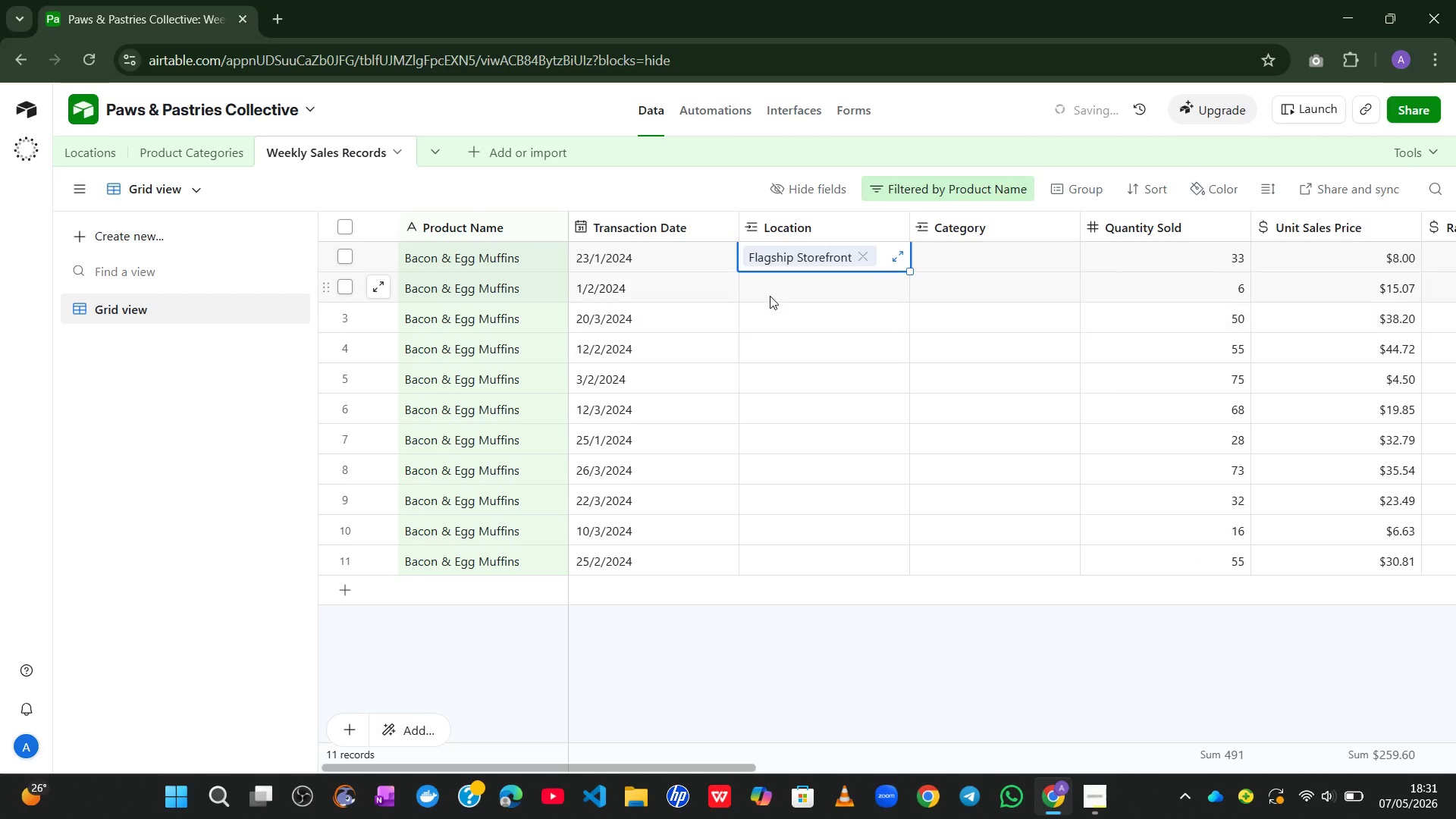 
left_click([770, 296])
 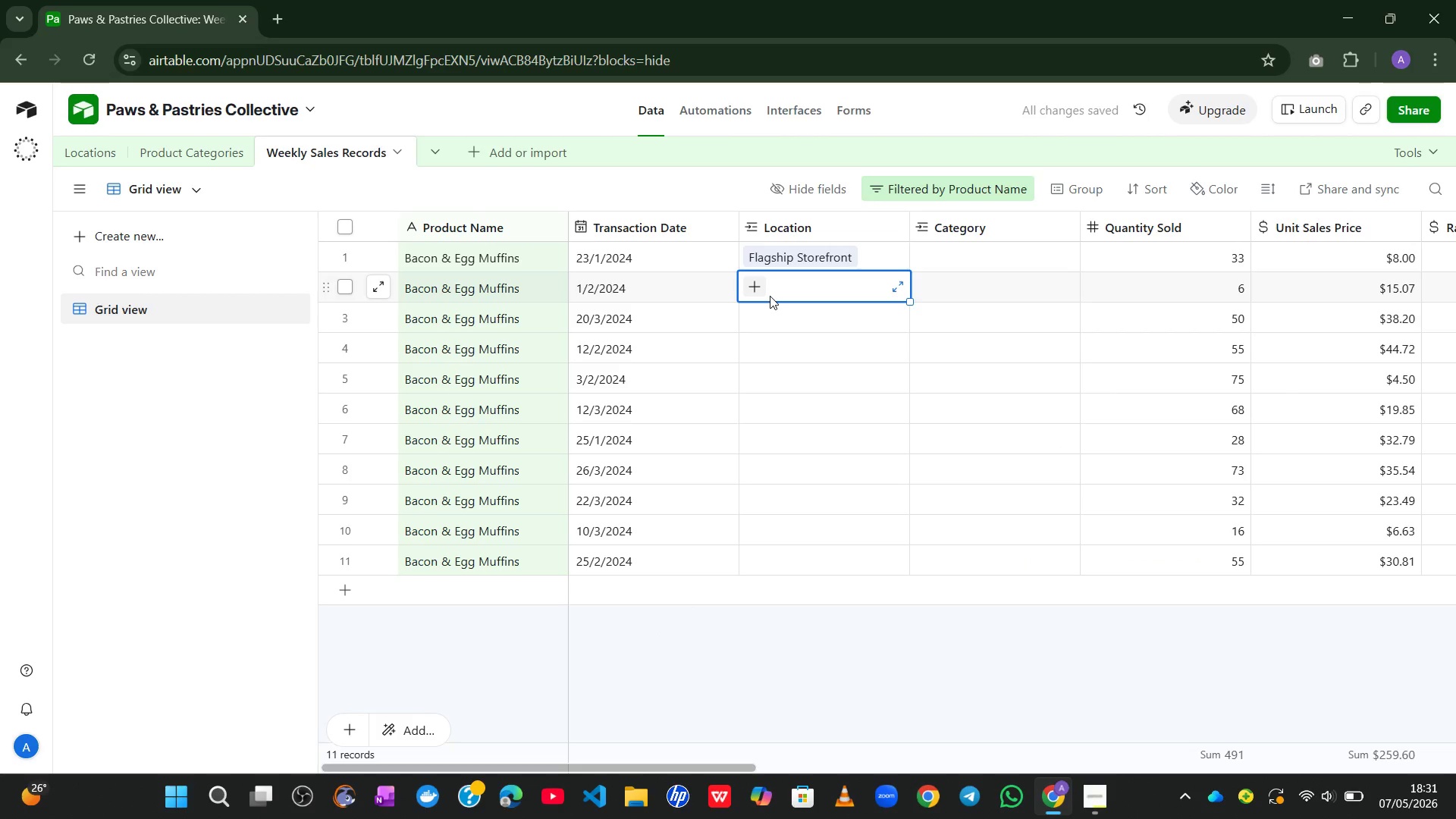 
wait(9.22)
 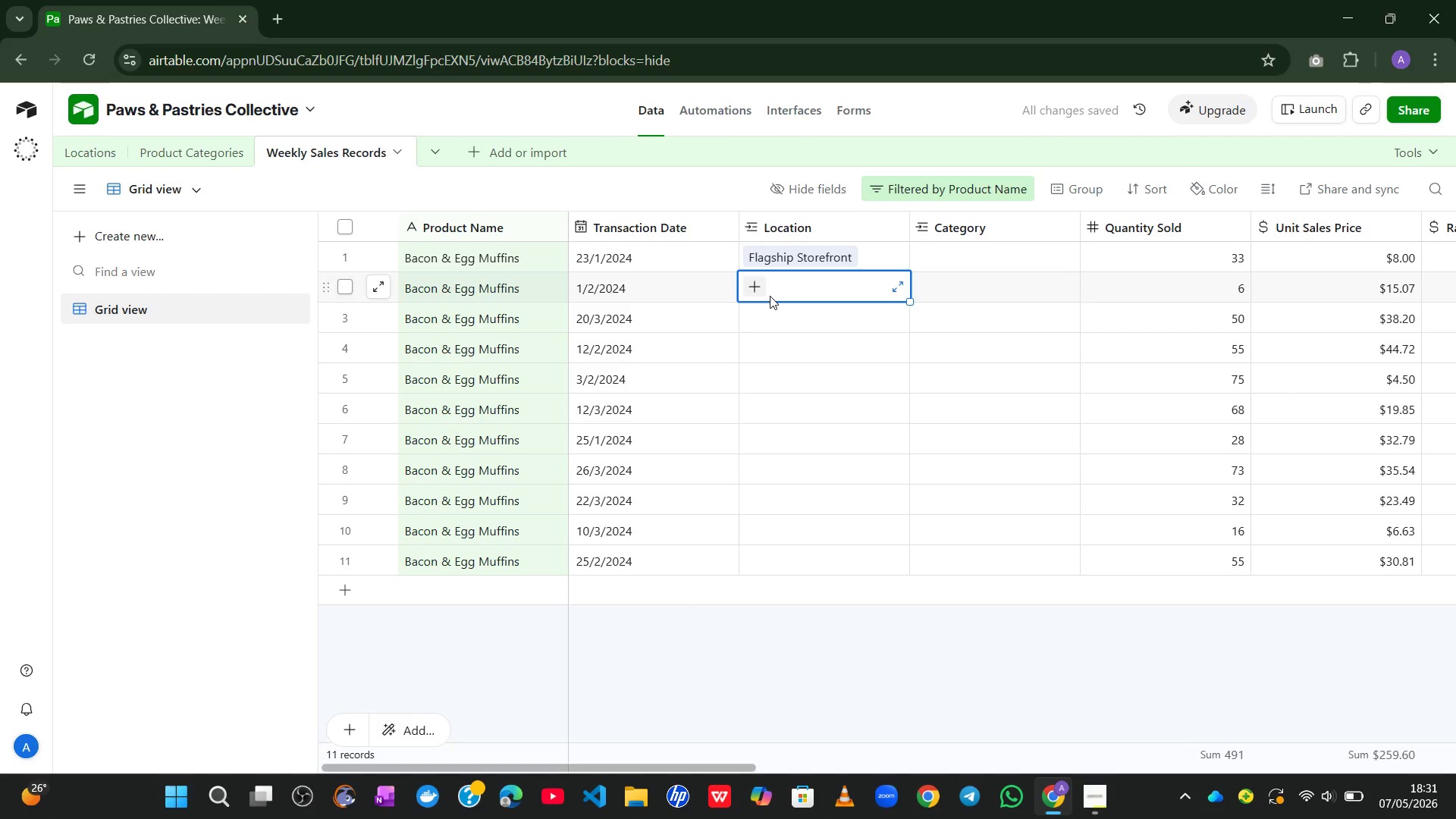 
left_click([759, 290])
 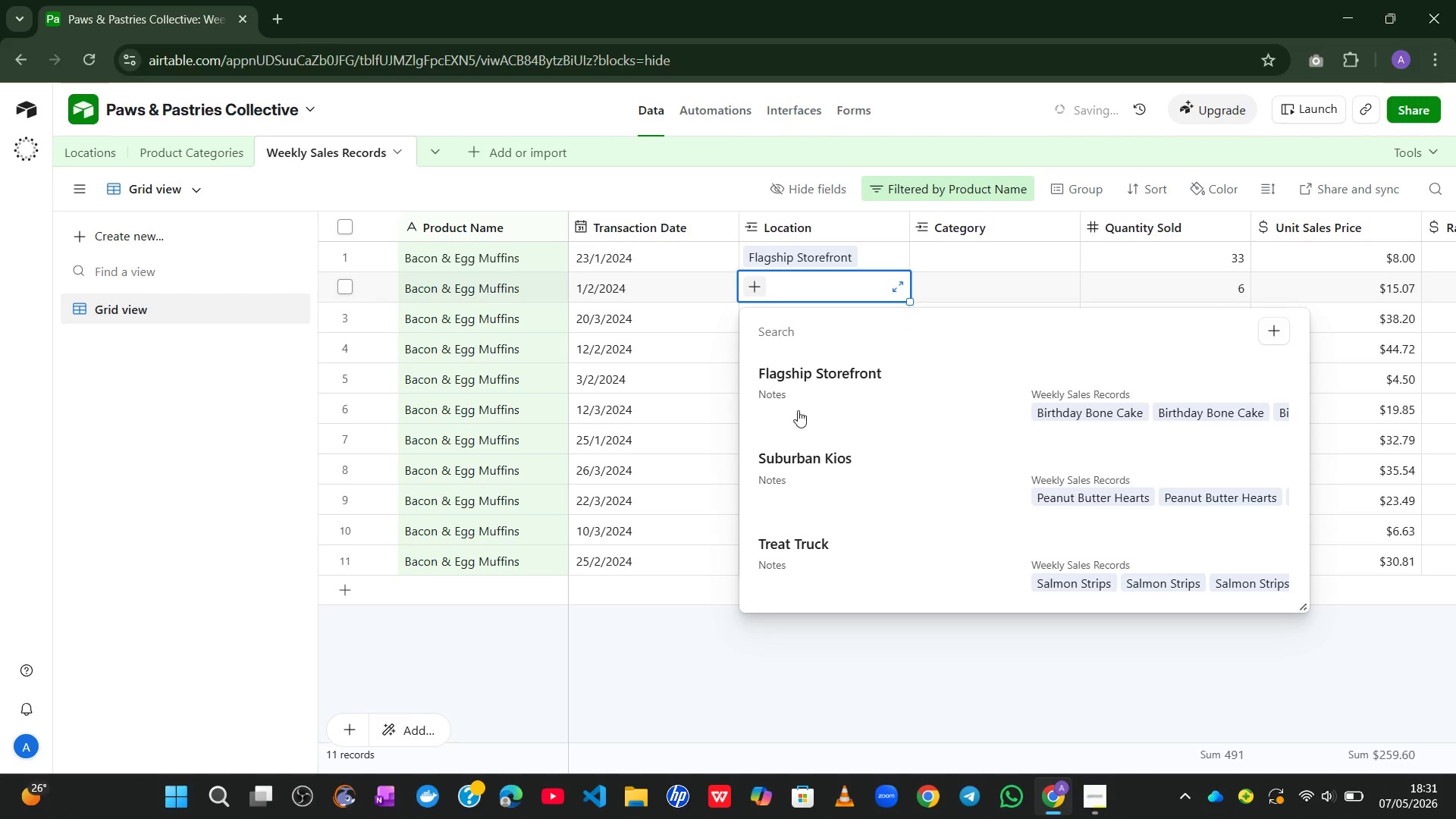 
left_click([826, 382])
 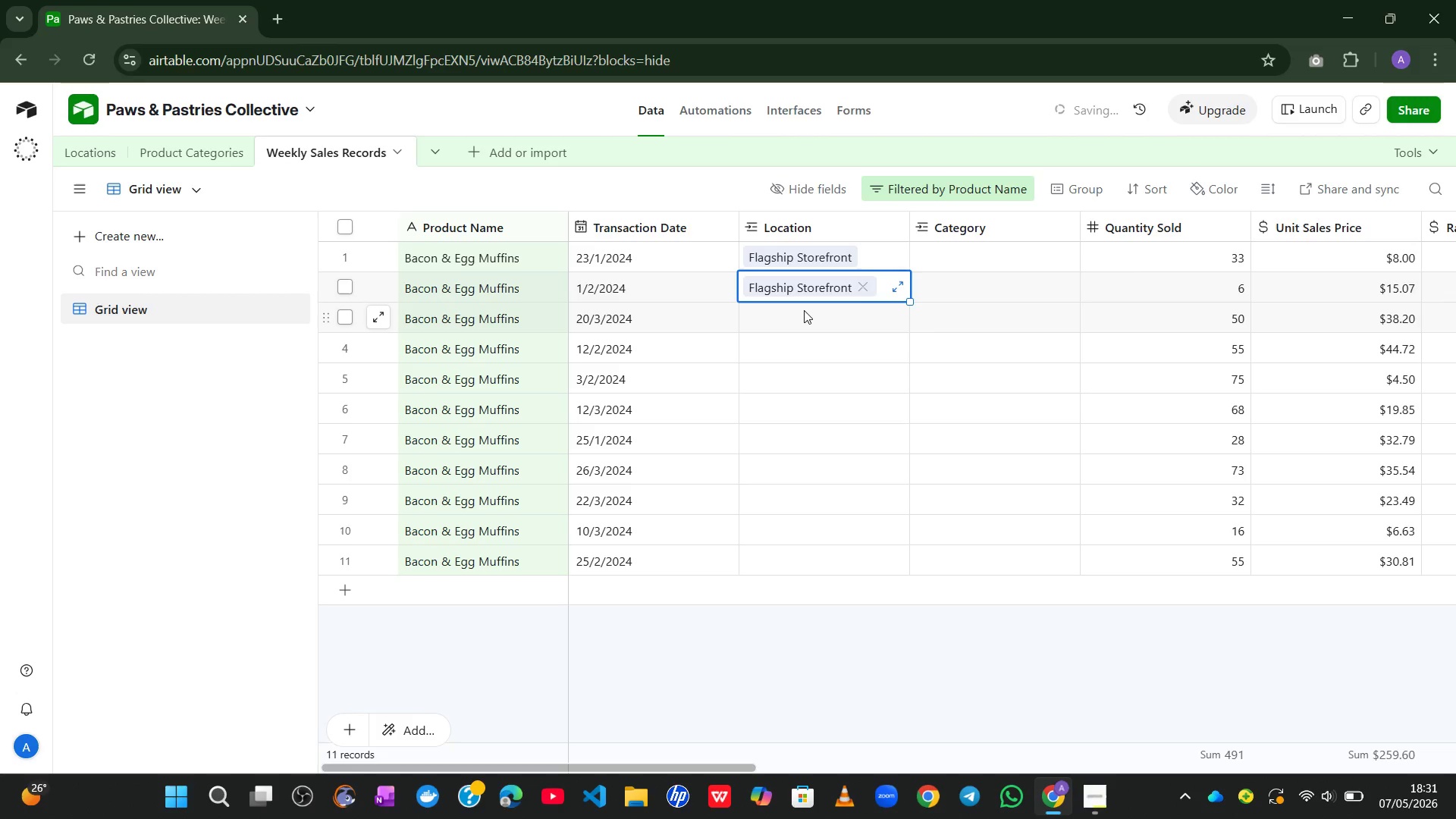 
left_click_drag(start_coordinate=[804, 310], to_coordinate=[748, 319])
 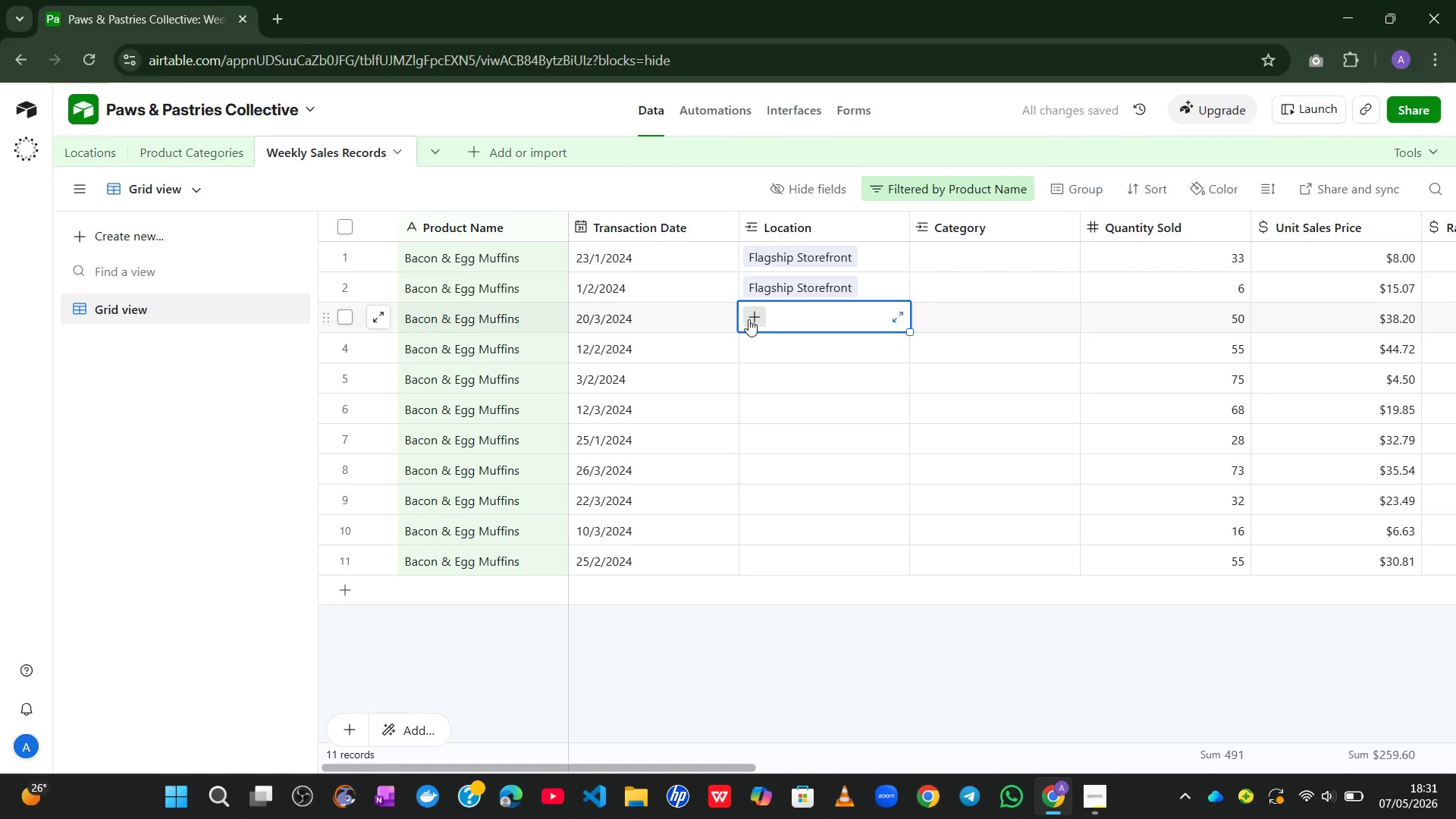 
left_click([748, 319])
 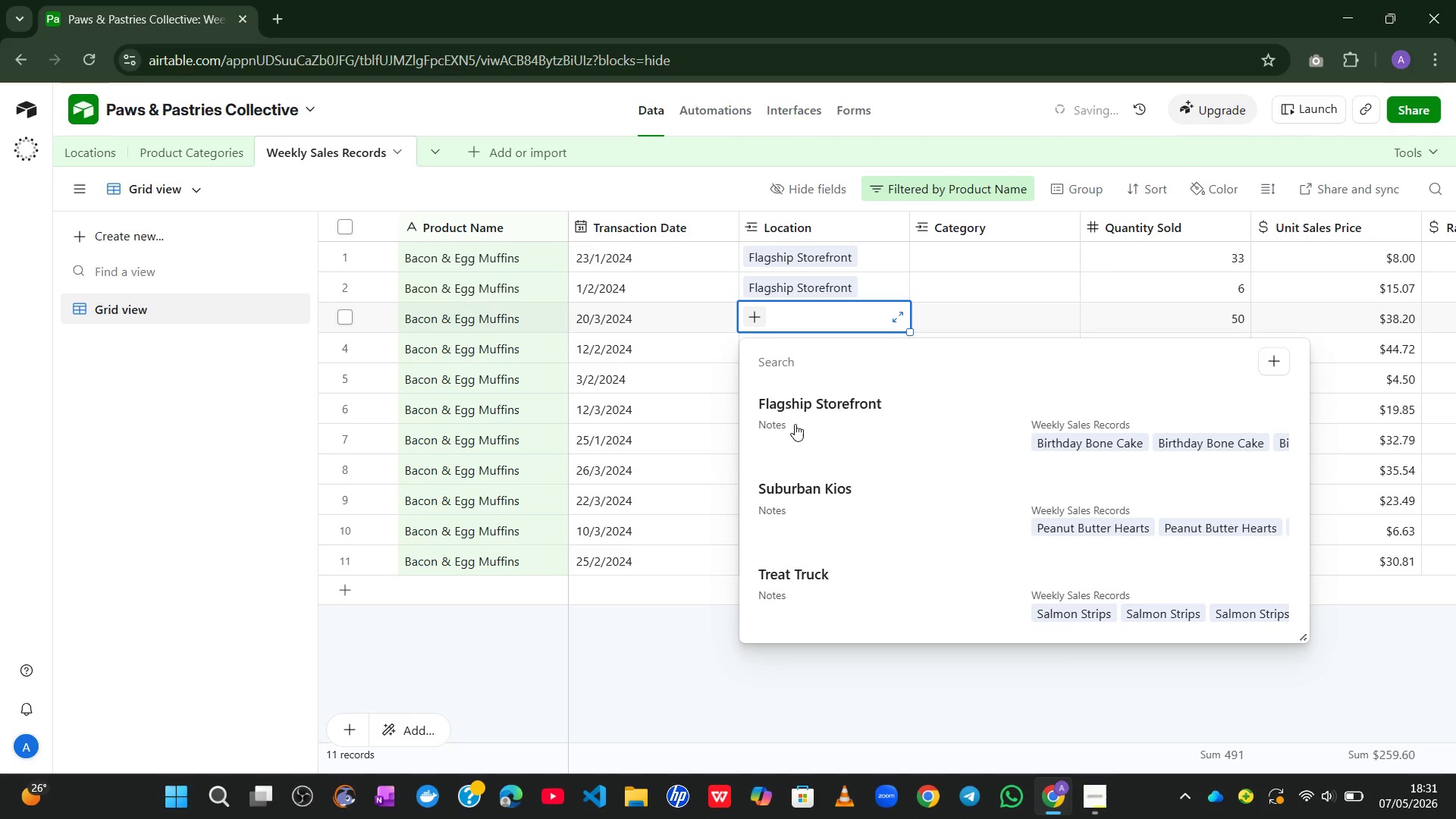 
left_click([794, 425])
 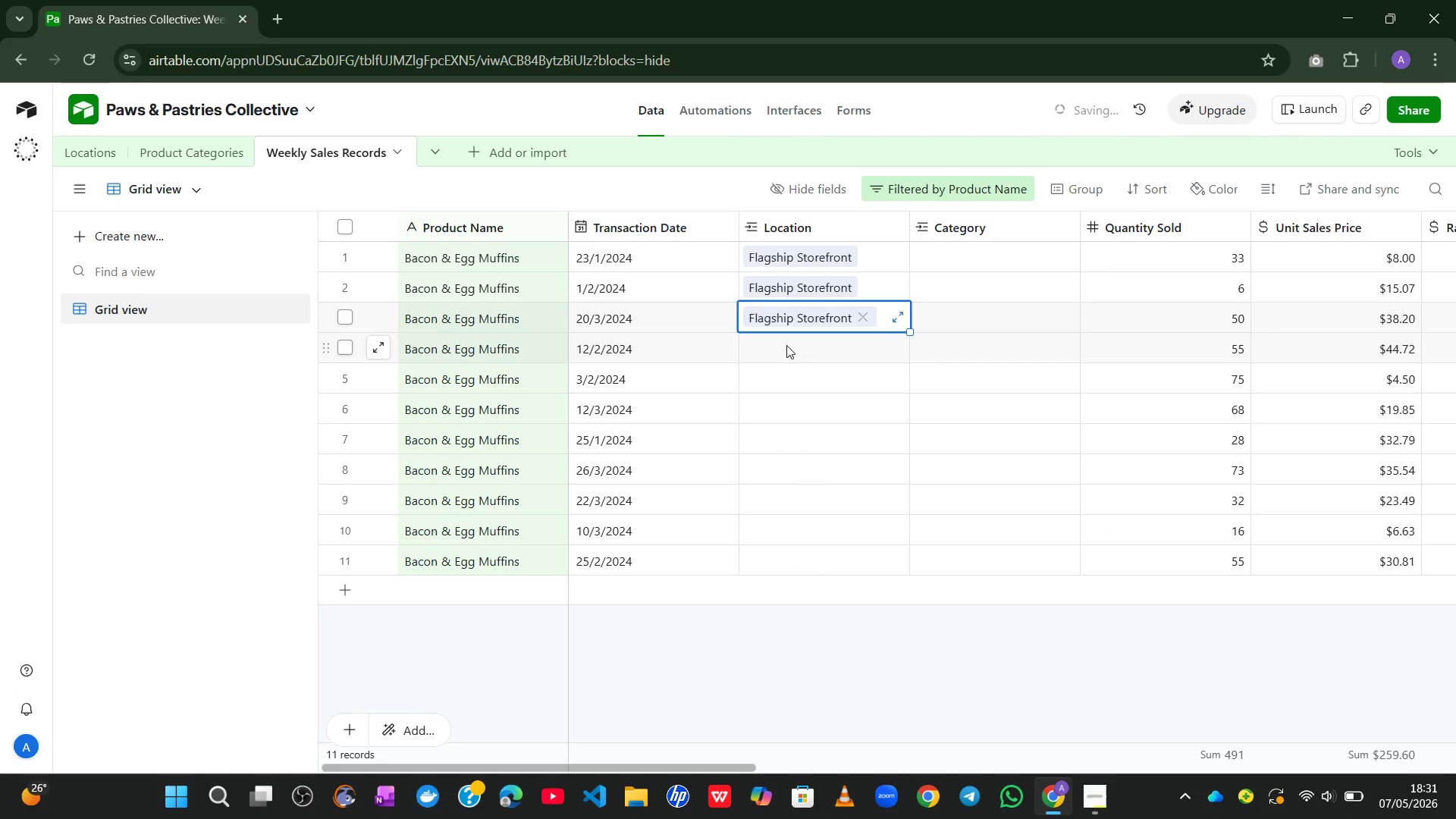 
left_click_drag(start_coordinate=[786, 345], to_coordinate=[754, 352])
 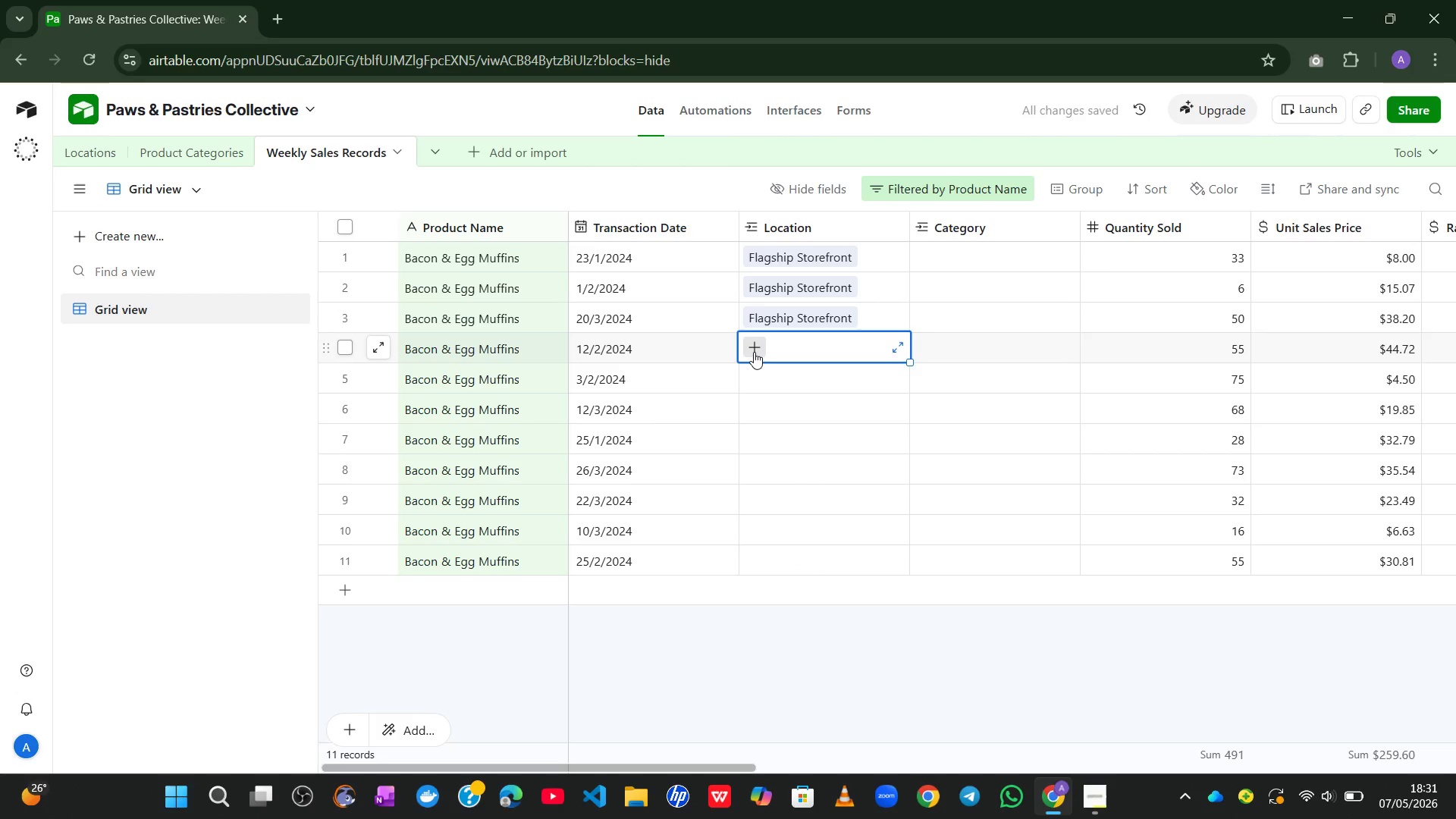 
left_click([754, 352])
 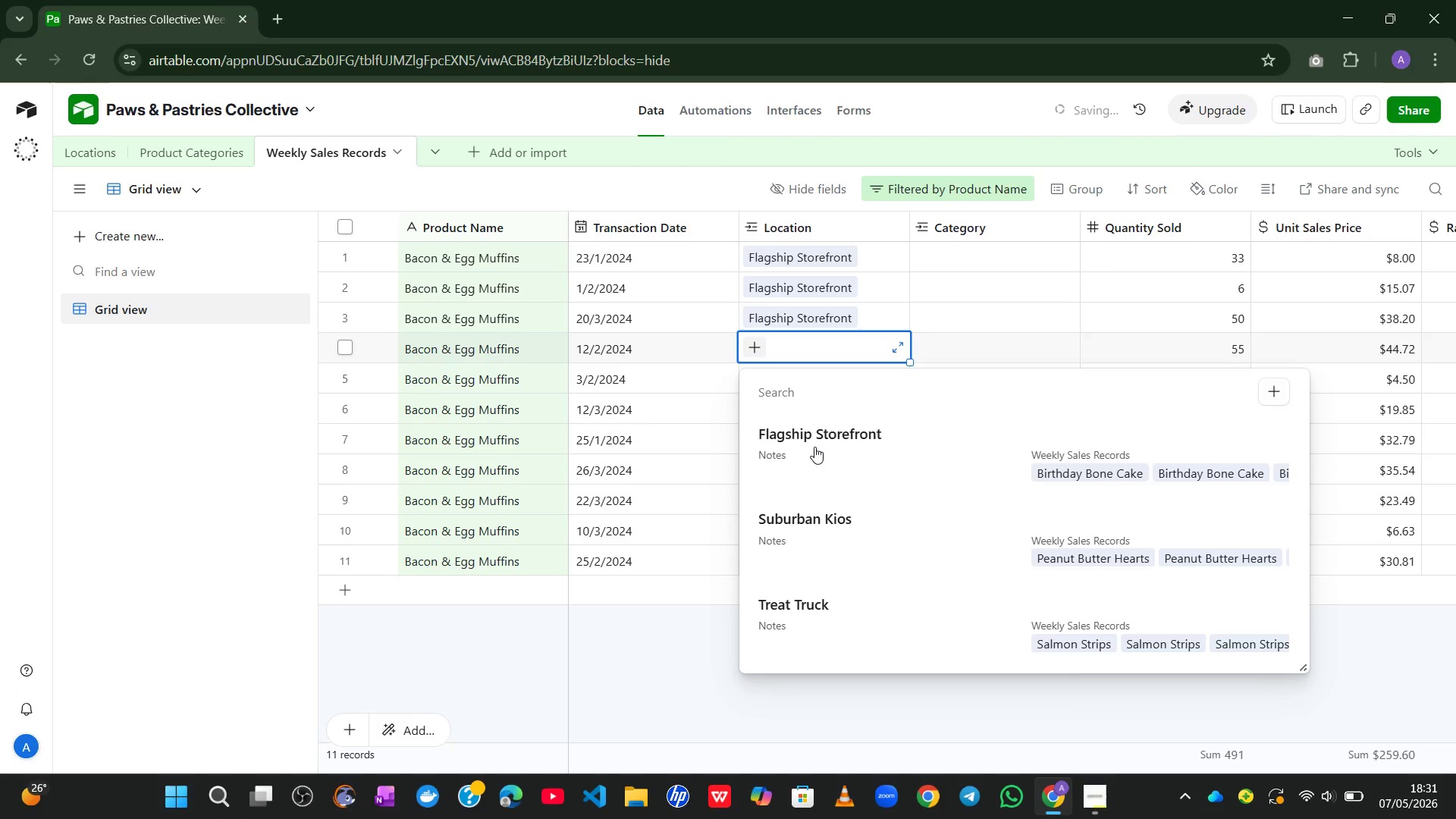 
left_click([814, 451])
 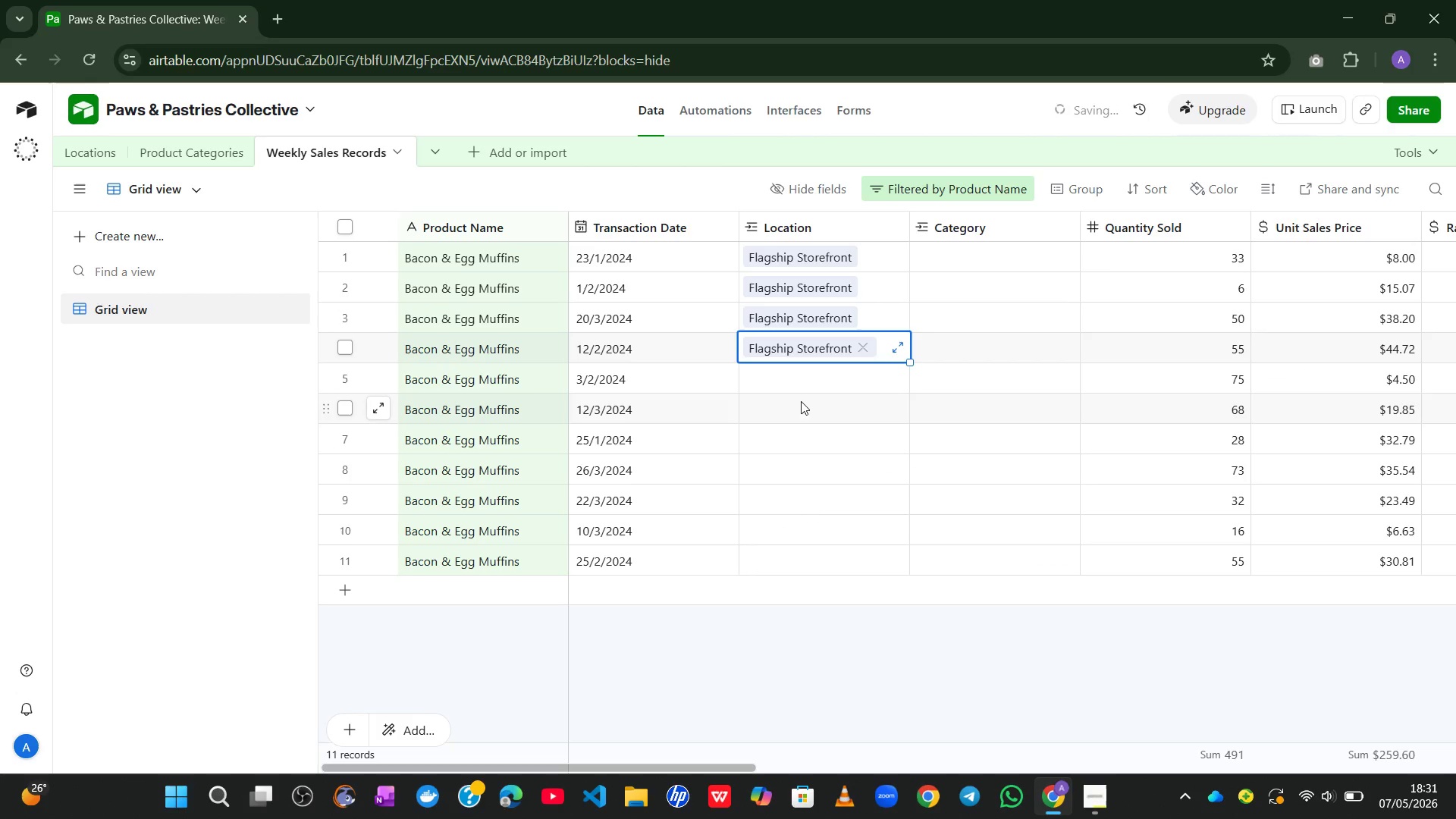 
left_click([798, 382])
 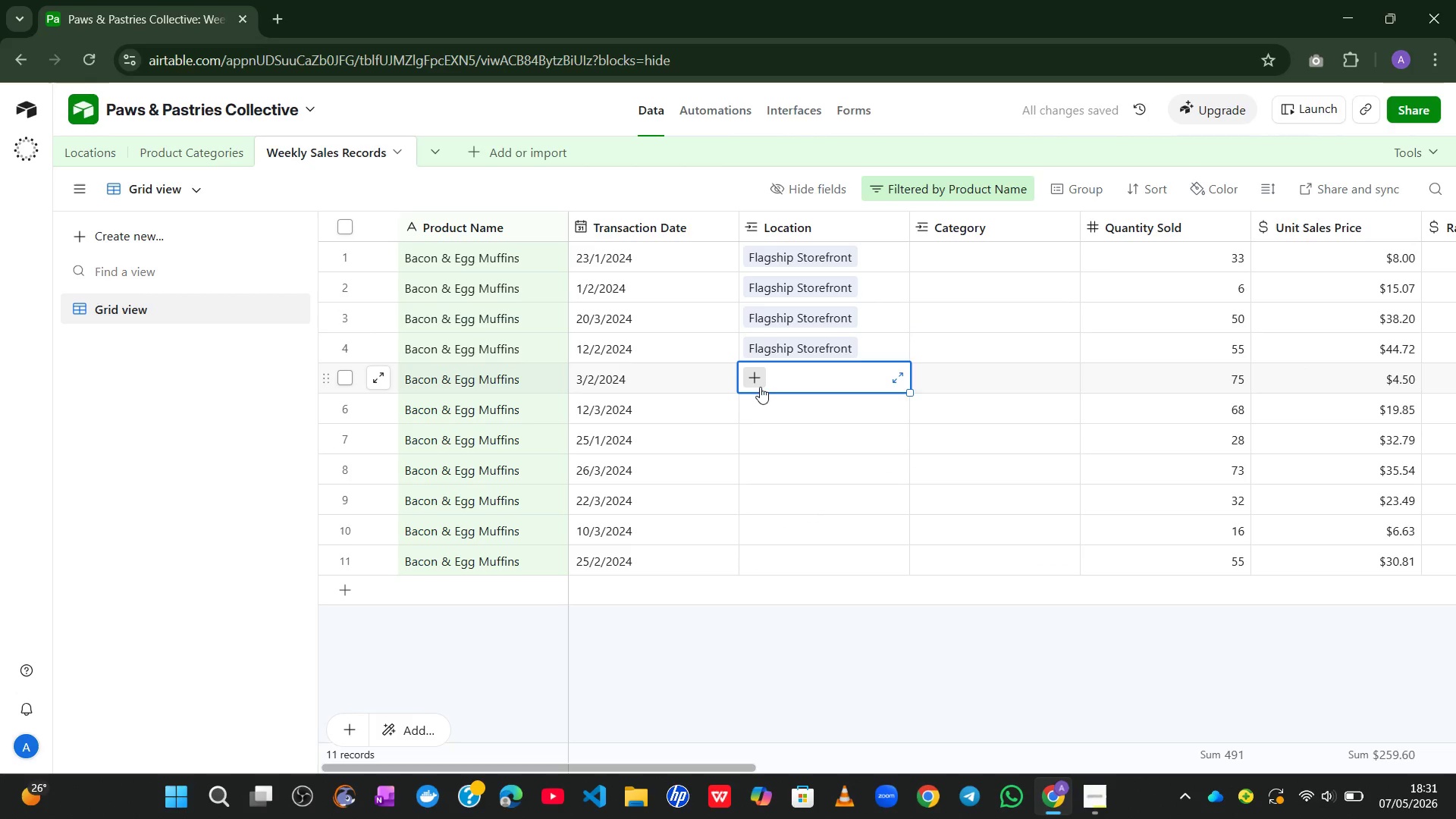 
left_click([755, 382])
 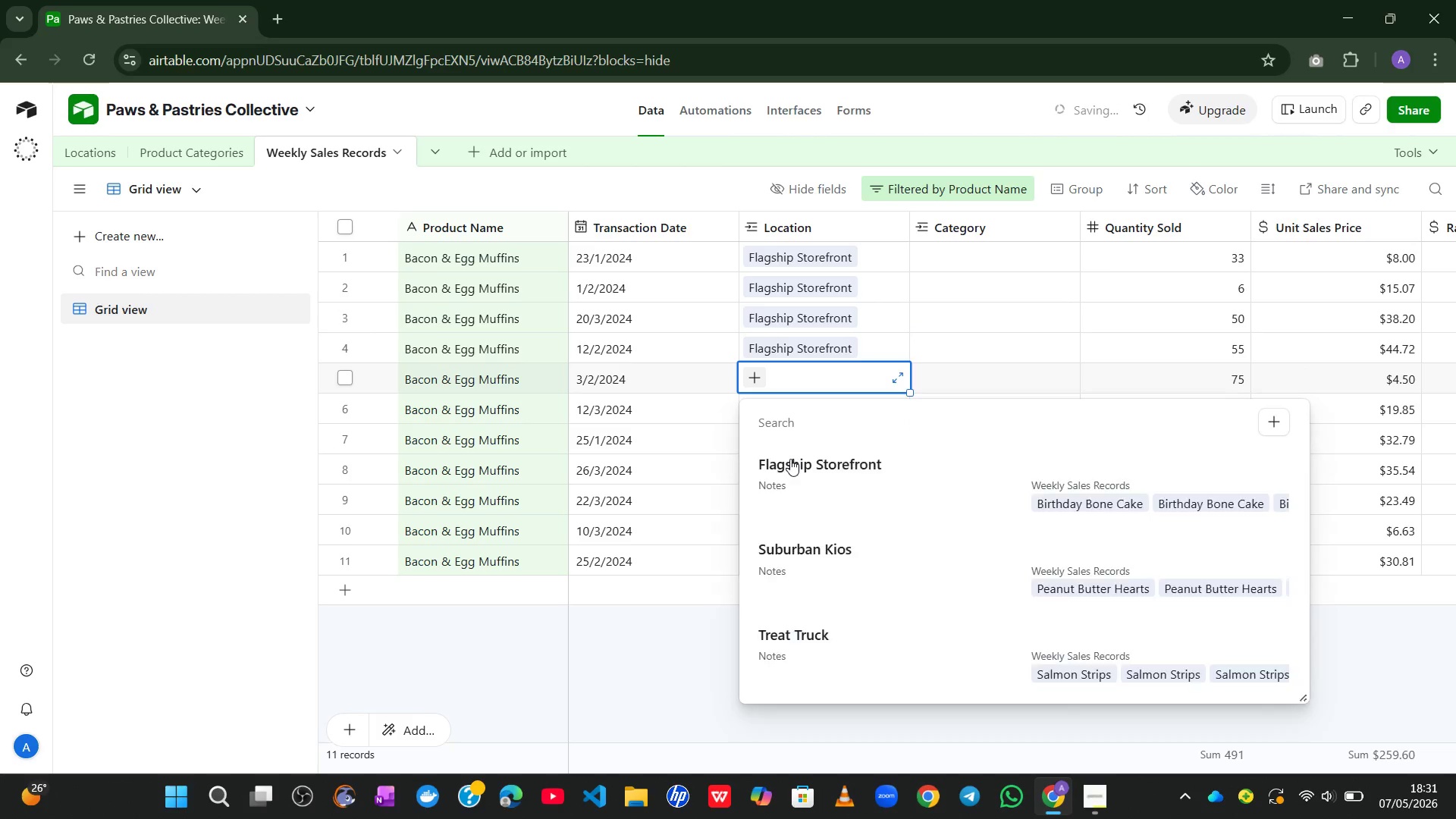 
left_click([790, 459])
 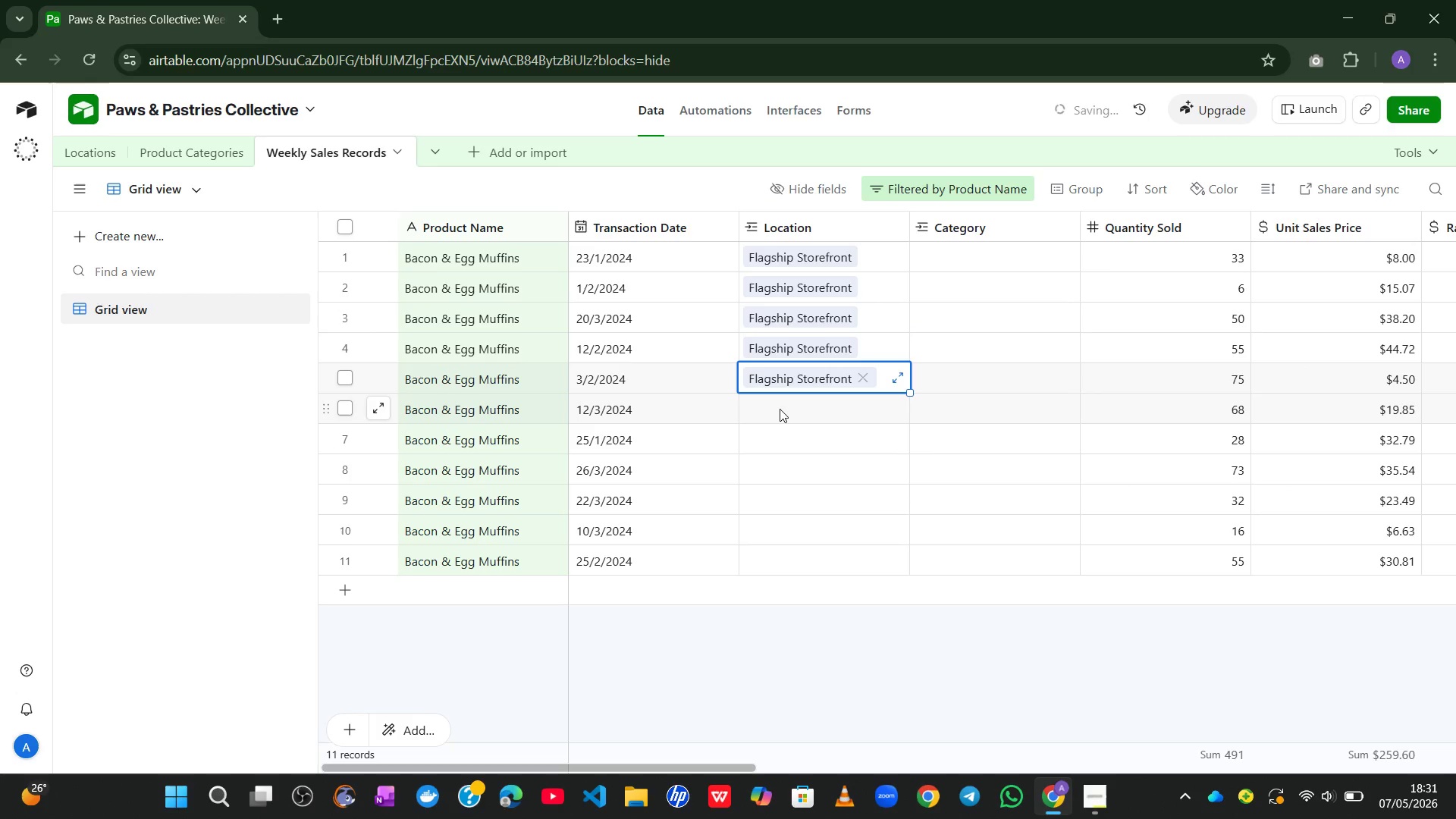 
left_click_drag(start_coordinate=[780, 409], to_coordinate=[749, 409])
 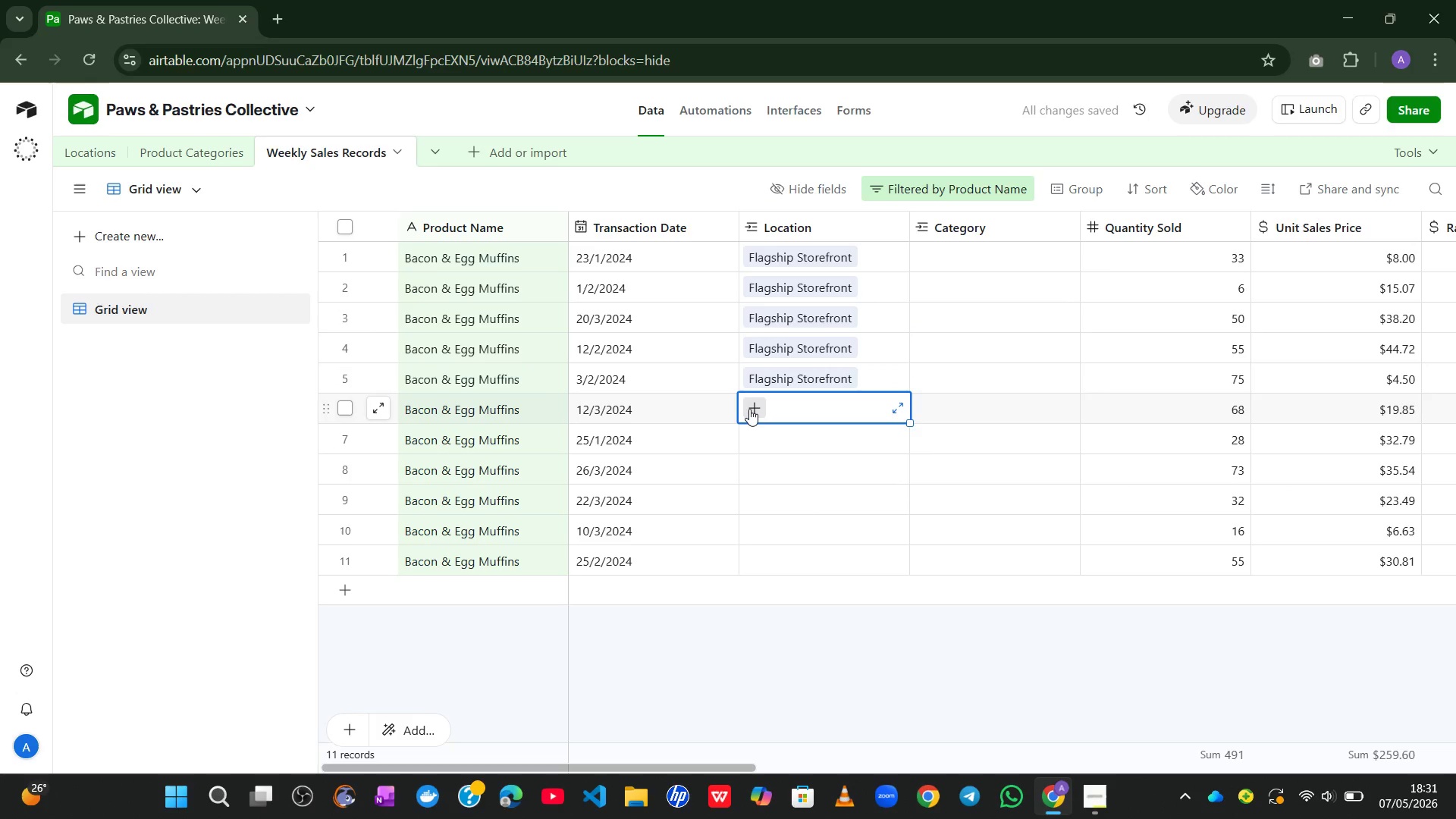 
left_click([749, 409])
 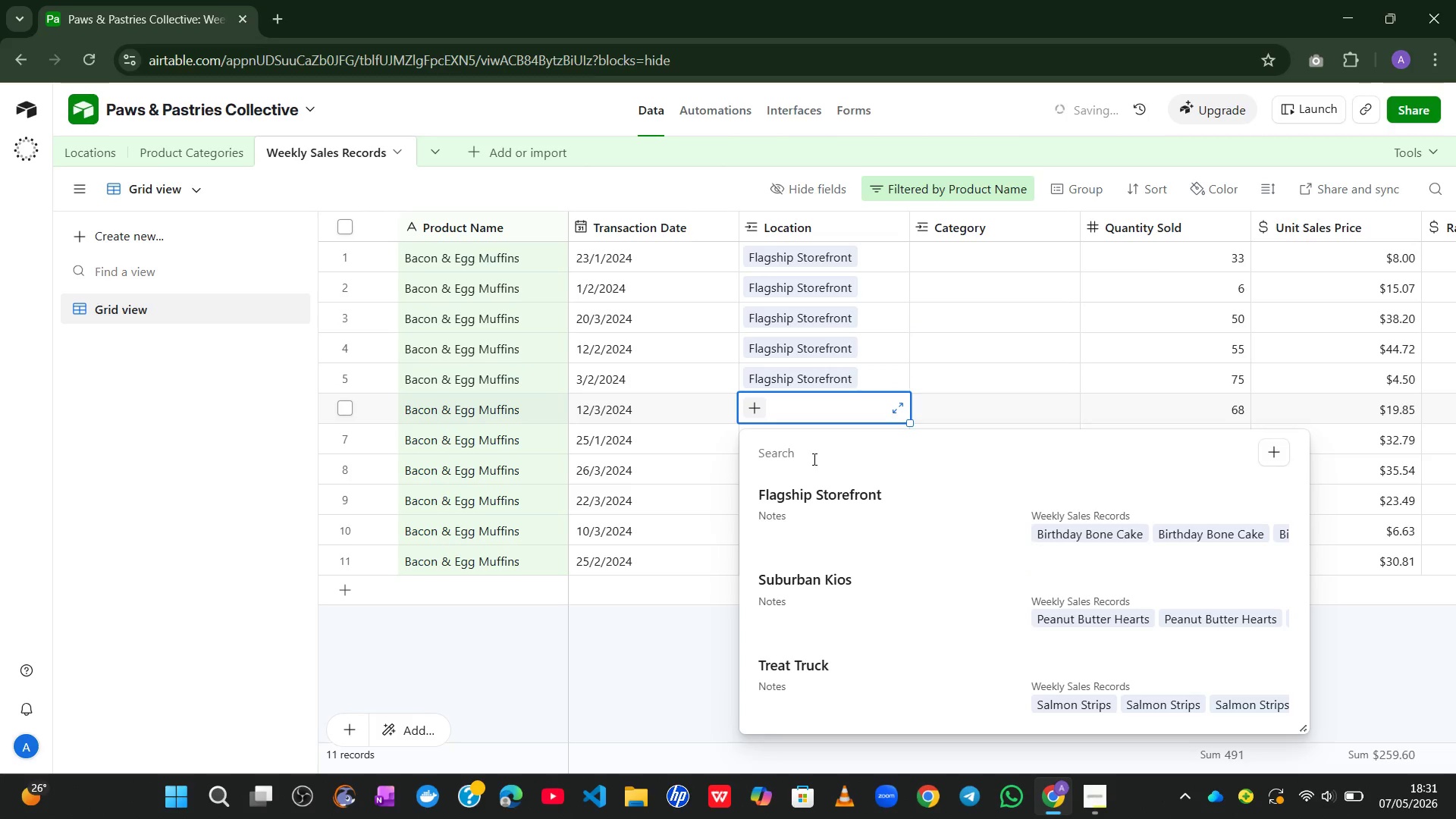 
left_click([799, 497])
 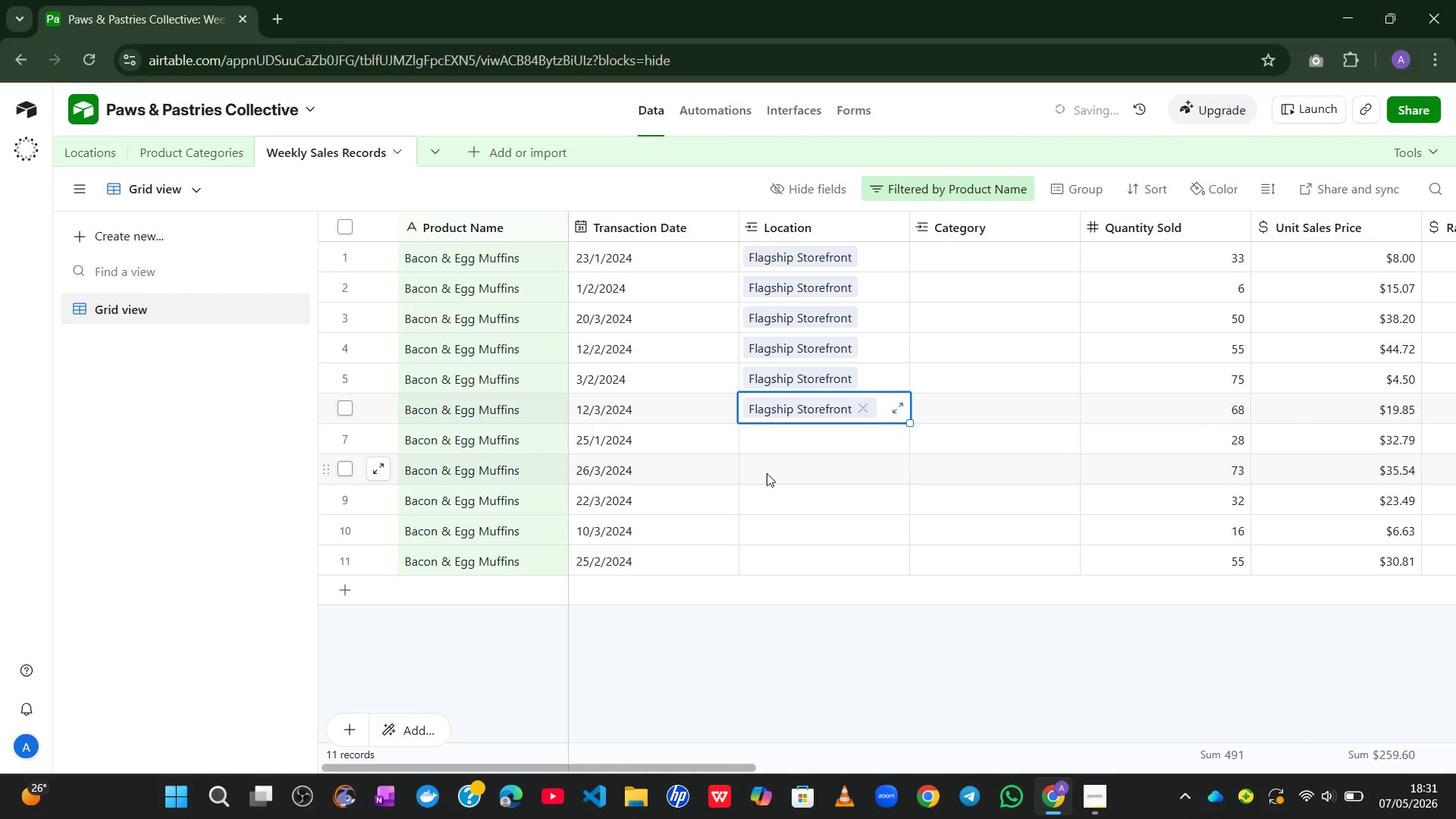 
left_click([799, 439])
 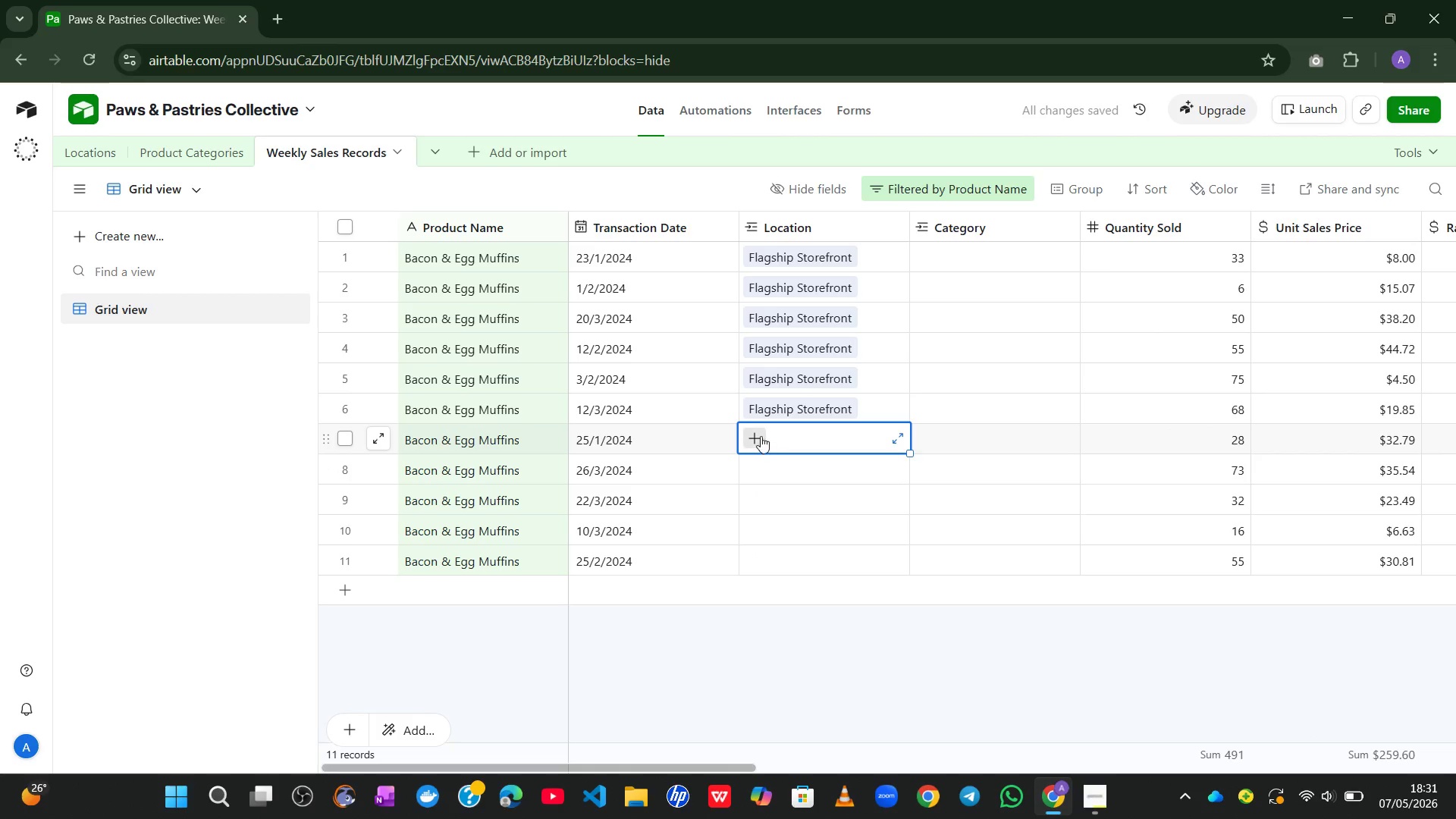 
left_click([761, 436])
 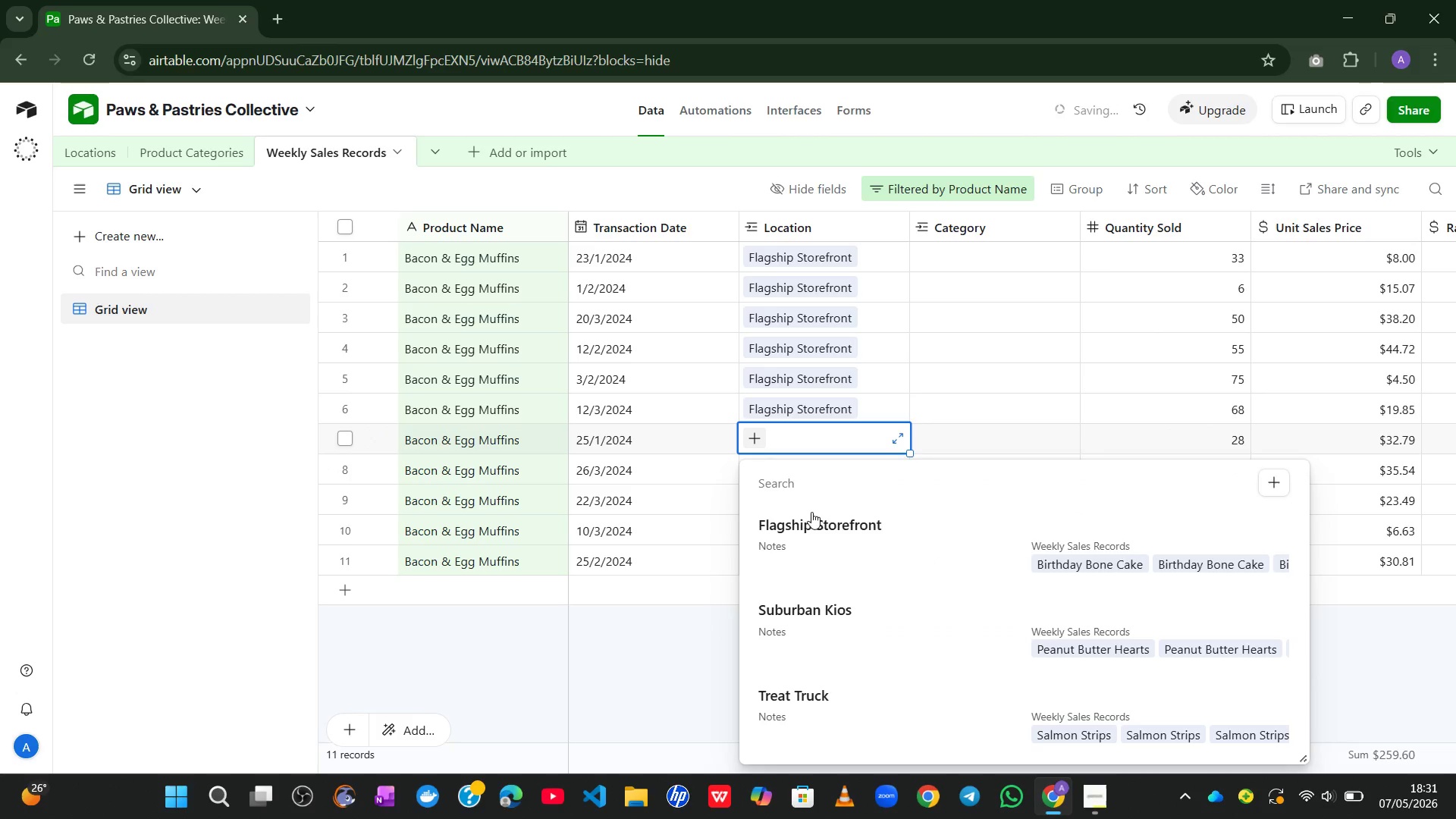 
left_click([809, 523])
 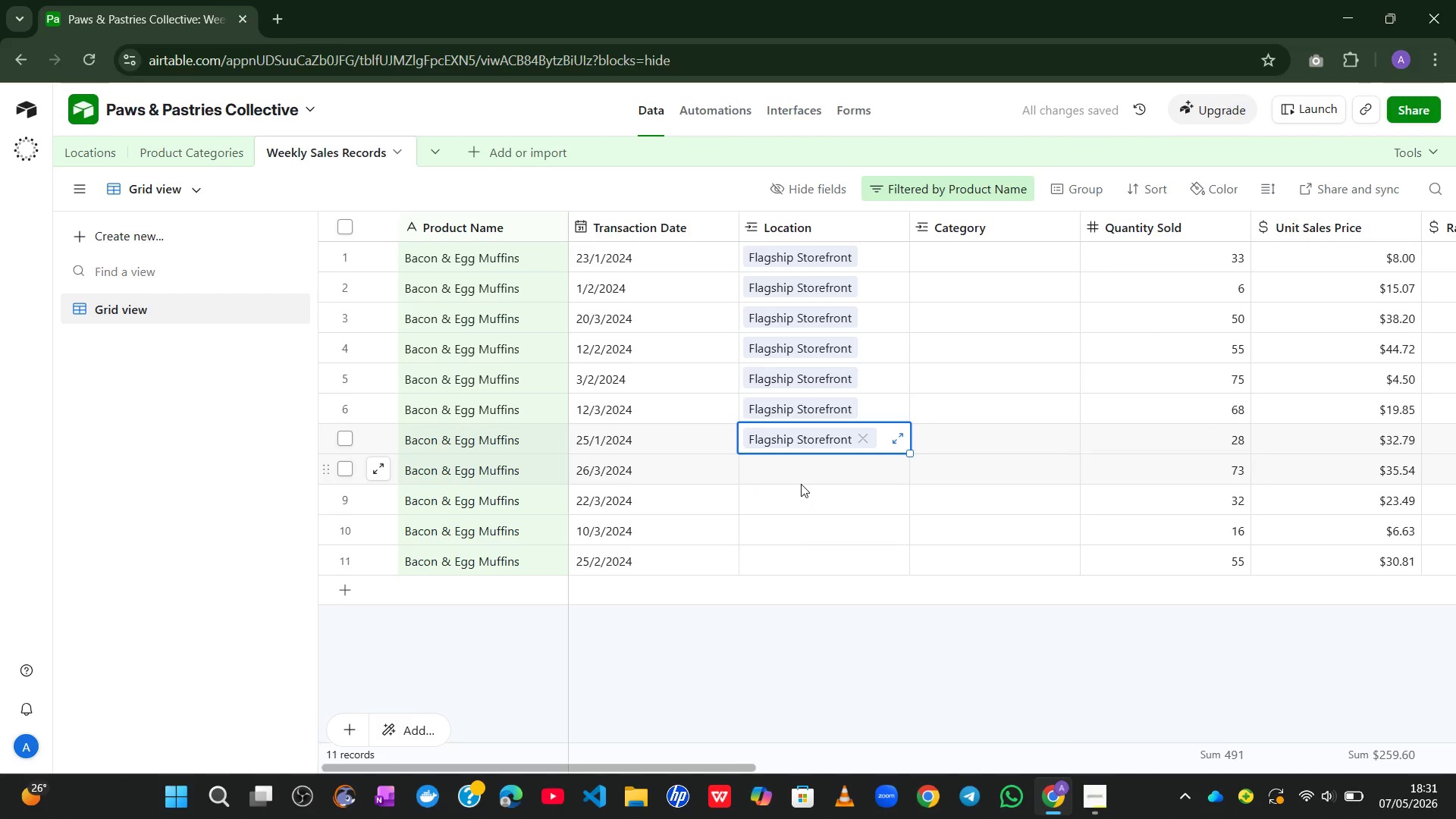 
left_click([801, 481])
 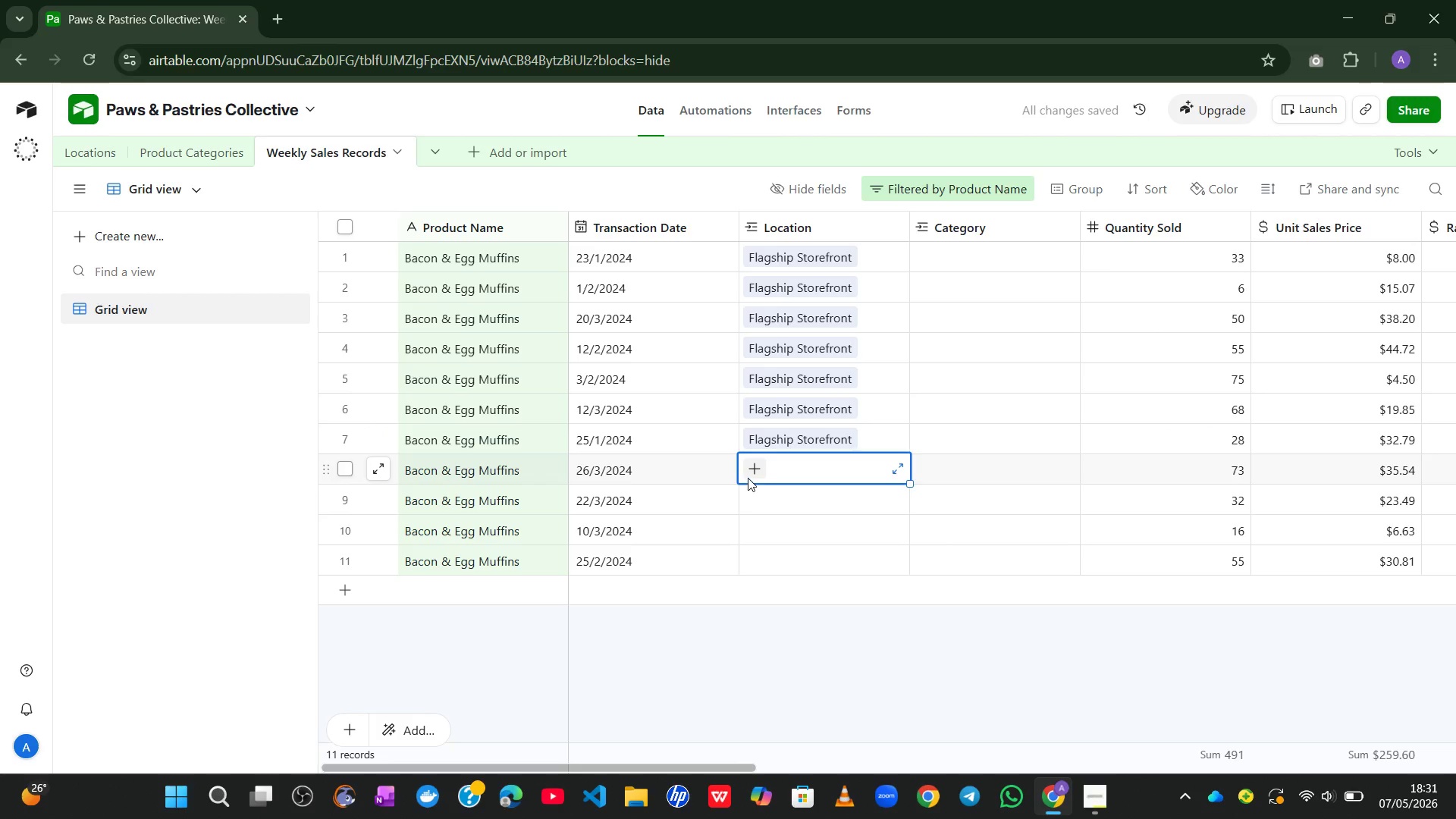 
left_click([748, 478])
 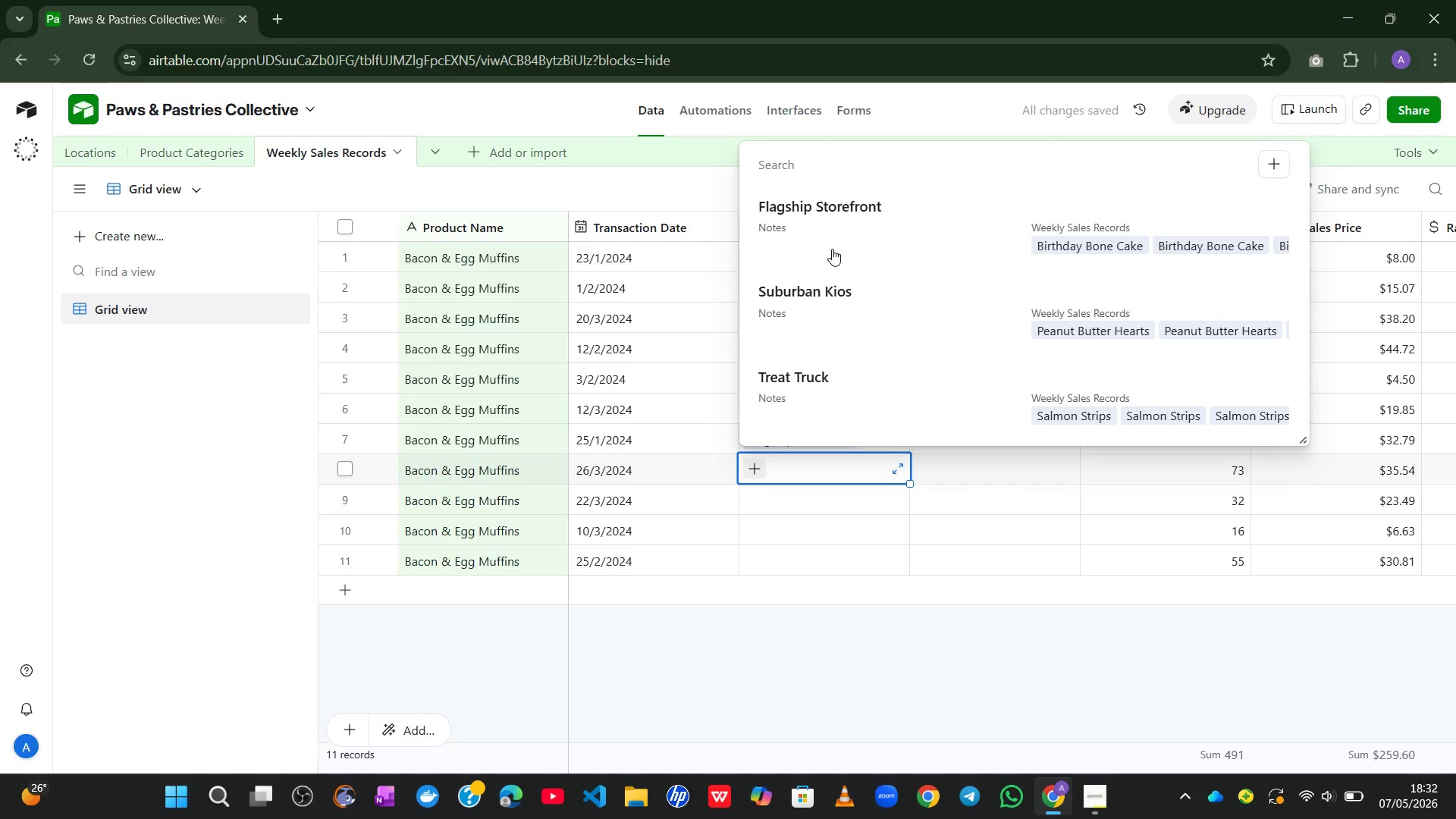 
left_click([841, 219])
 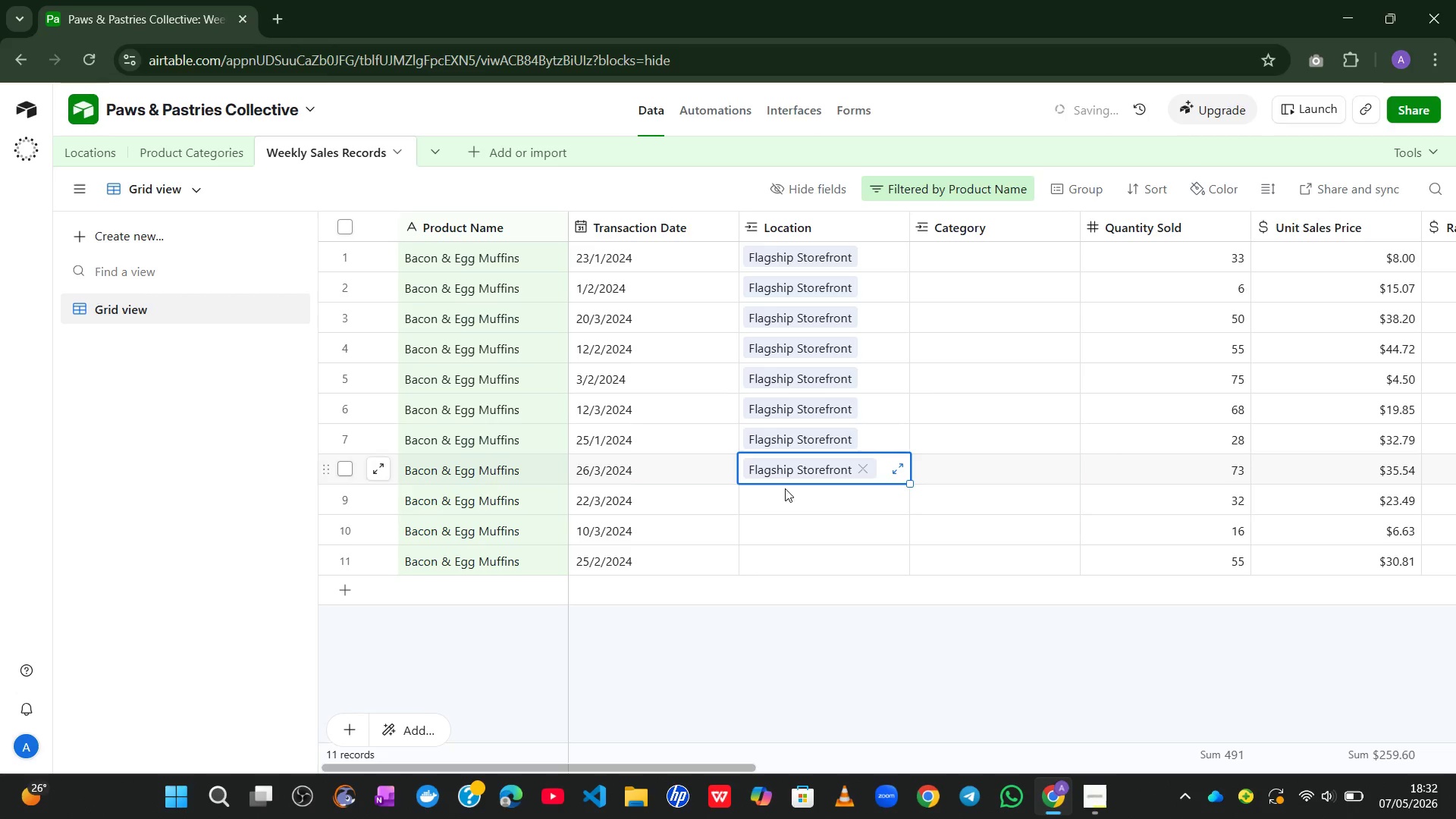 
left_click([786, 493])
 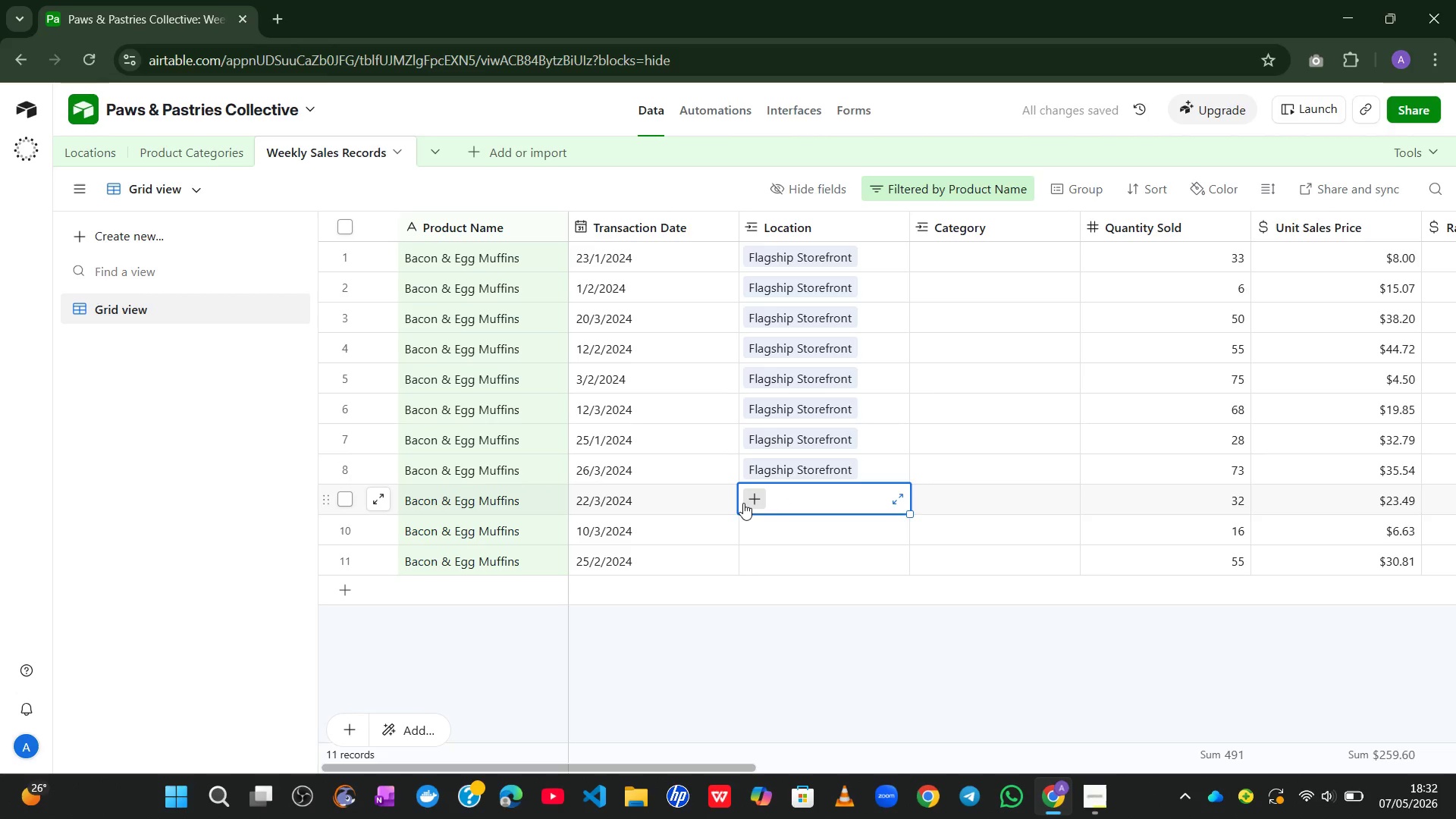 
left_click([743, 503])
 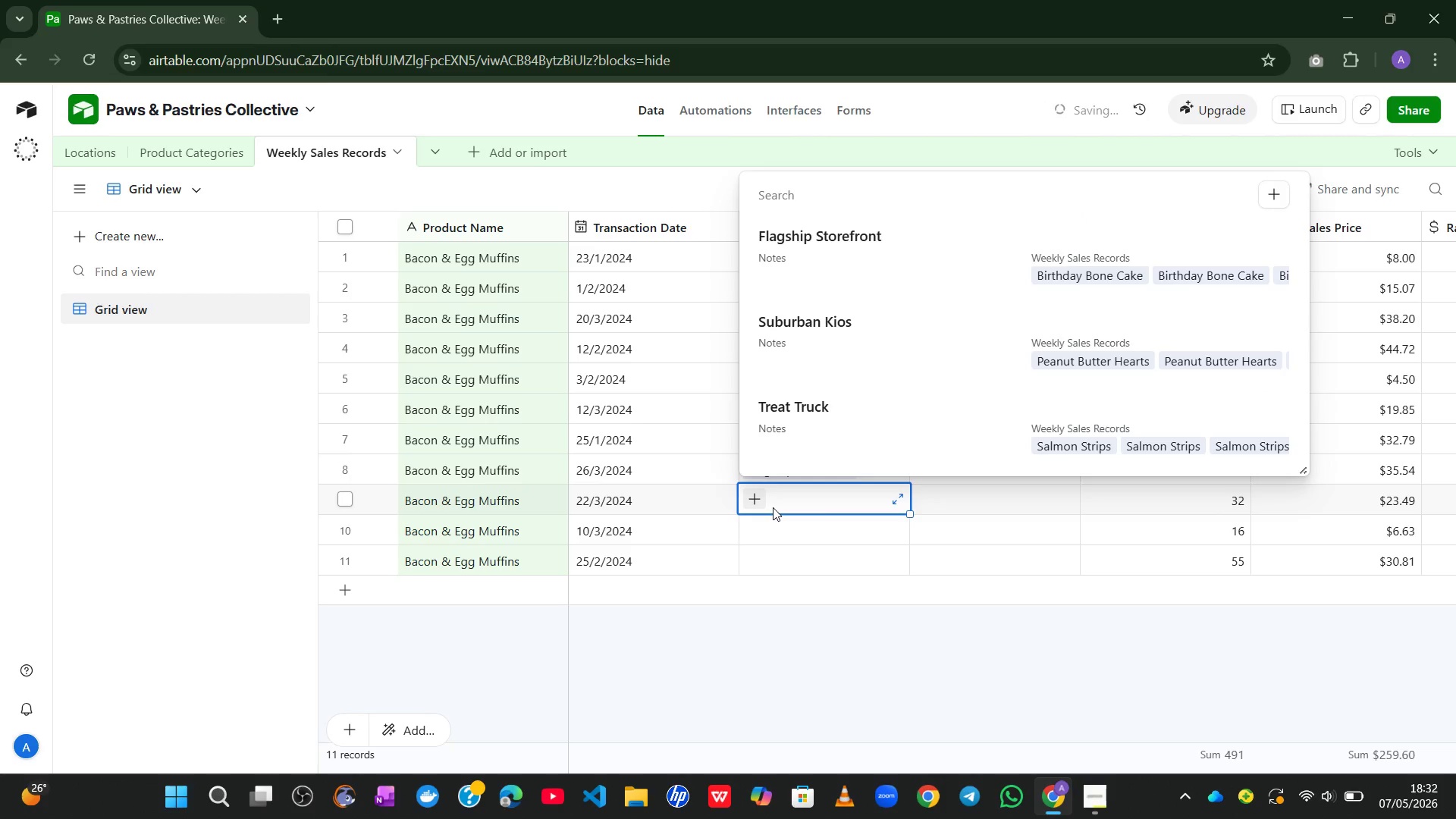 
left_click([829, 244])
 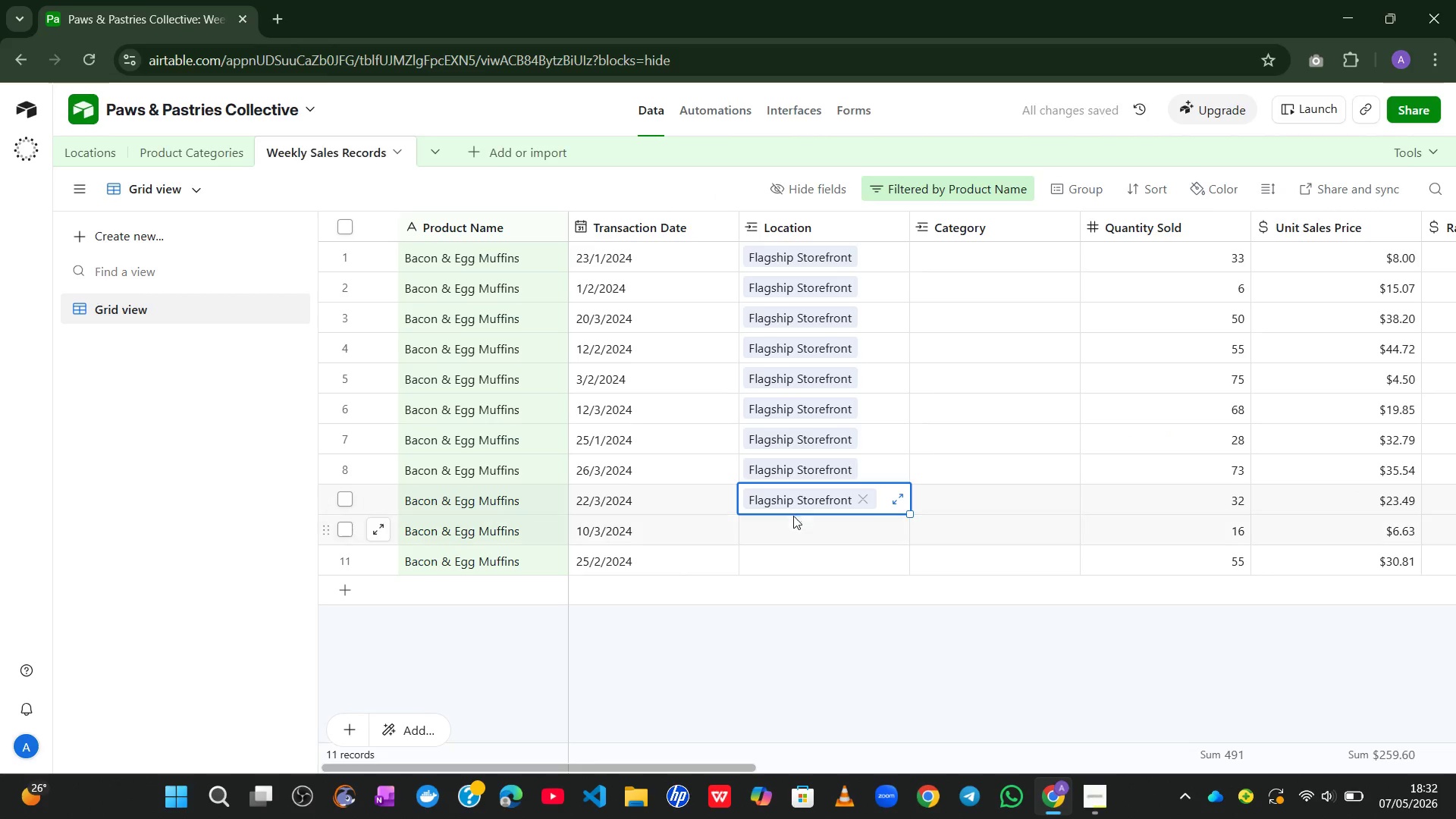 
left_click([794, 523])
 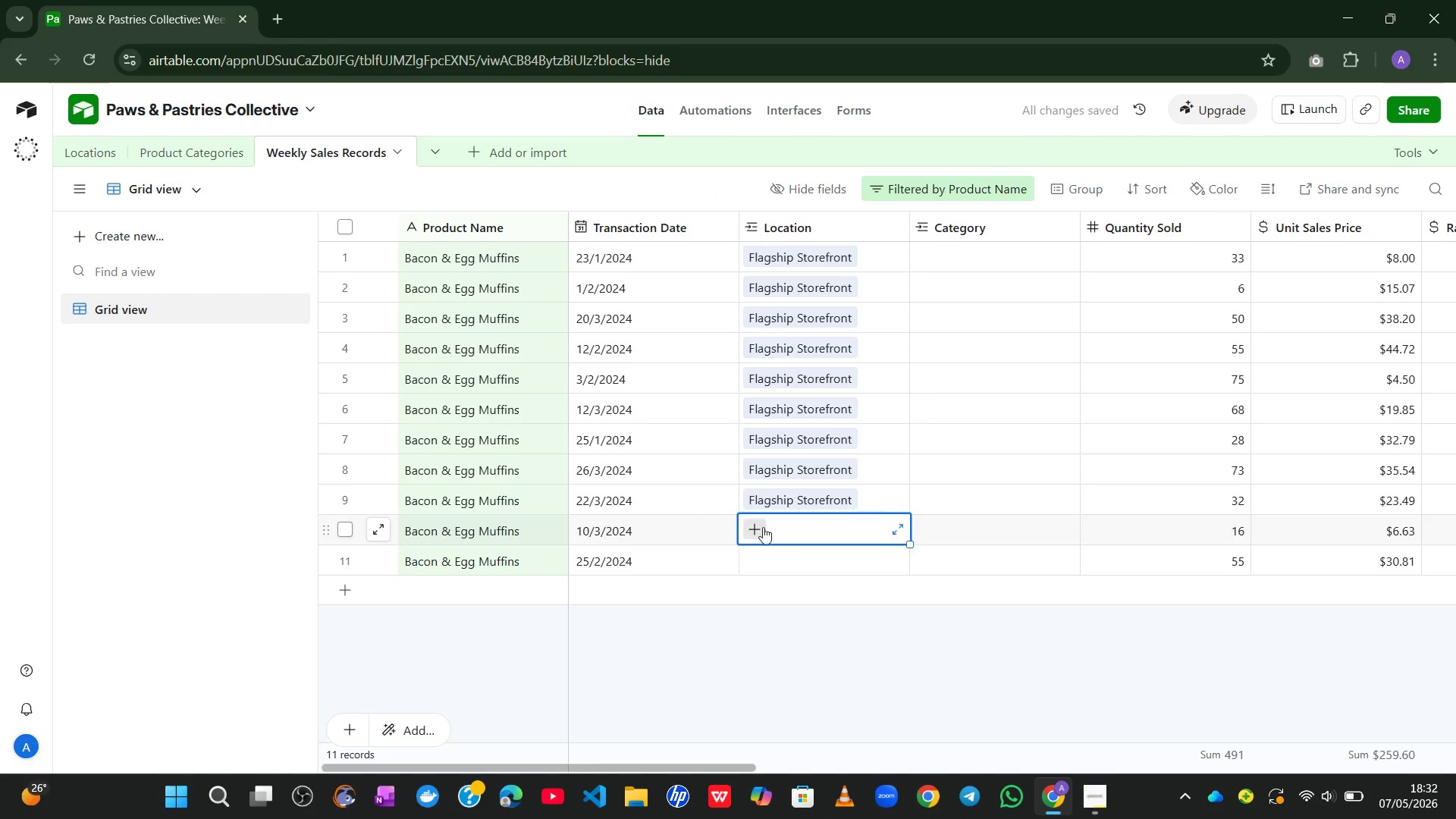 
left_click([761, 526])
 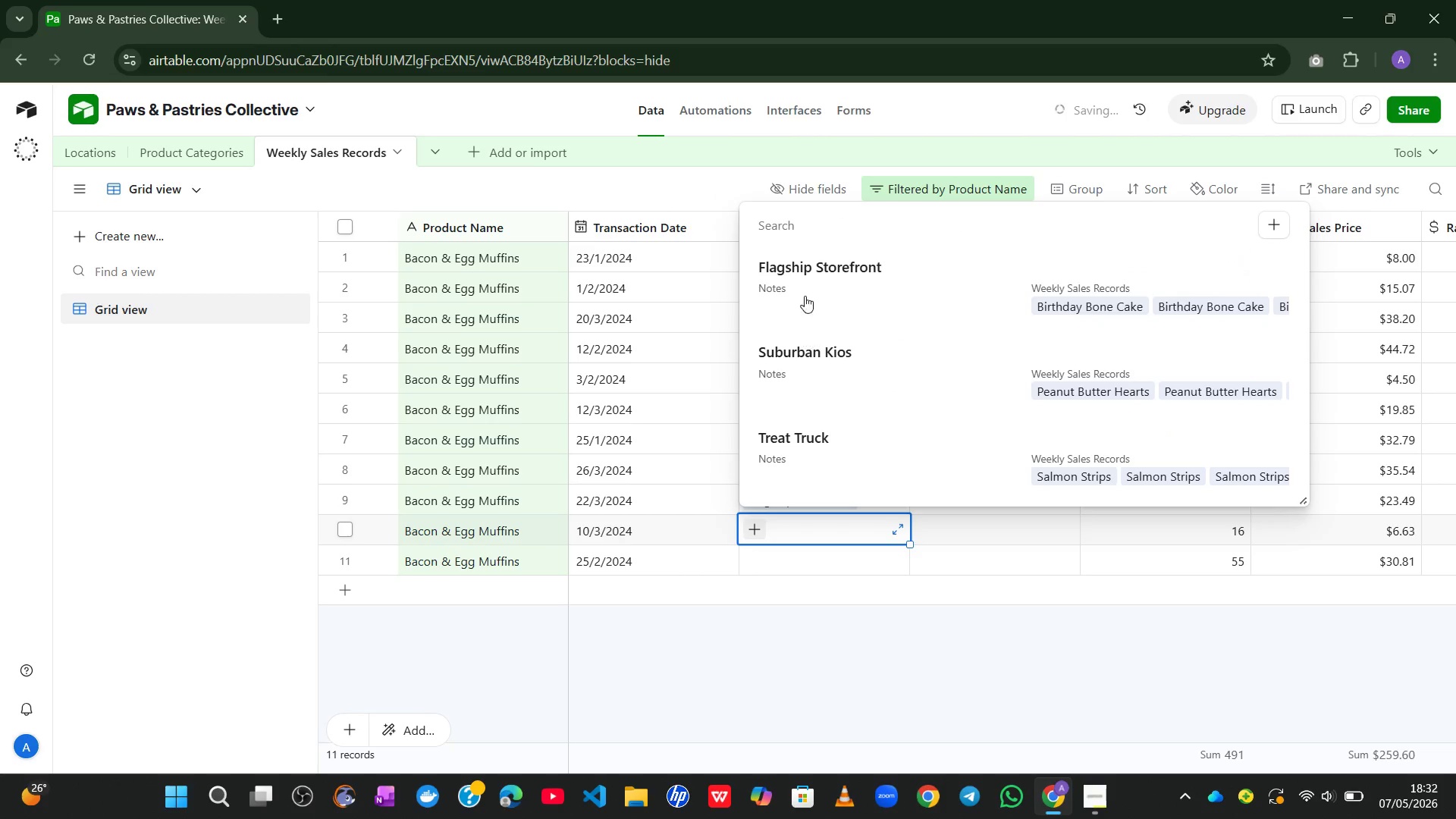 
left_click([813, 262])
 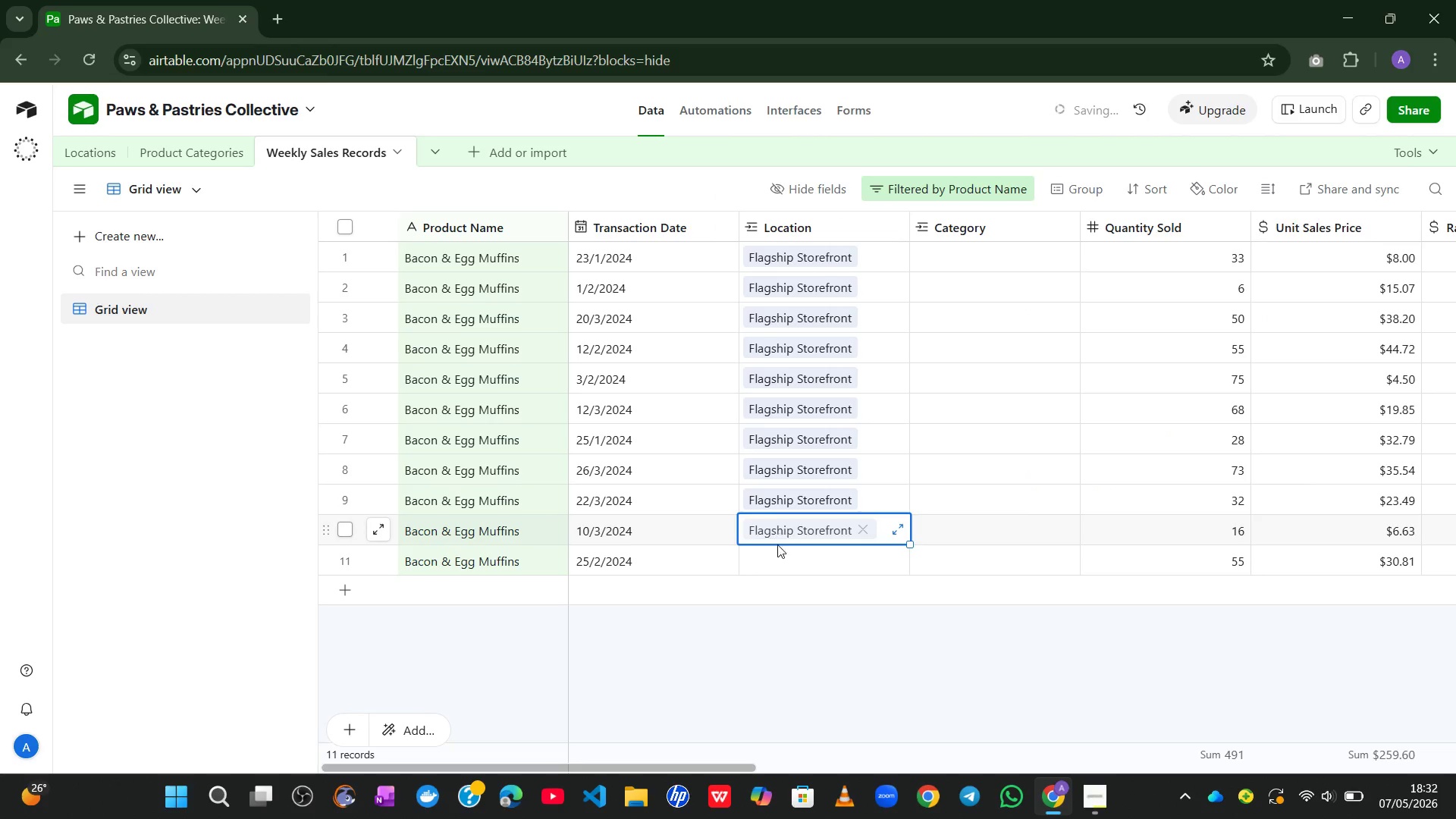 
left_click([777, 548])
 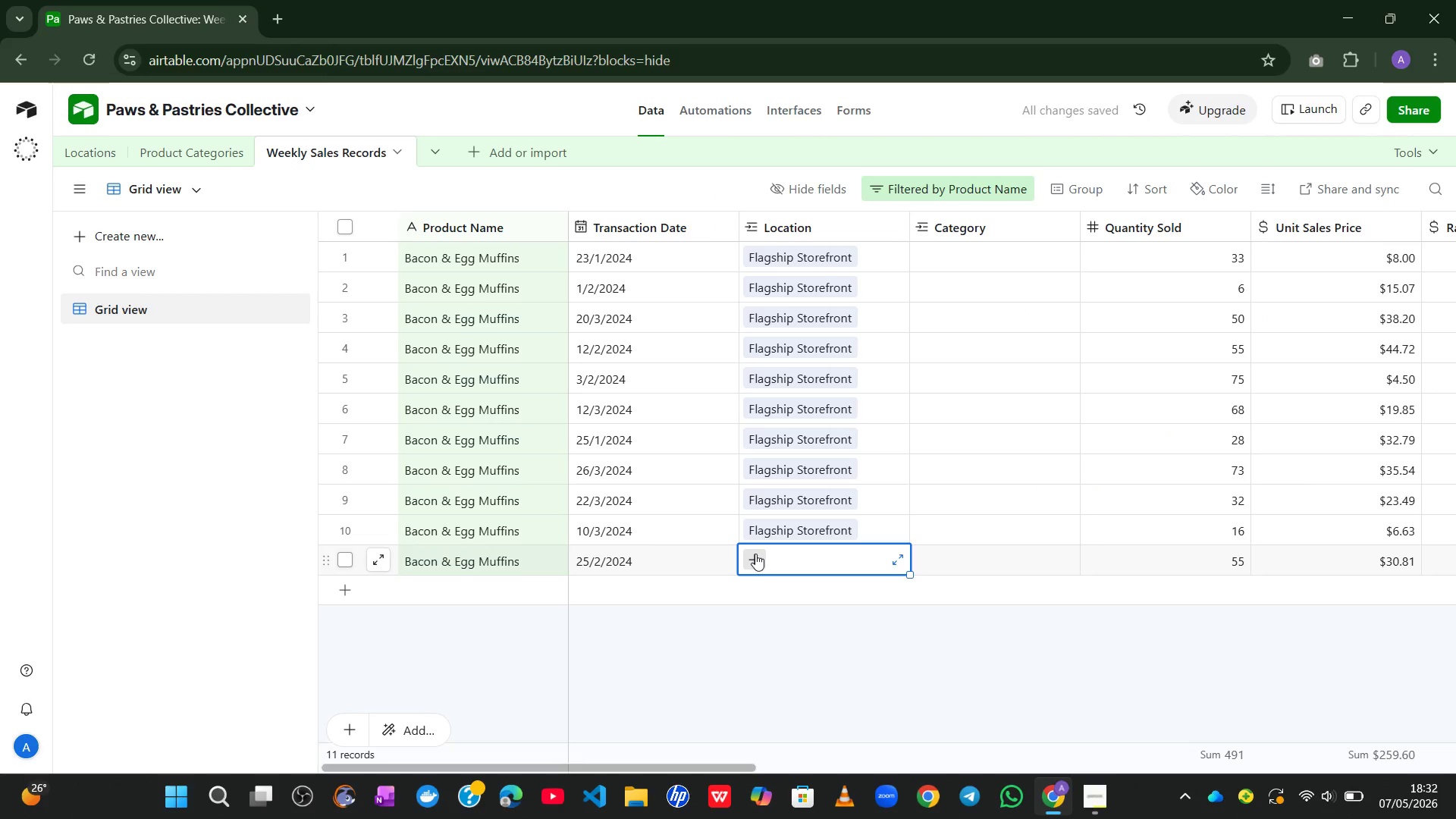 
left_click([755, 554])
 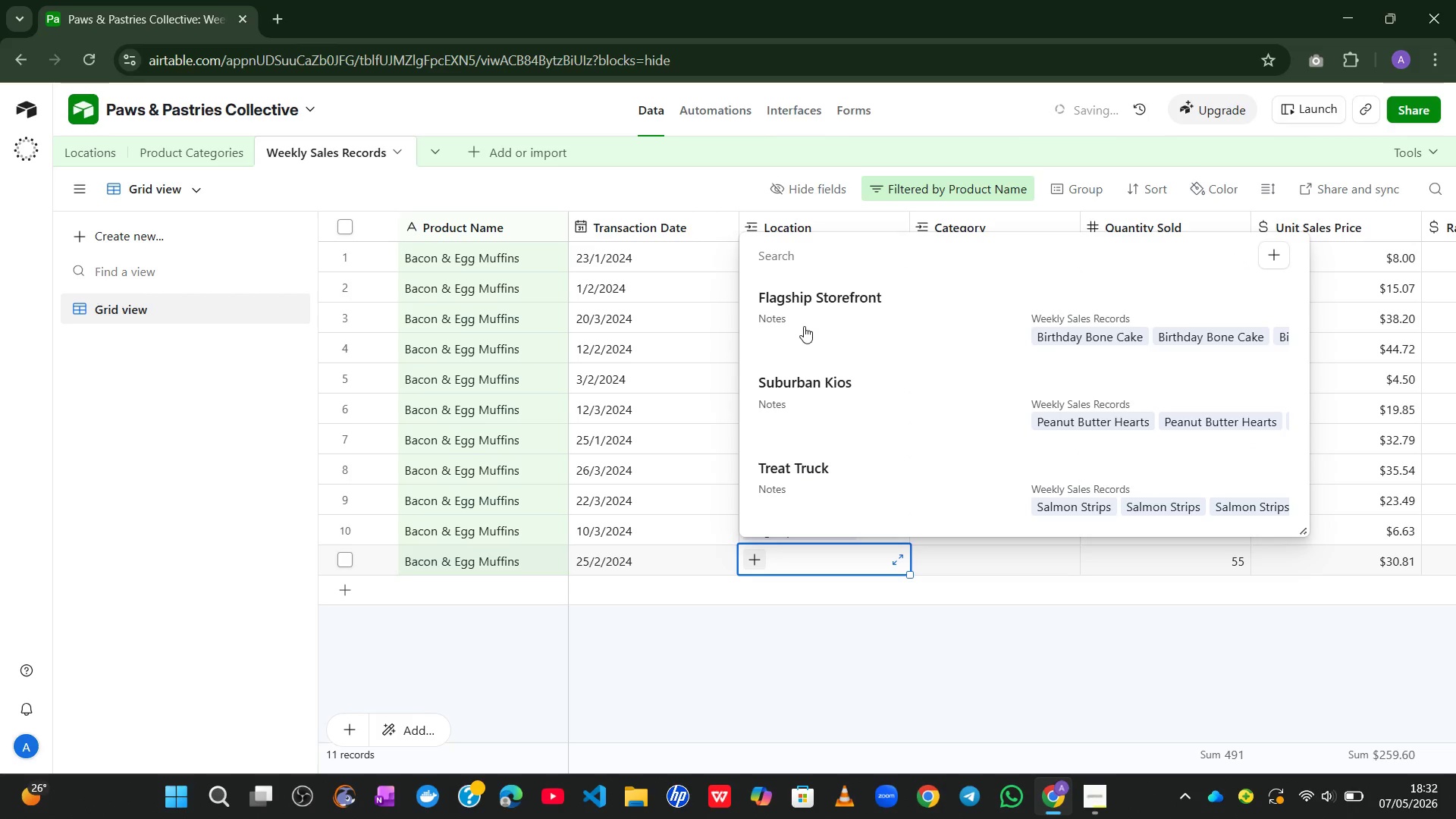 
left_click([812, 290])
 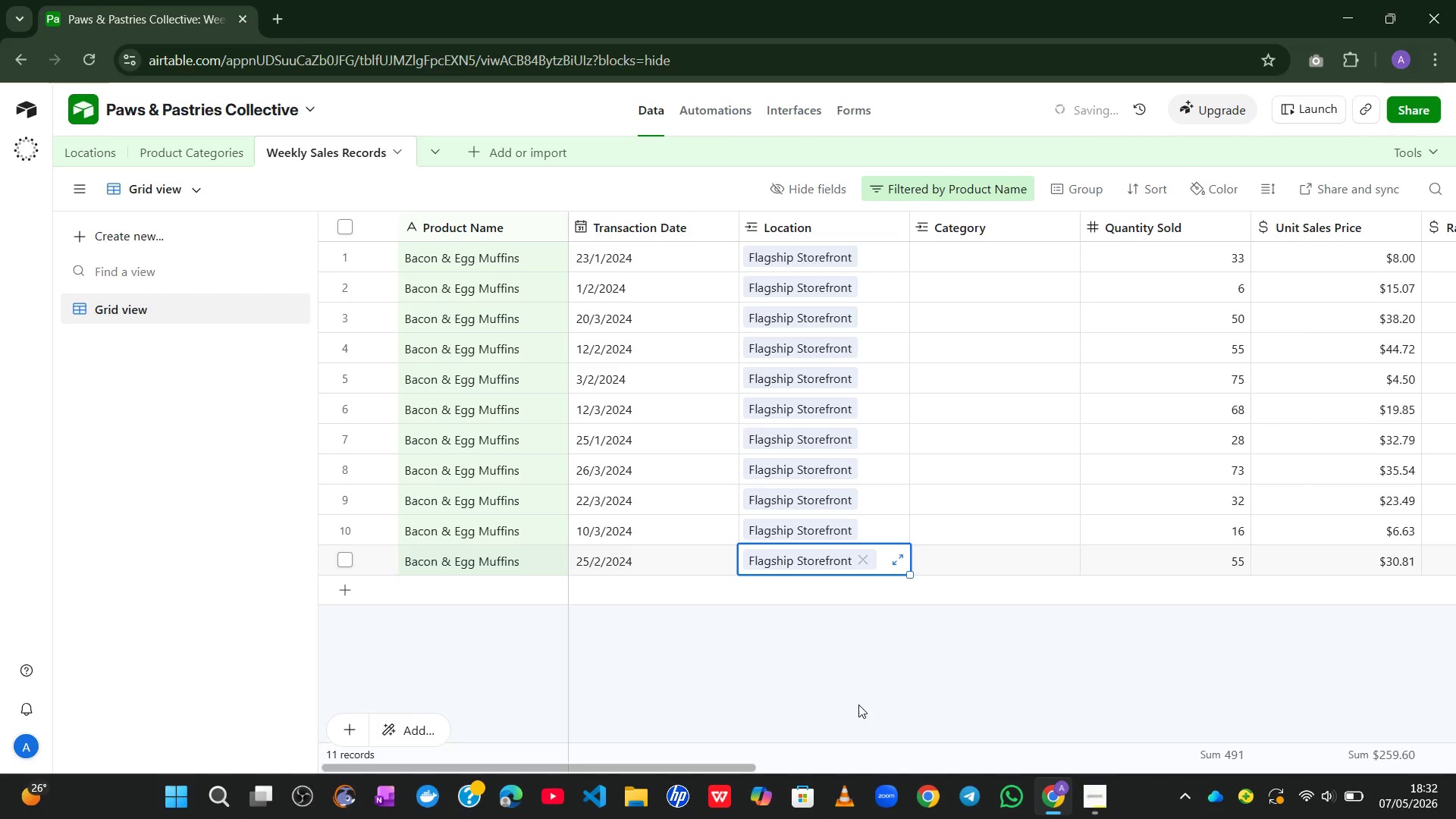 
left_click([858, 704])
 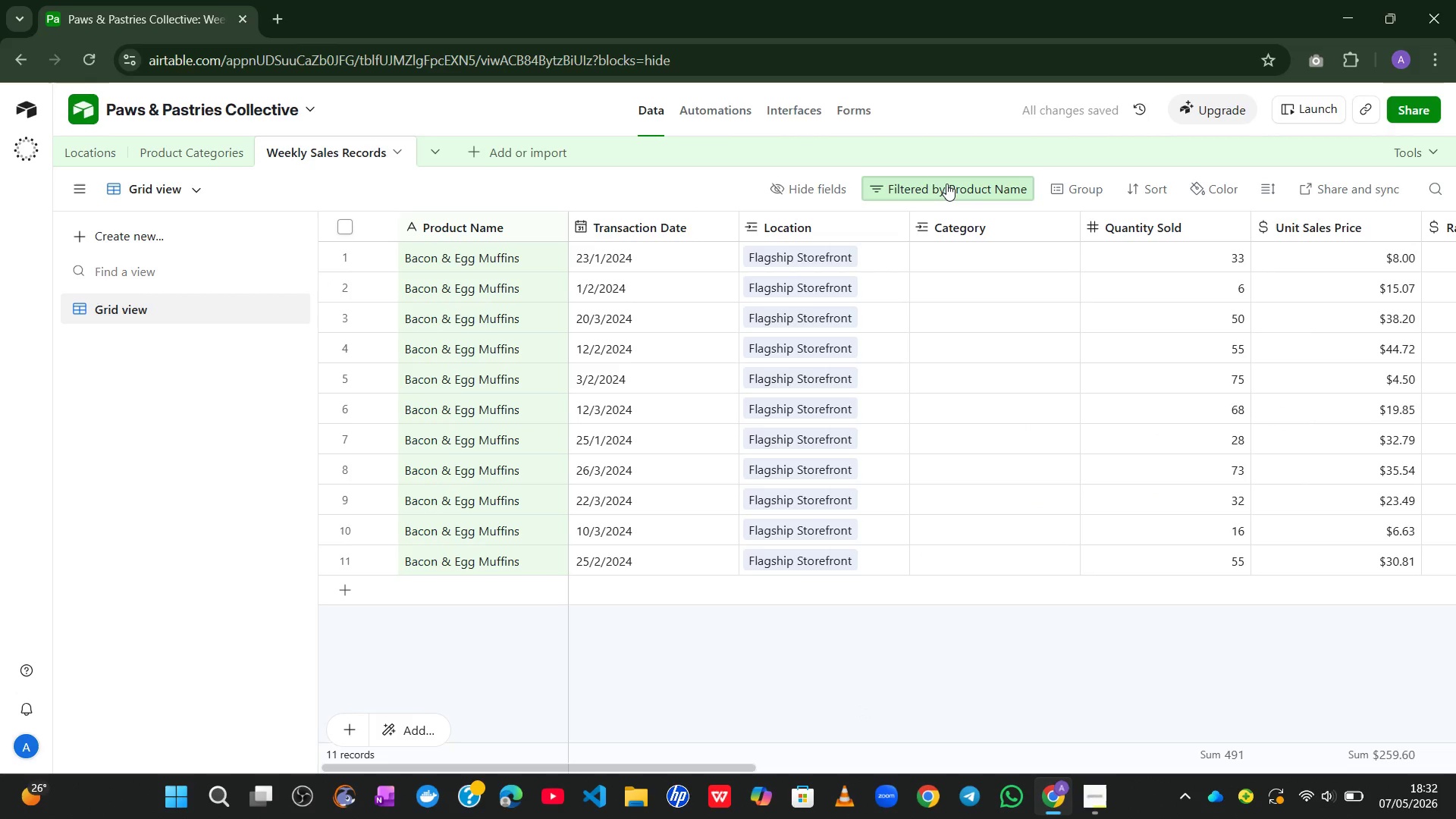 
left_click([946, 184])
 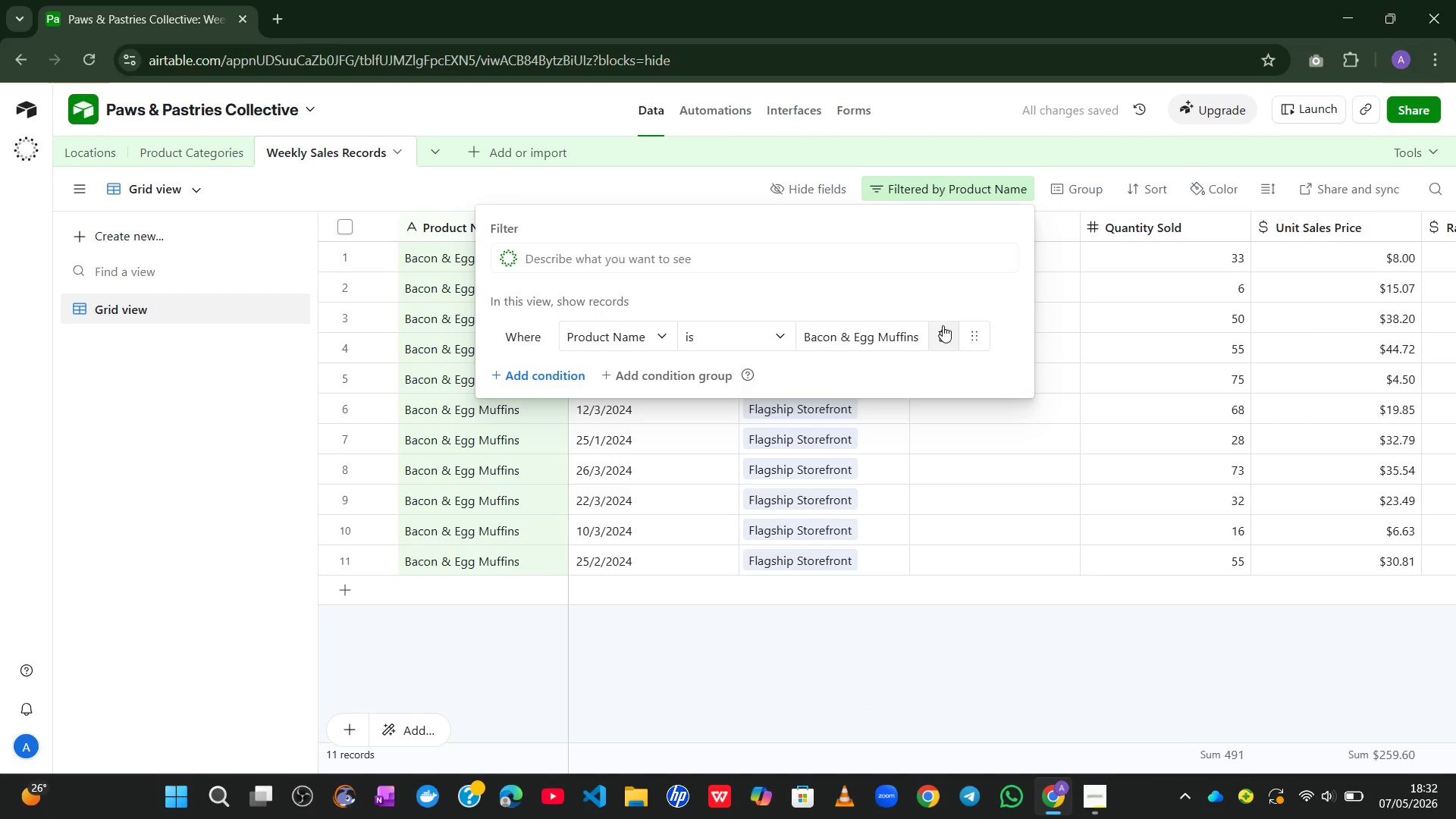 
left_click([943, 331])
 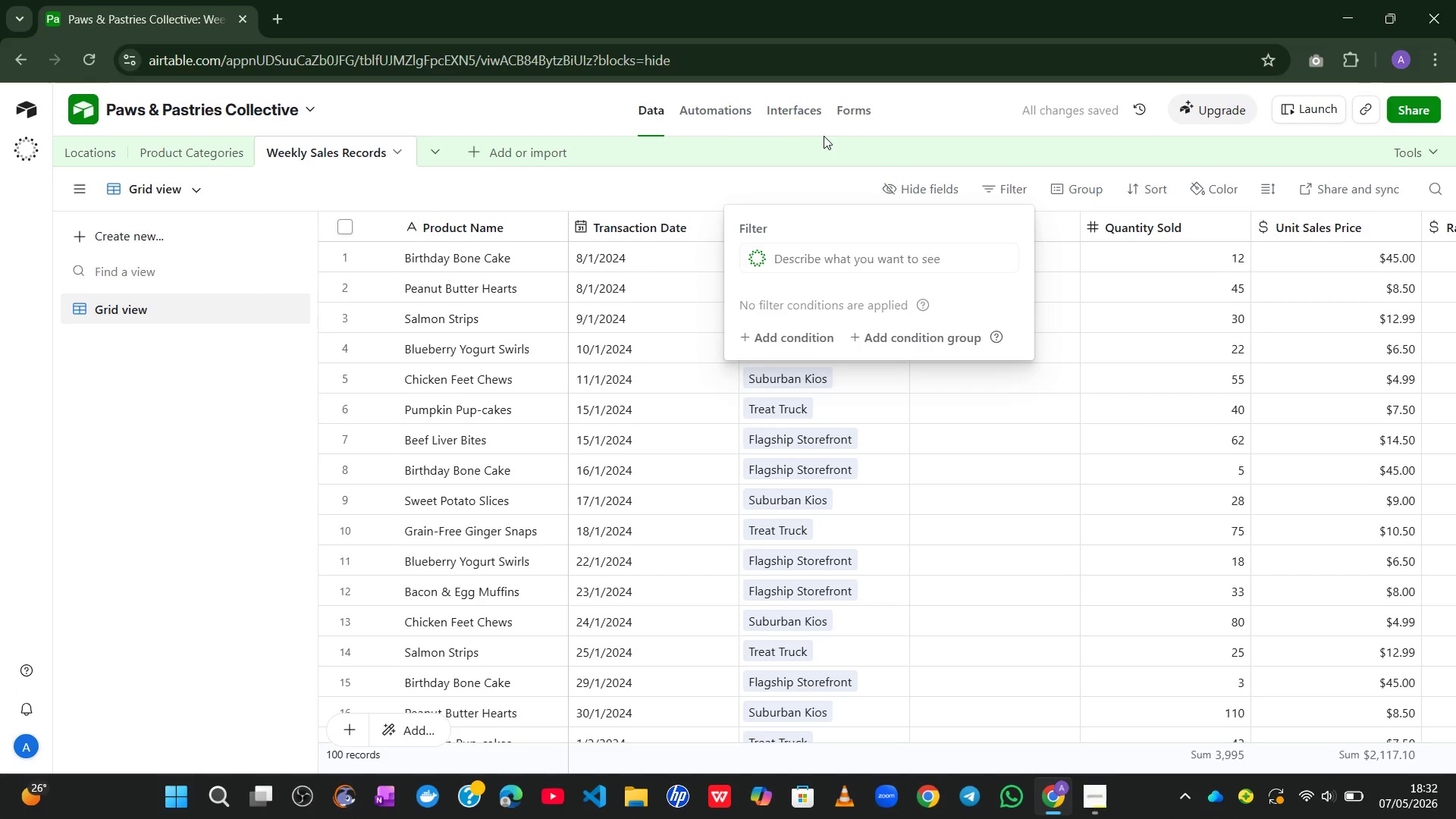 
left_click([801, 187])
 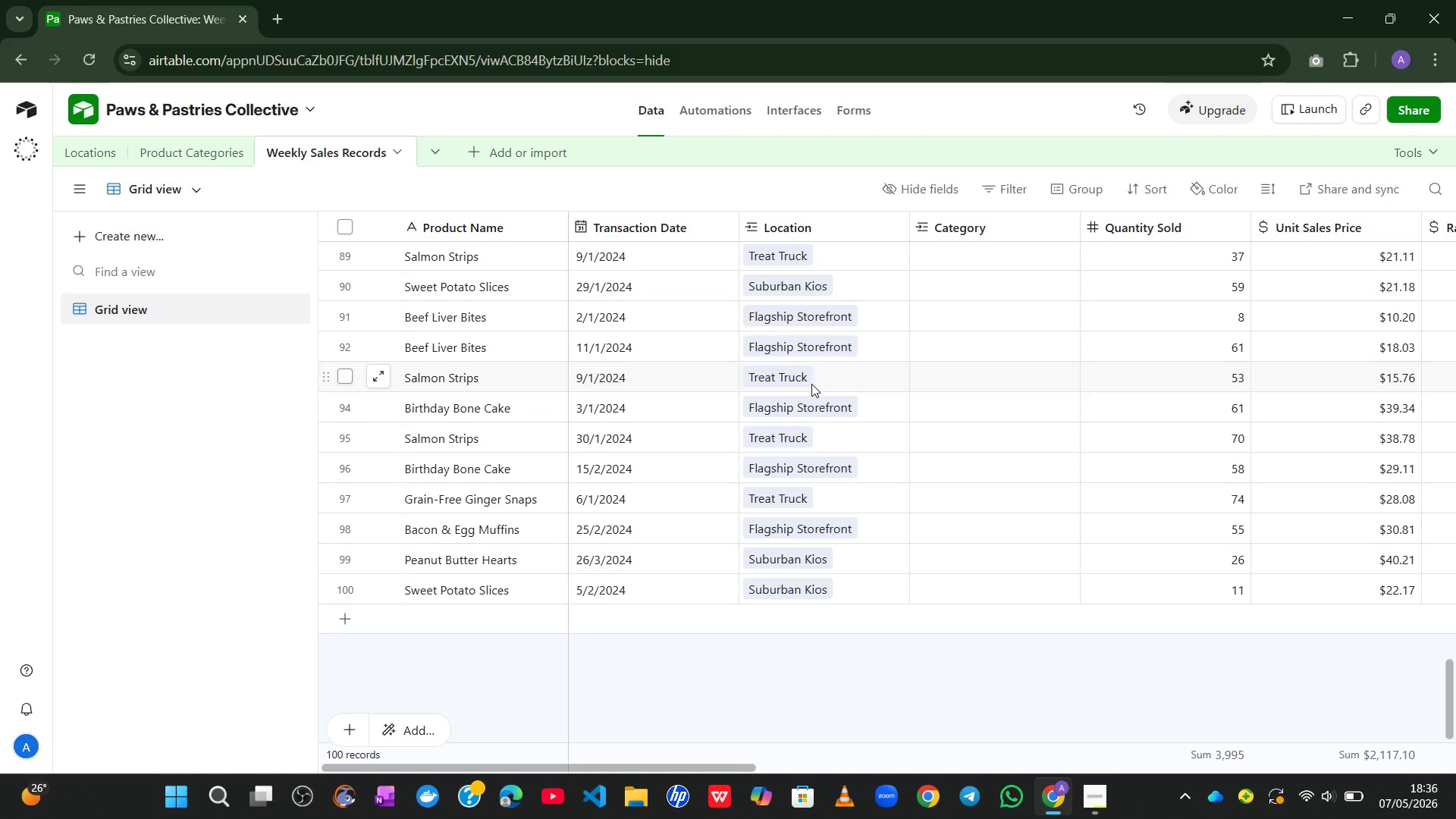 
wait(274.53)
 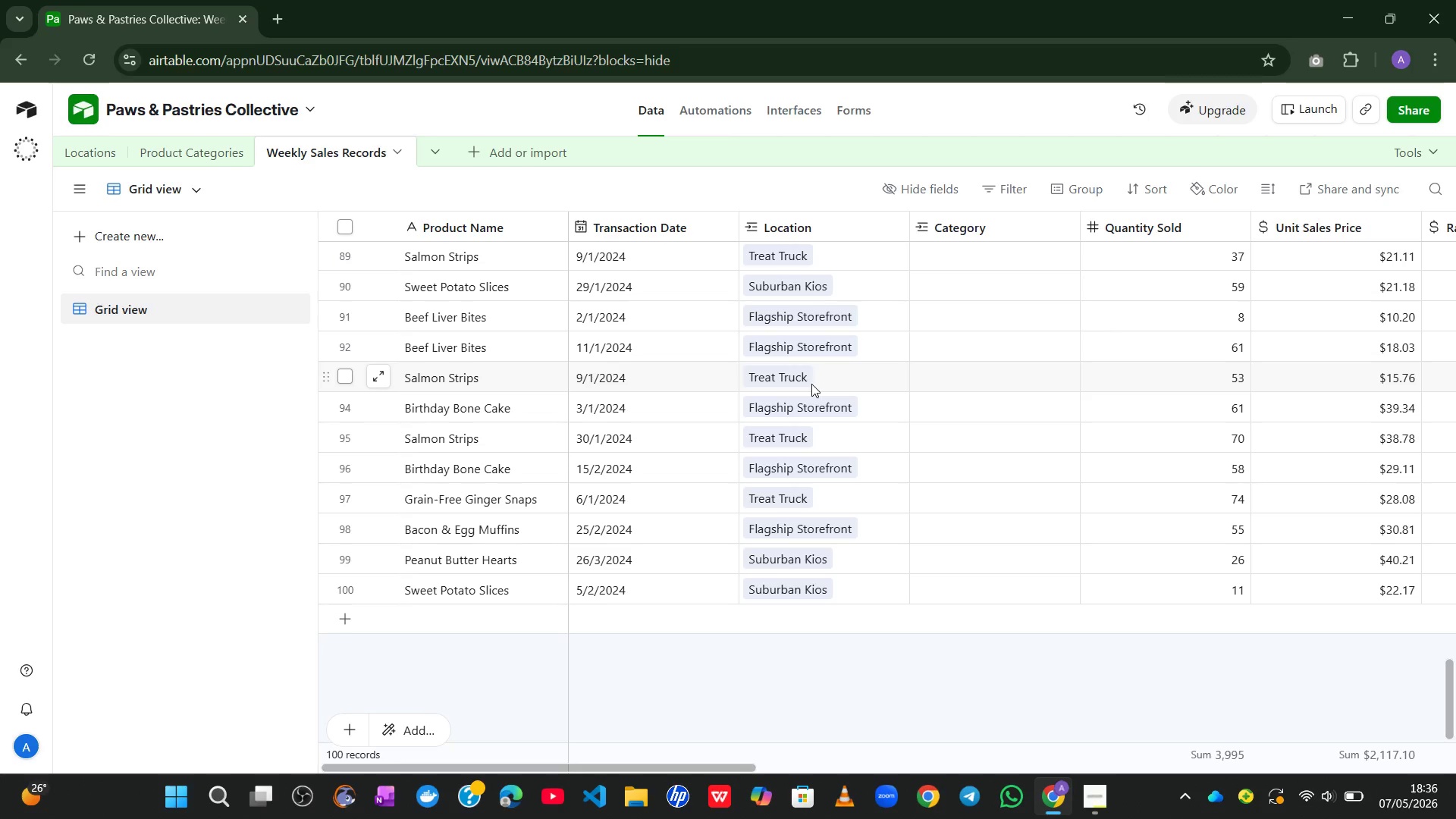 
left_click([996, 193])
 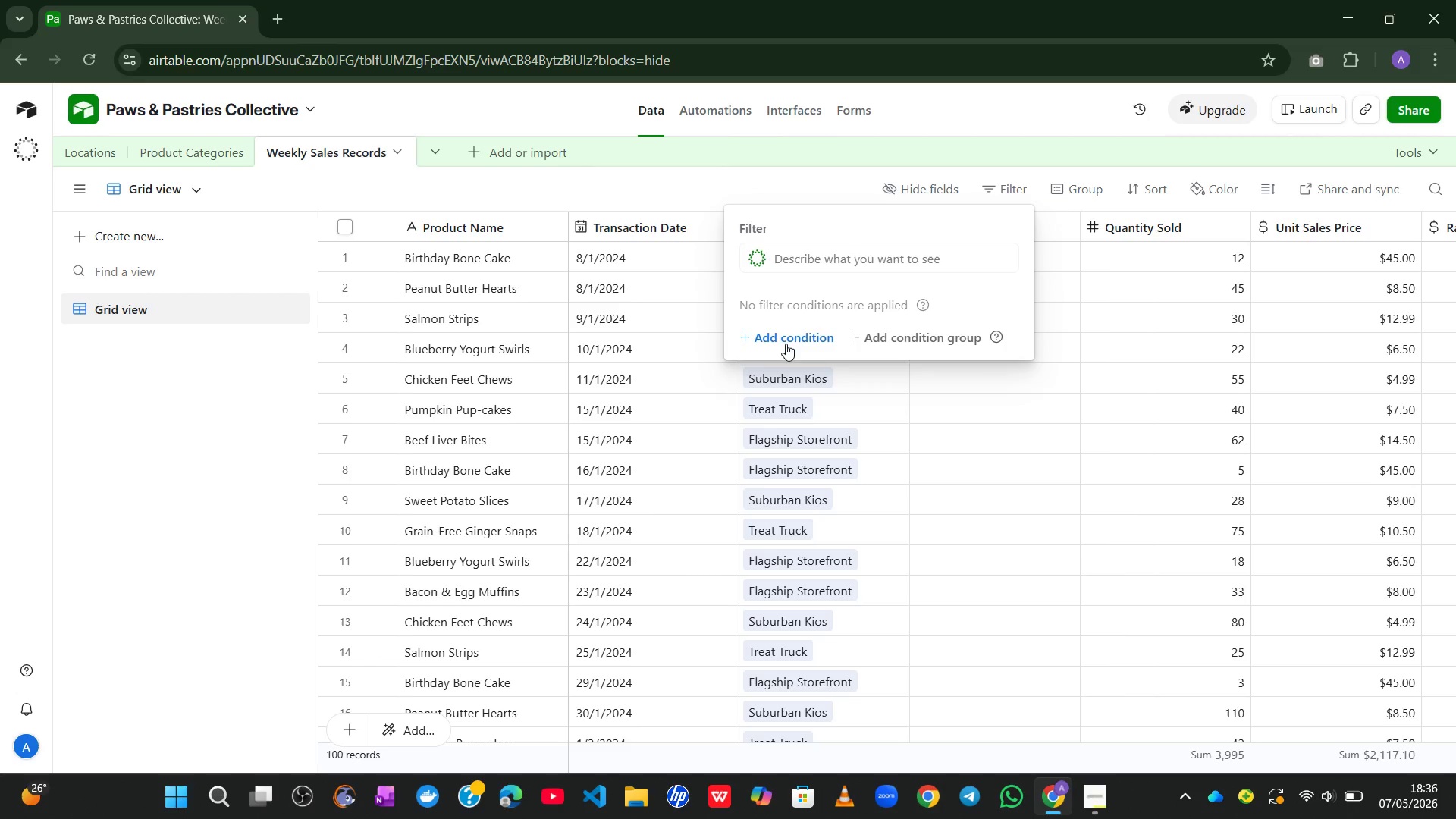 
left_click([783, 344])
 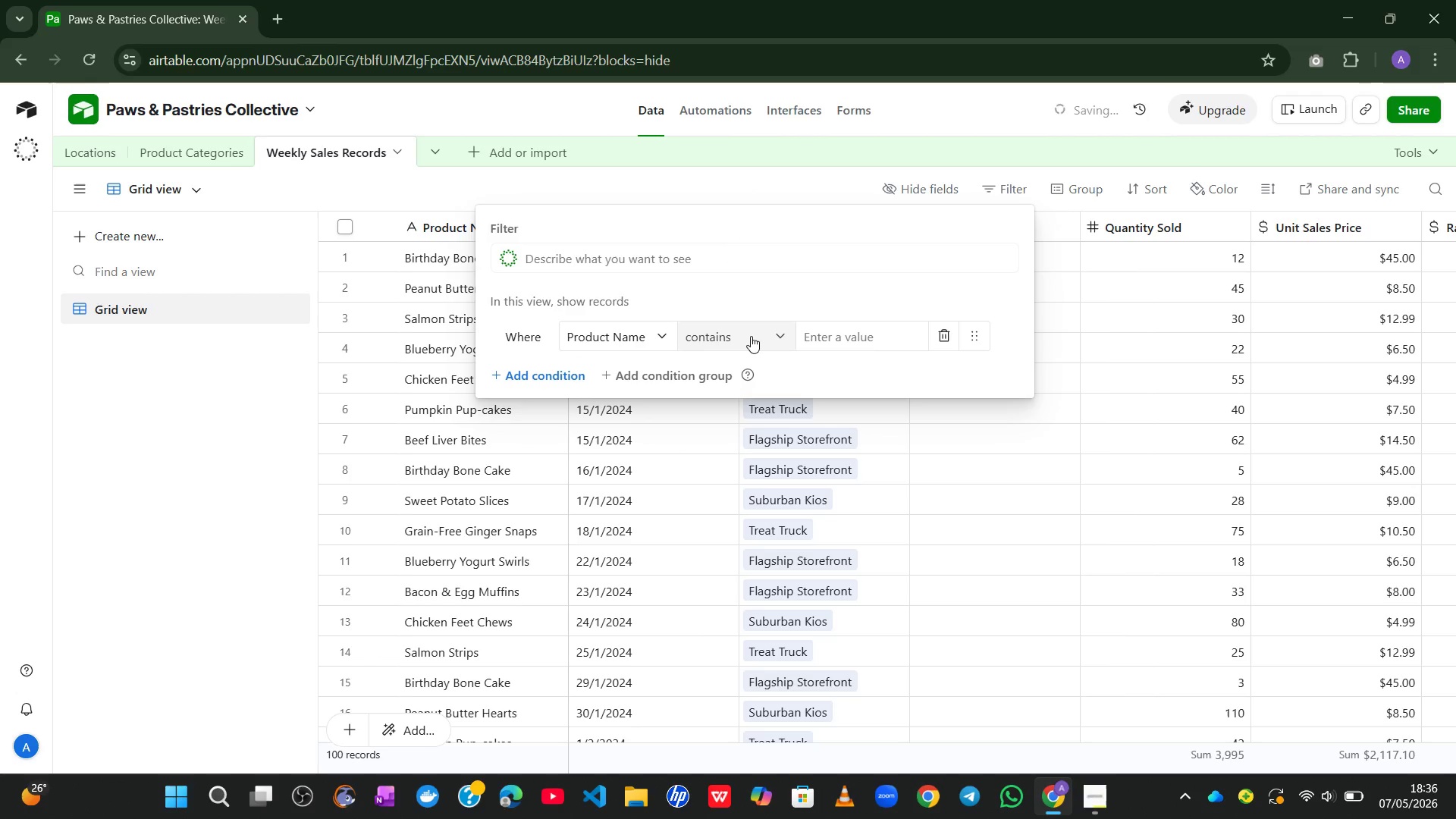 
left_click([751, 336])
 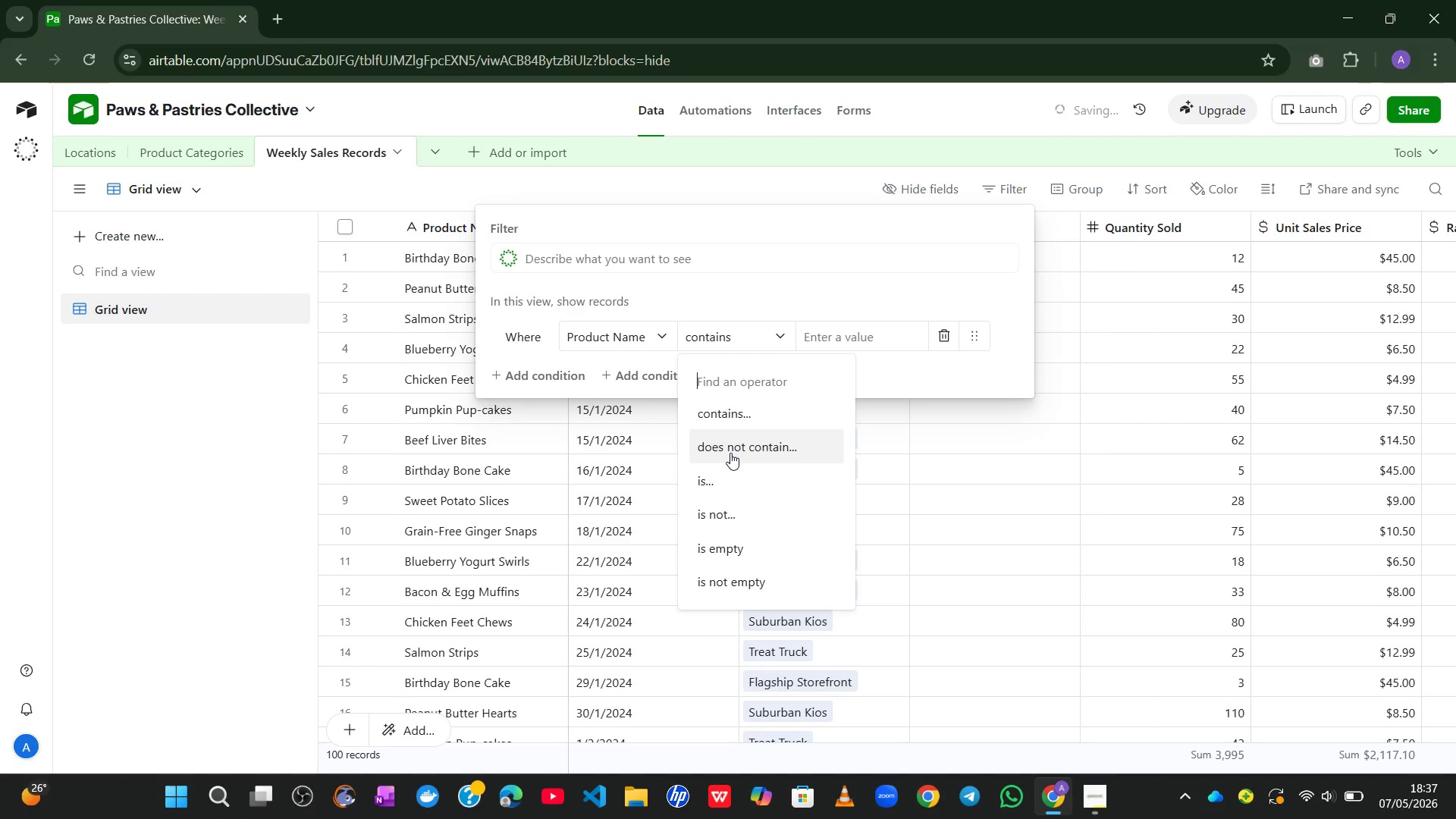 
left_click([722, 480])
 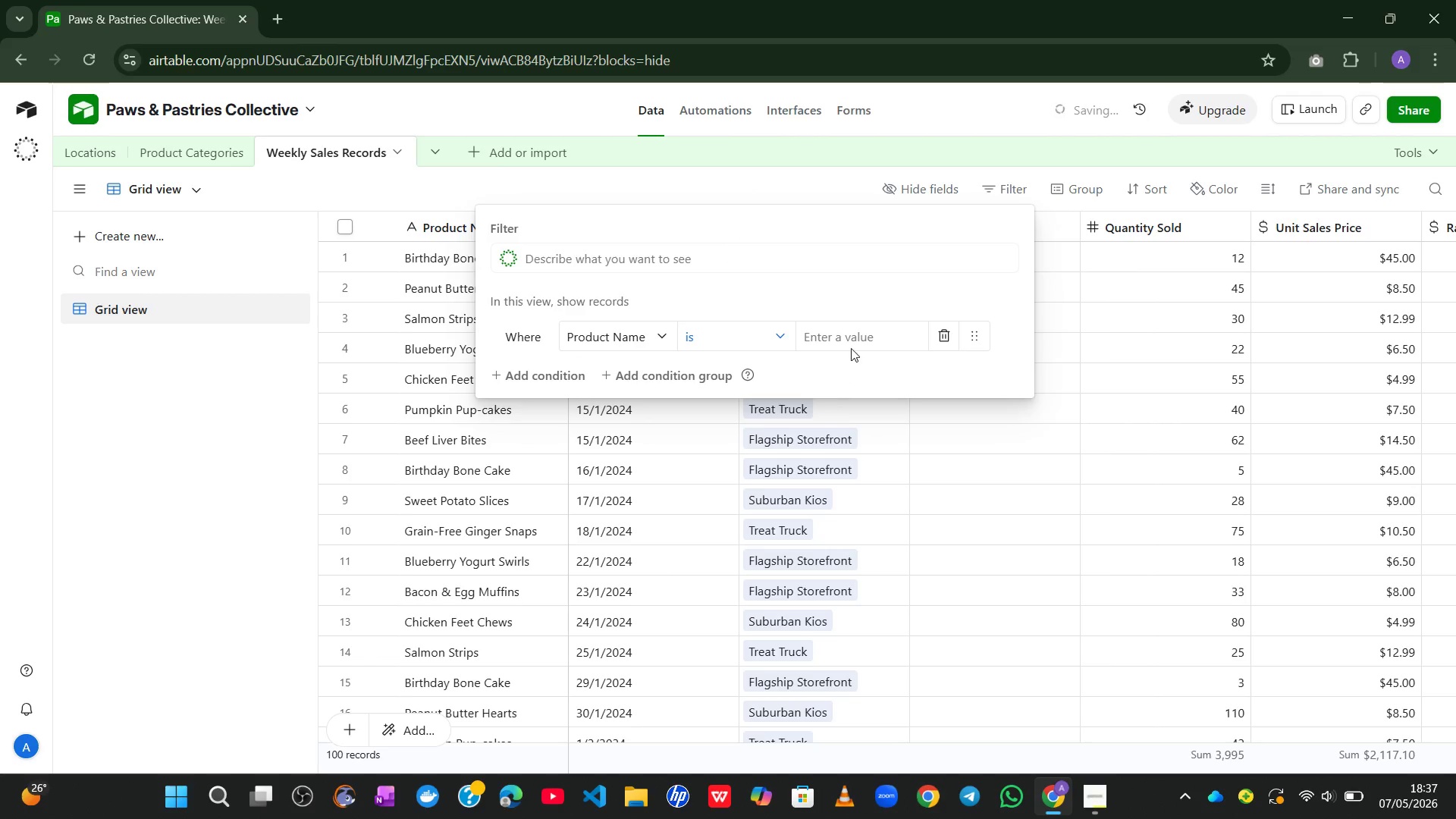 
left_click([858, 334])
 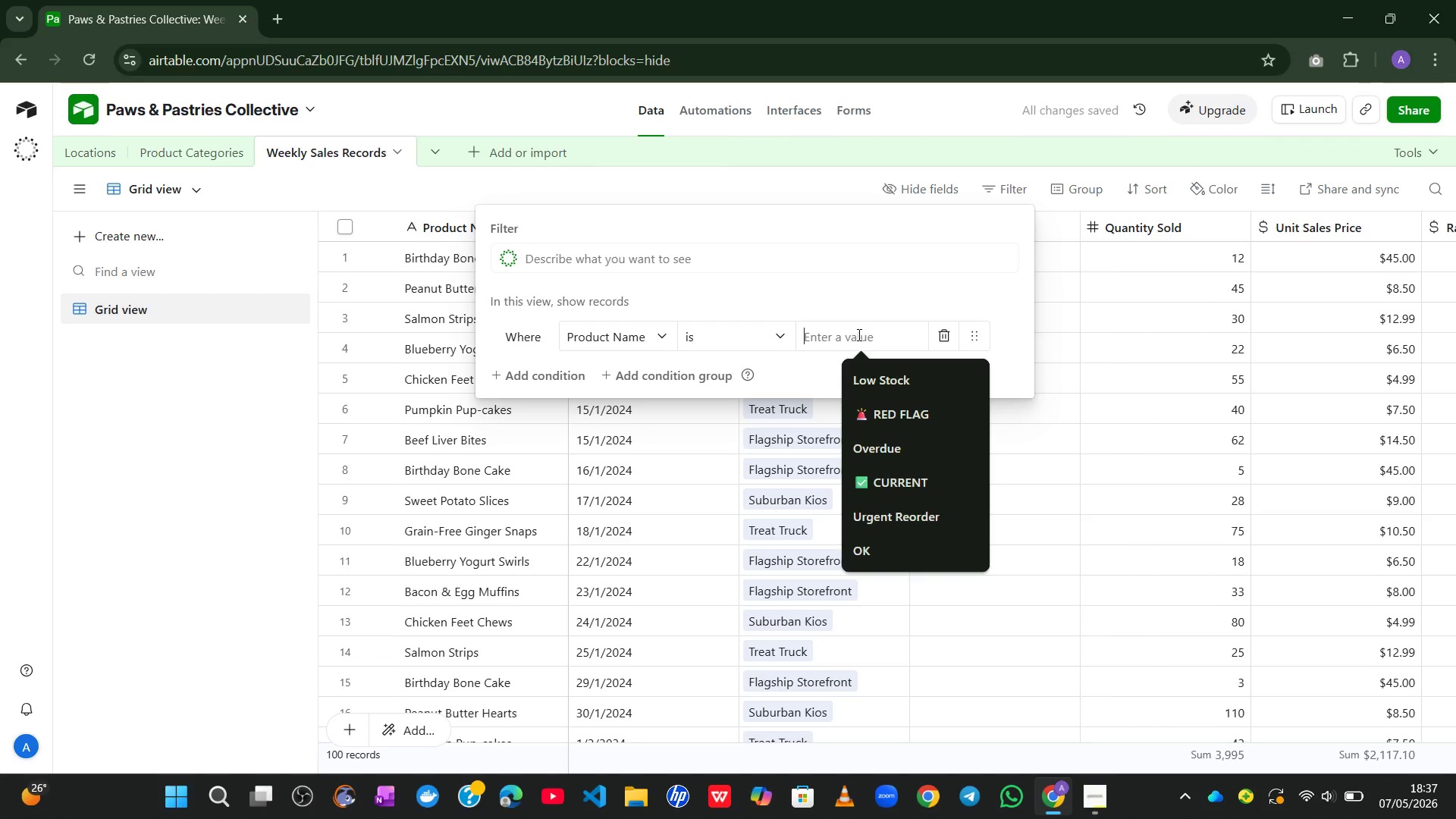 
type(Bacon)
 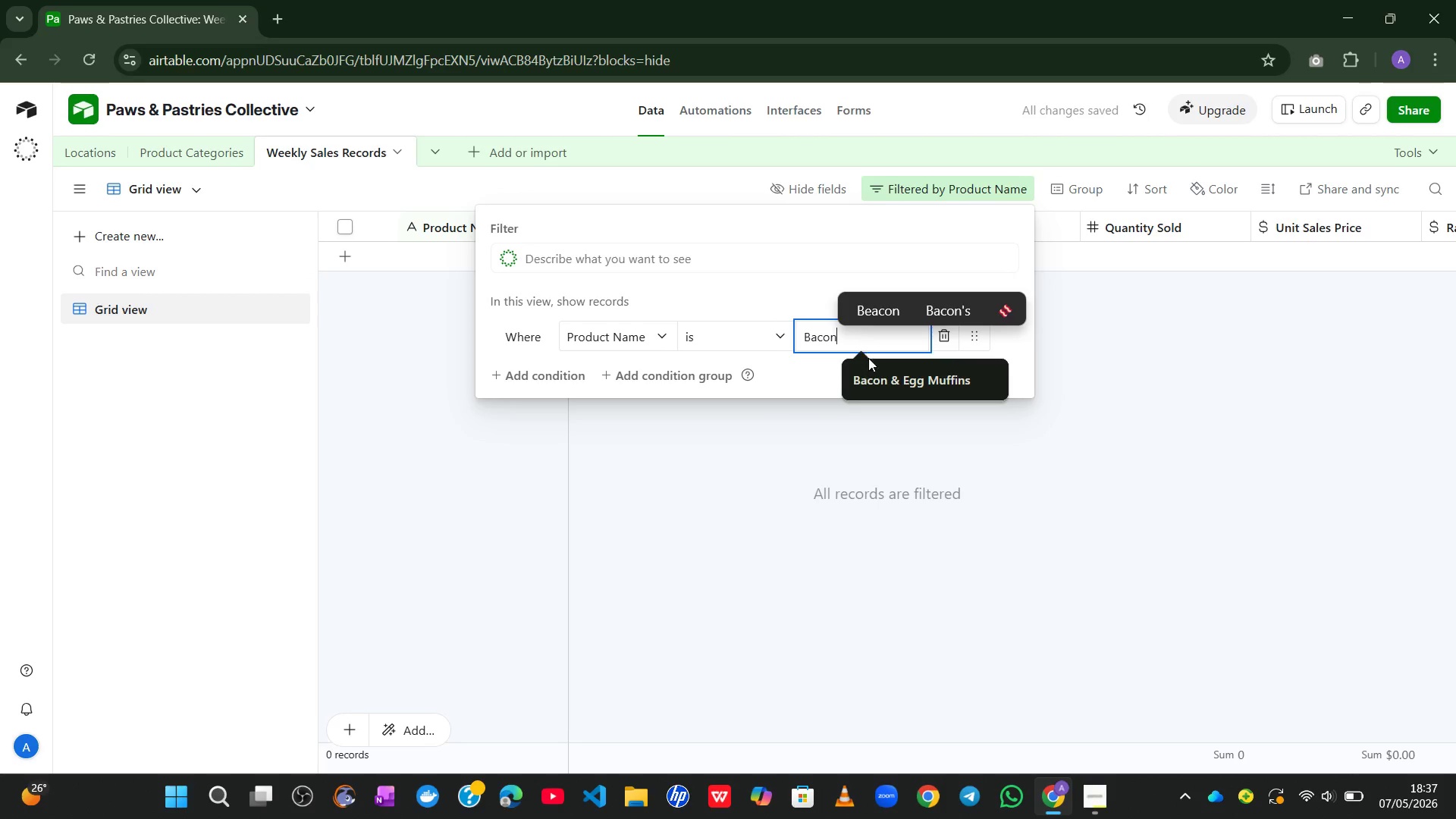 
left_click([888, 391])
 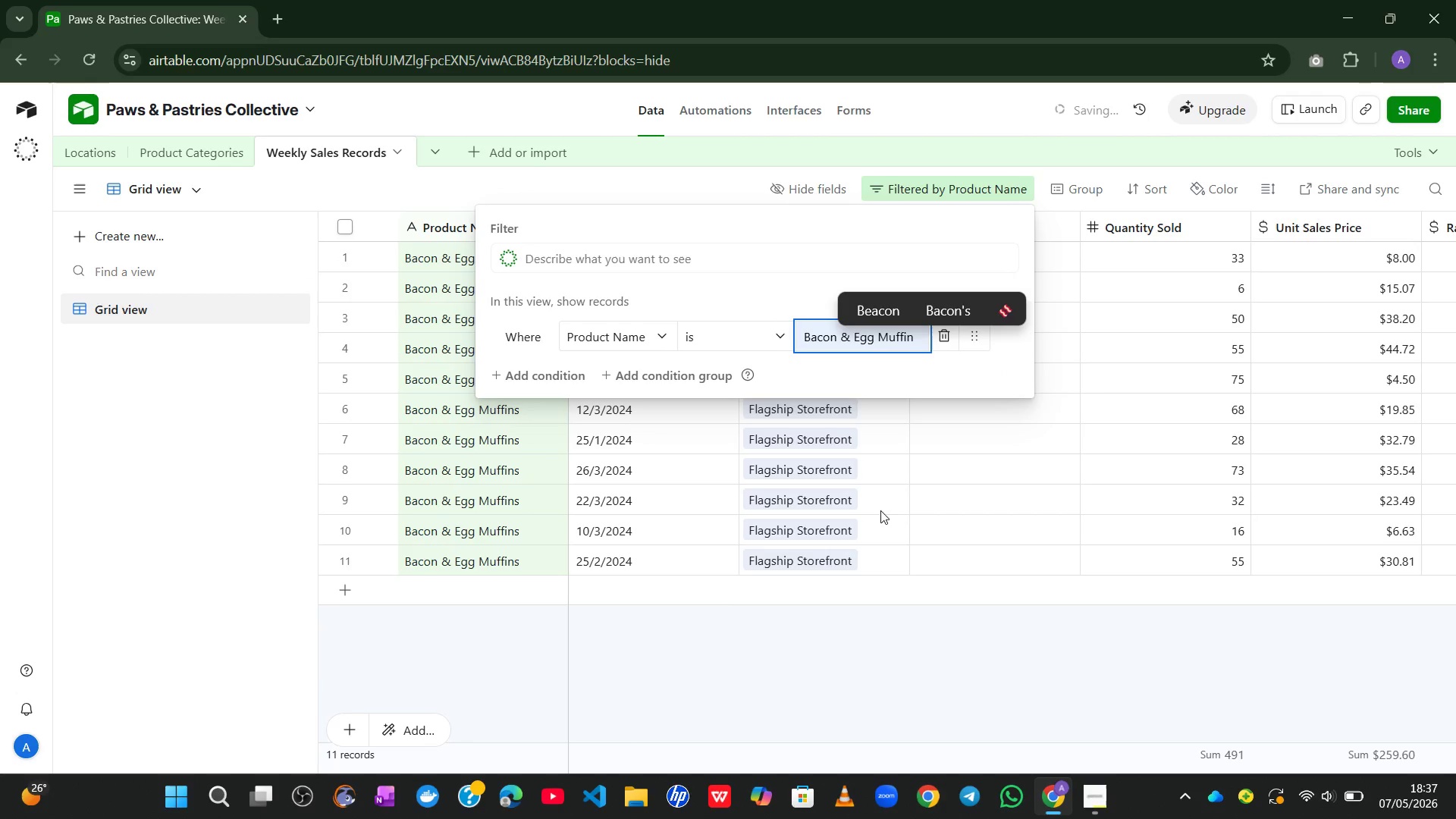 
left_click([881, 650])
 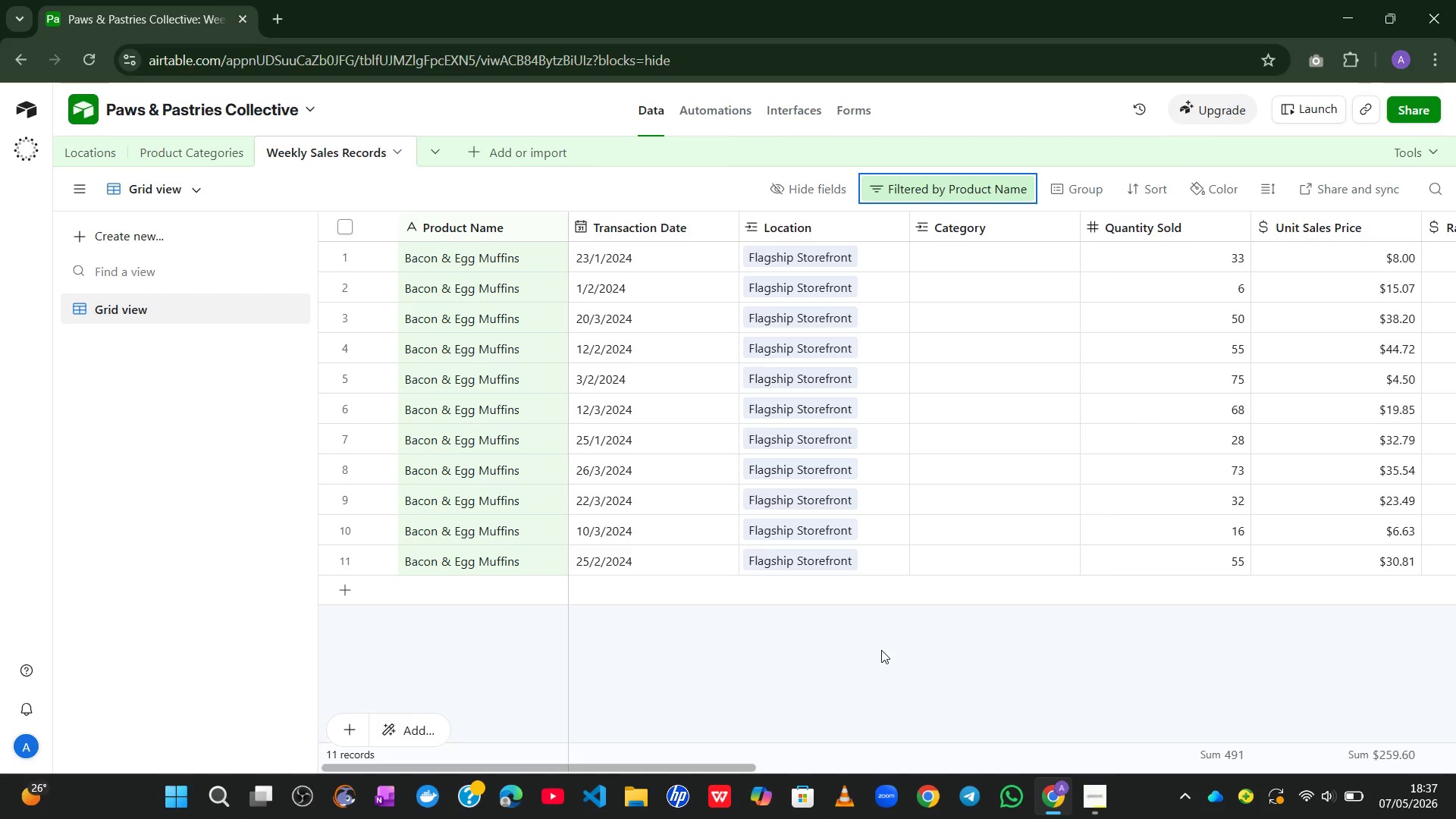 
wait(20.06)
 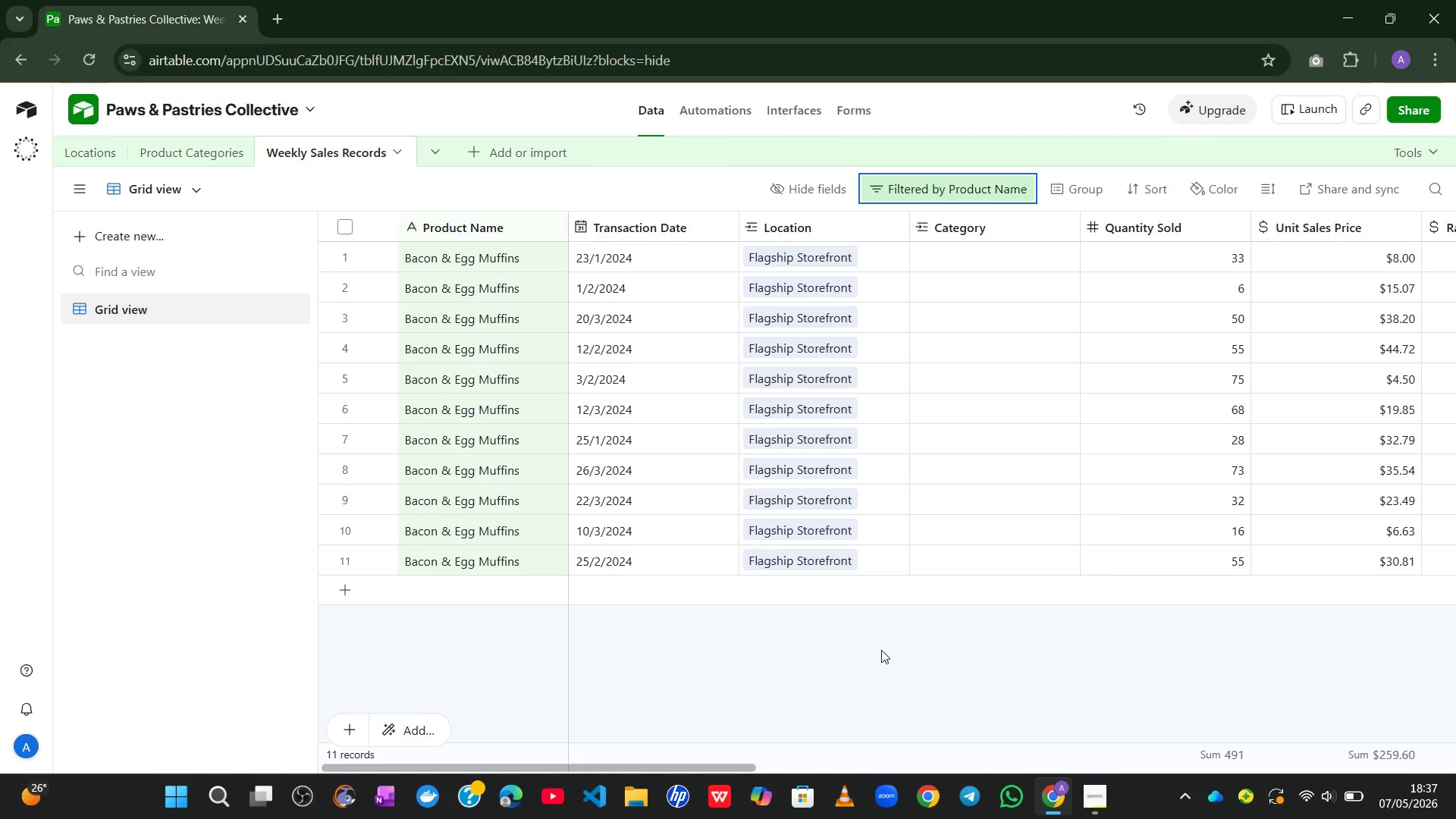 
left_click([974, 266])
 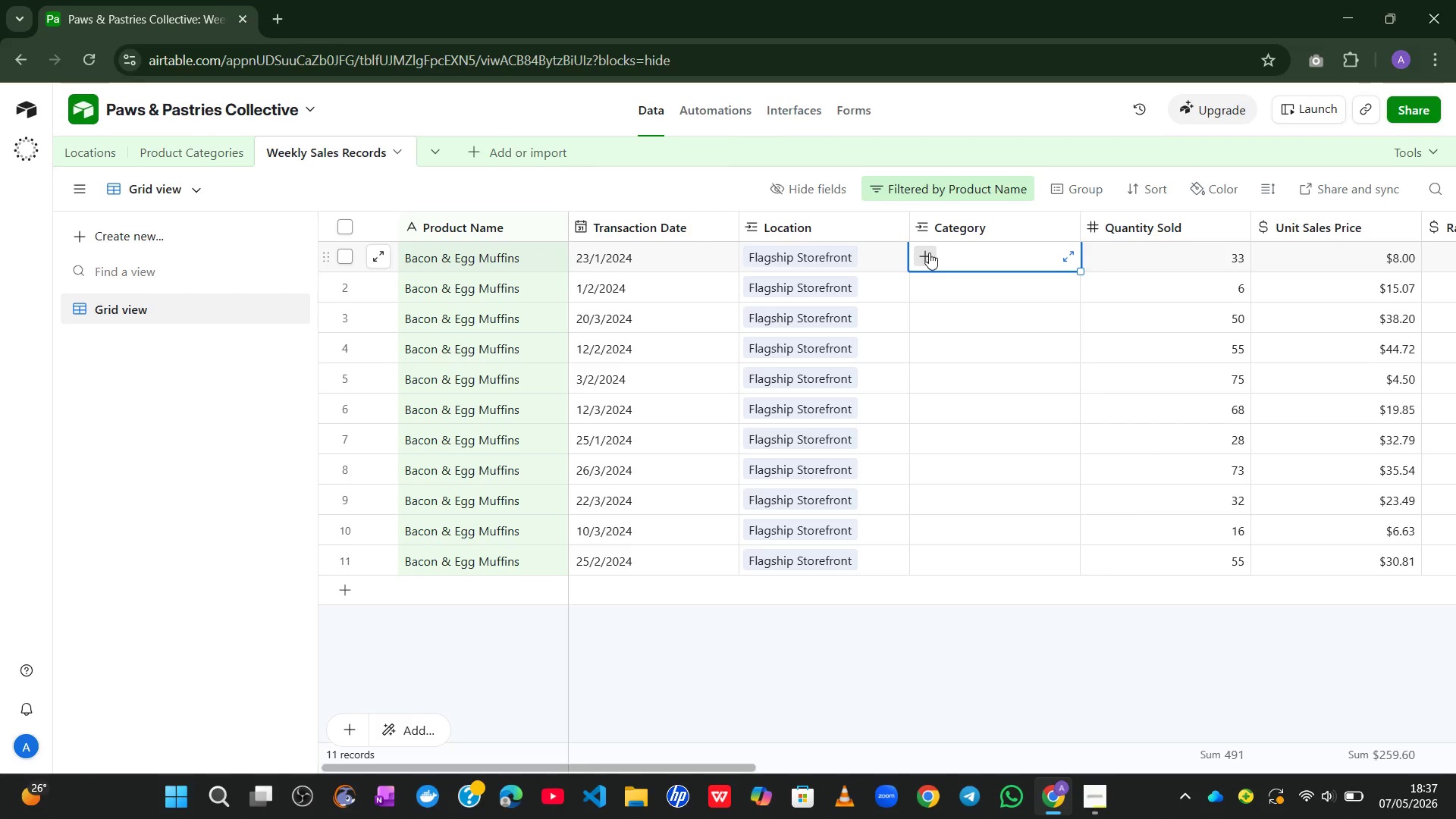 
left_click([928, 253])
 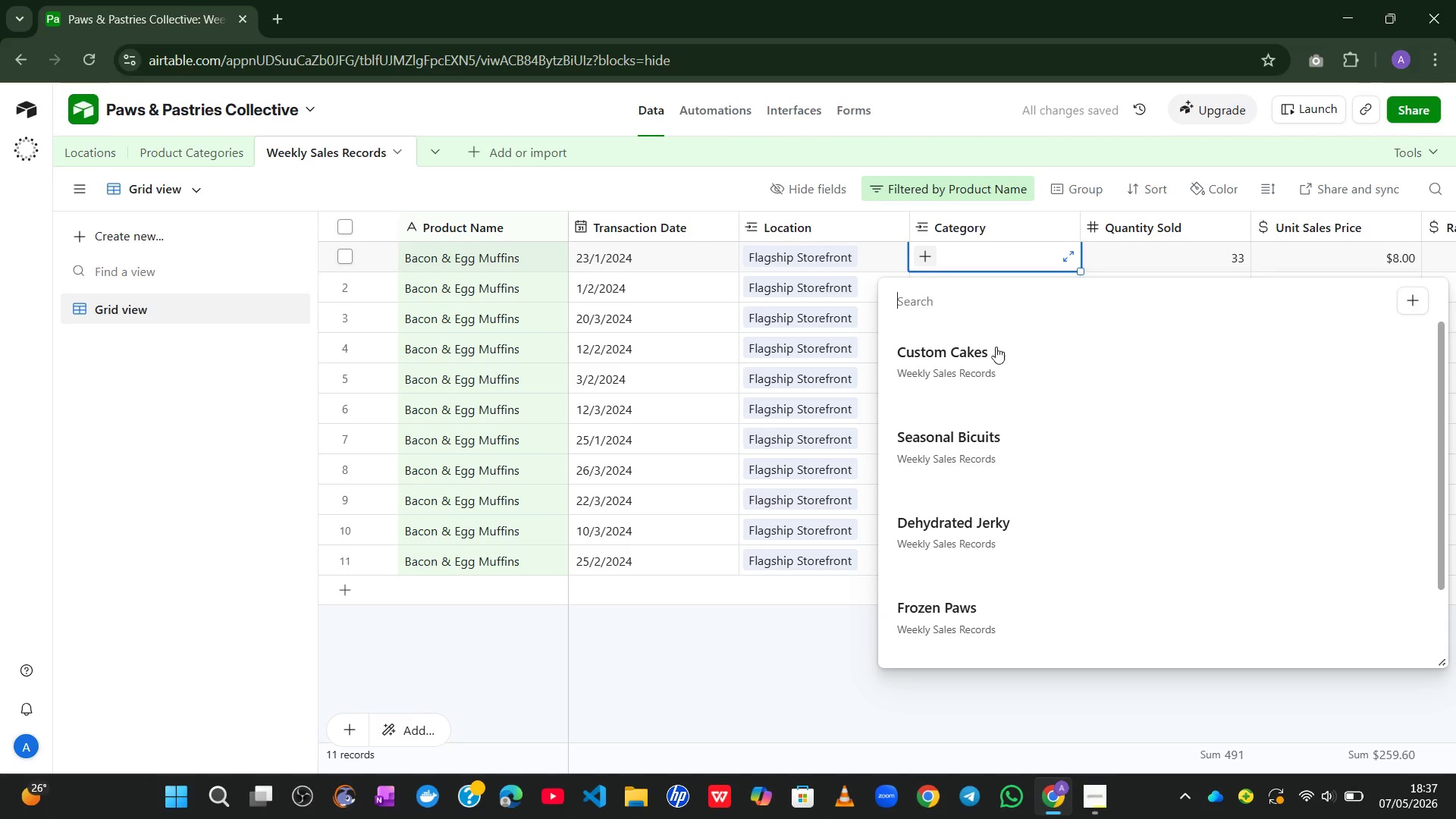 
left_click([963, 373])
 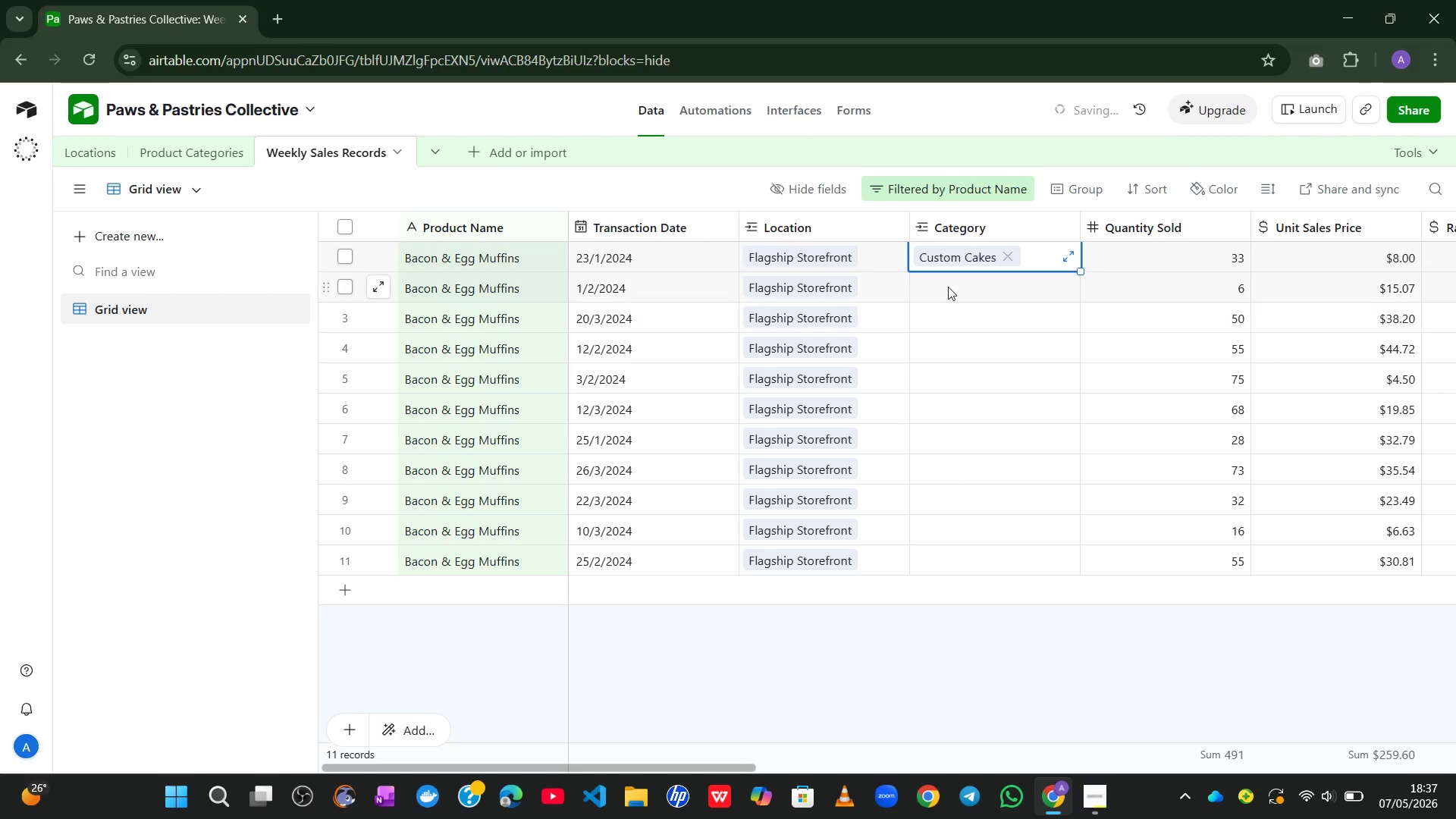 
left_click_drag(start_coordinate=[947, 286], to_coordinate=[915, 287])
 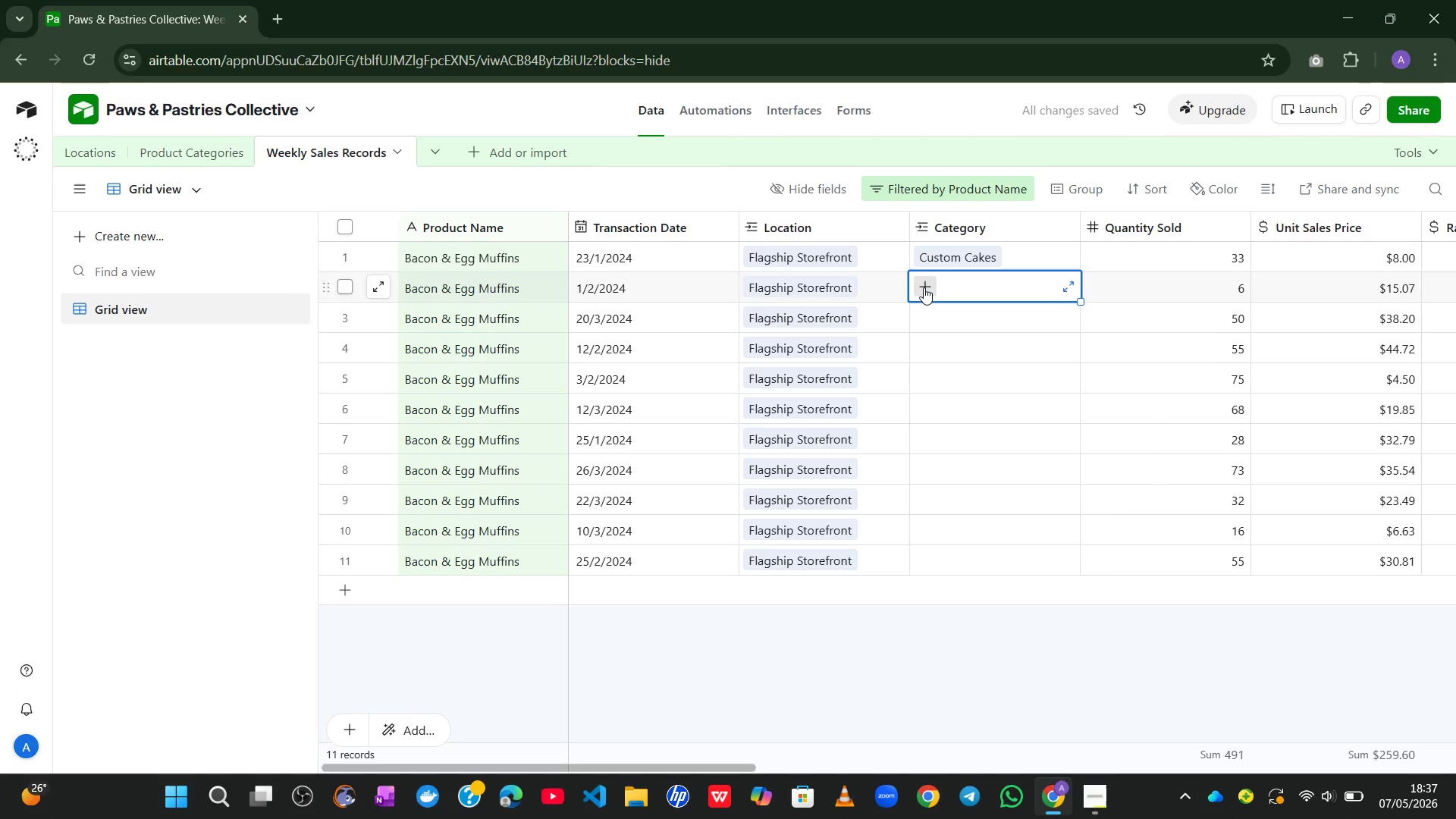 
left_click([924, 287])
 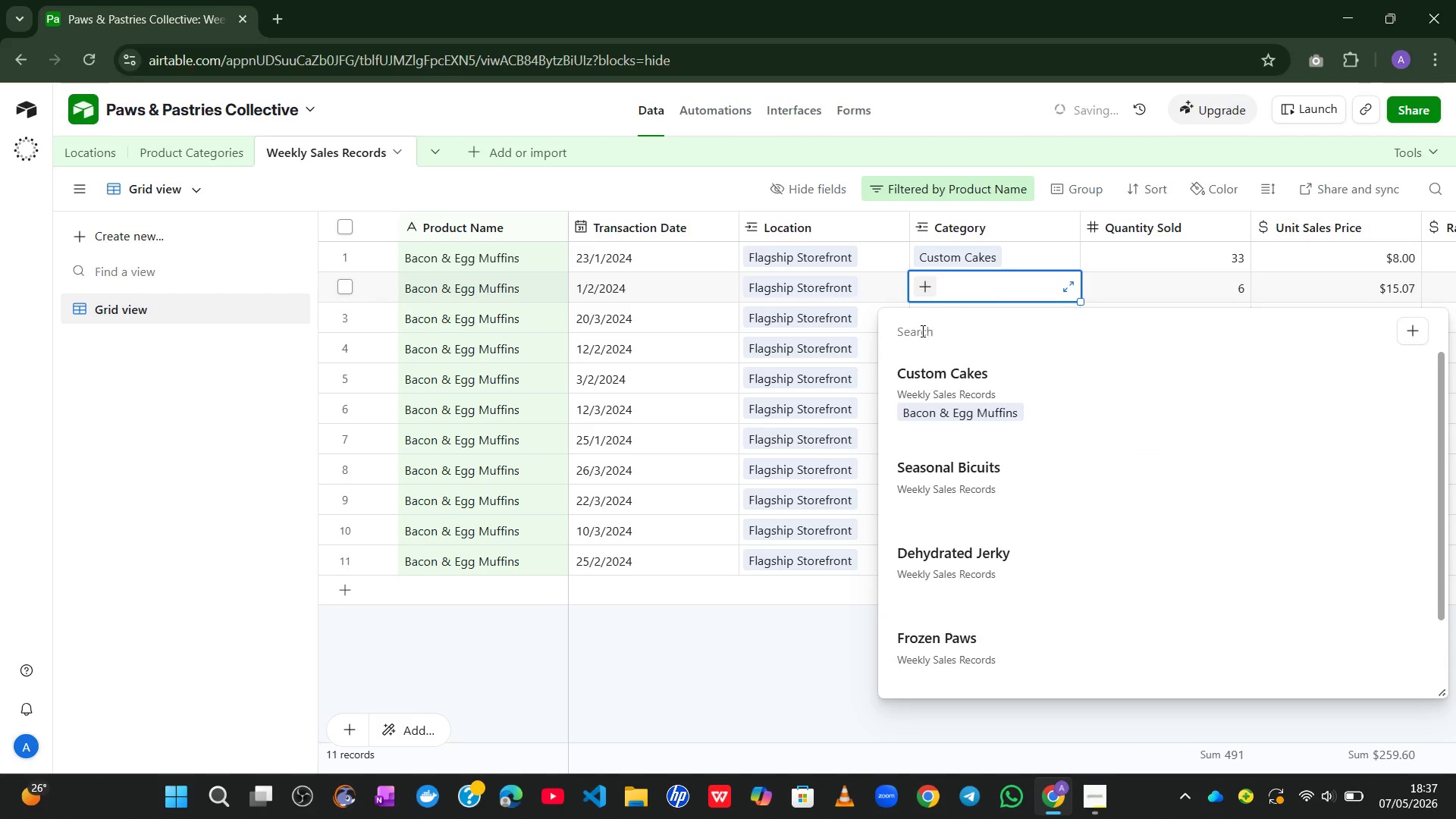 
left_click([925, 378])
 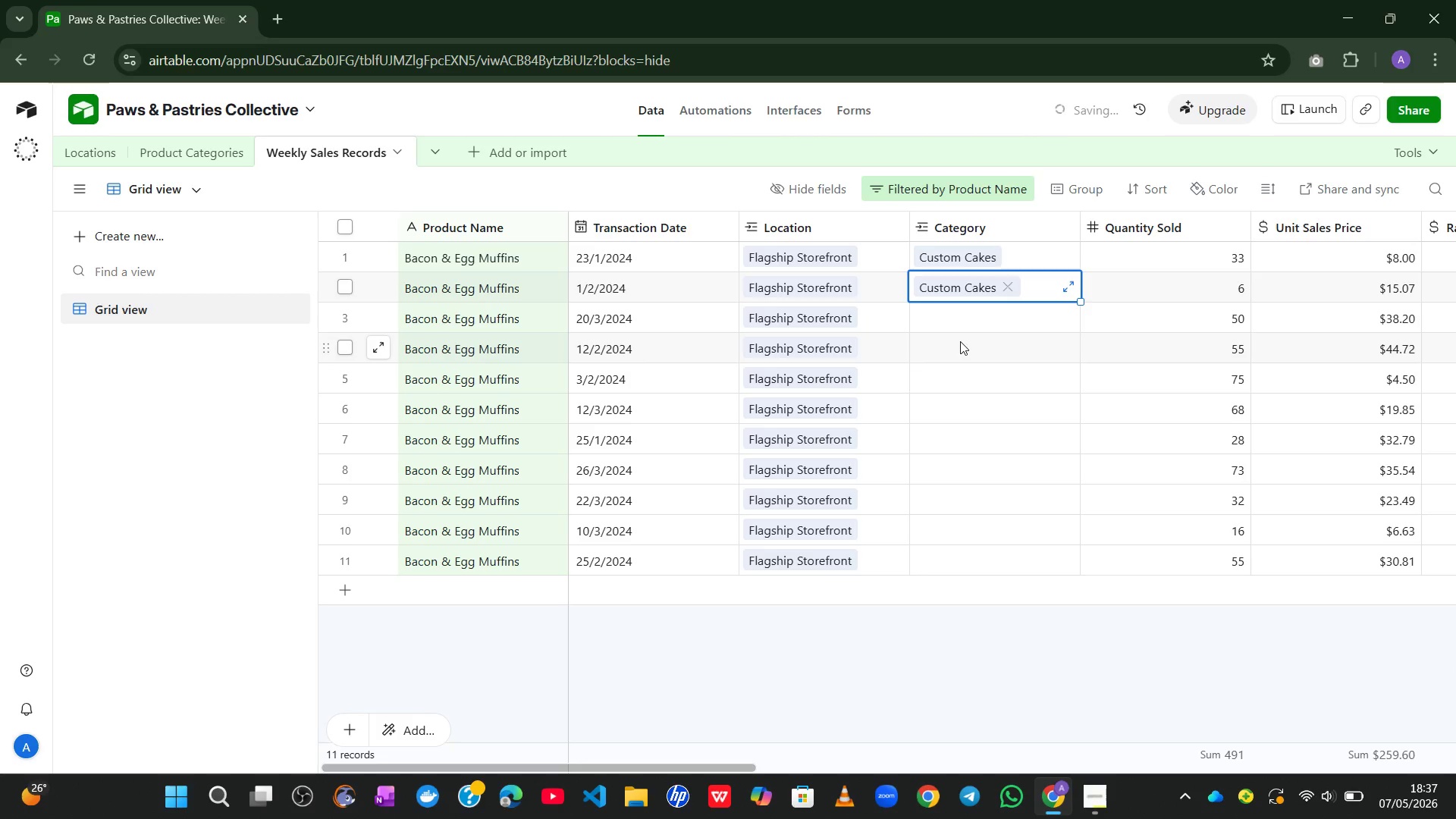 
left_click_drag(start_coordinate=[959, 340], to_coordinate=[926, 347])
 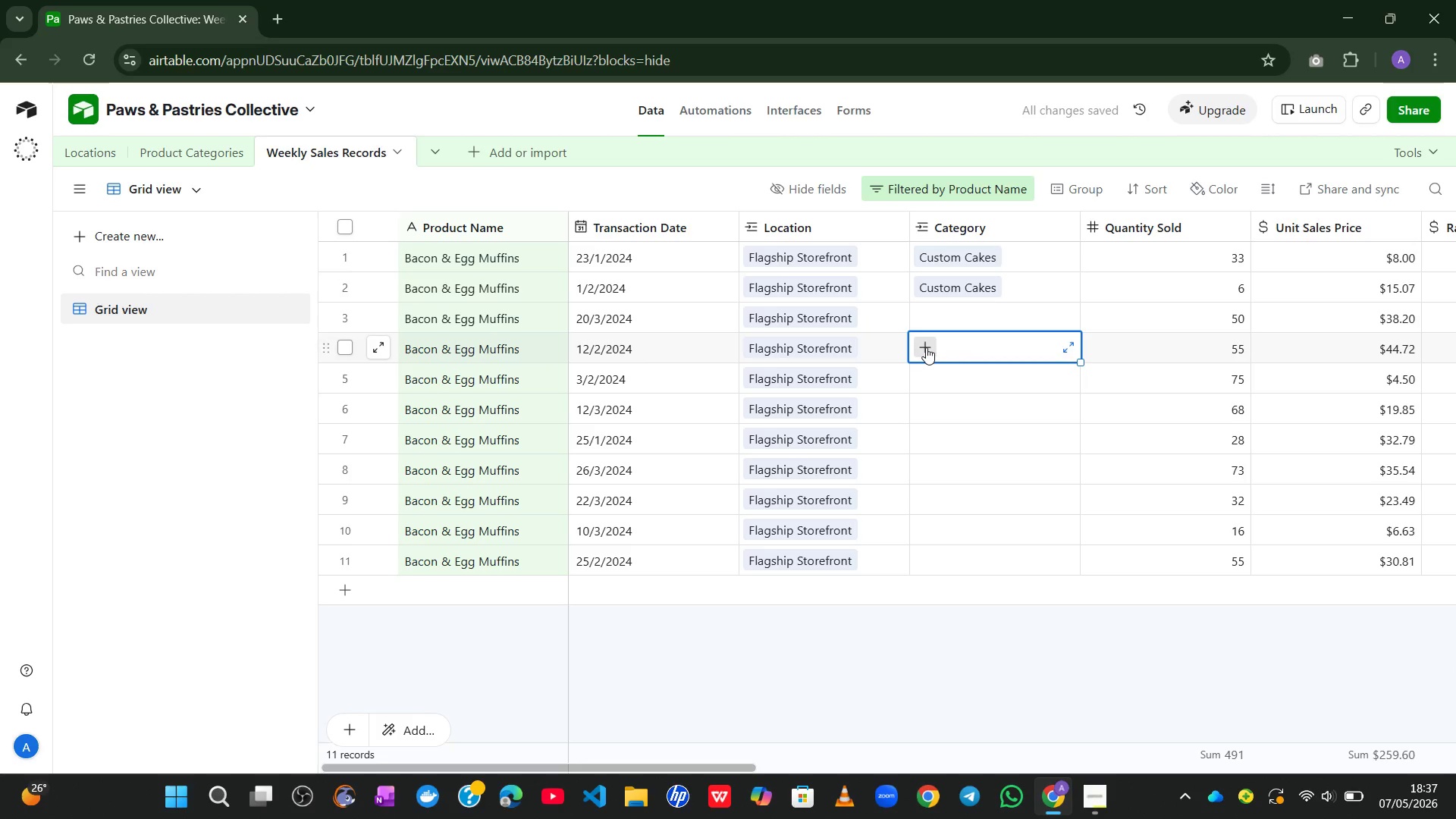 
left_click([926, 347])
 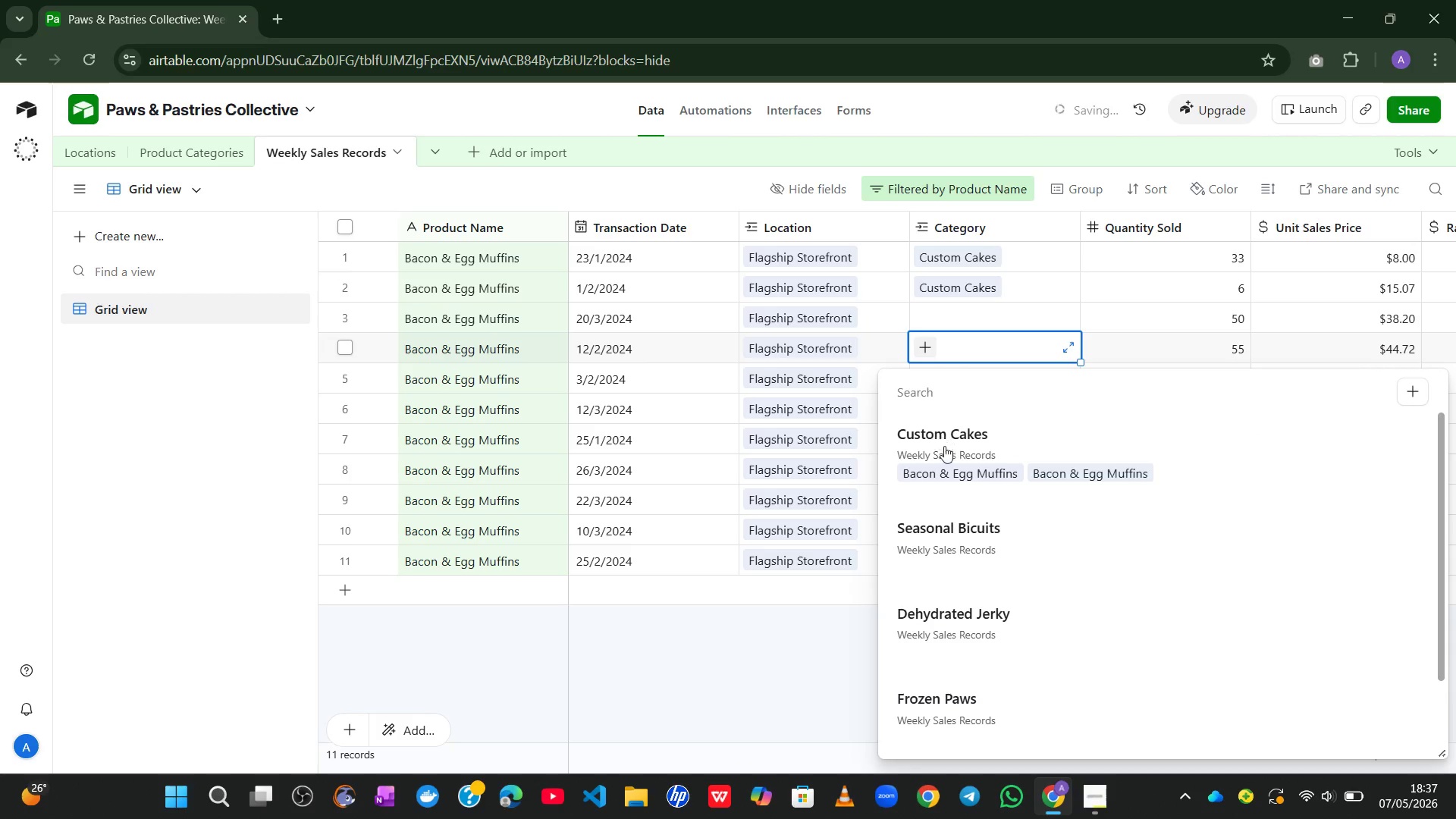 
left_click([944, 456])
 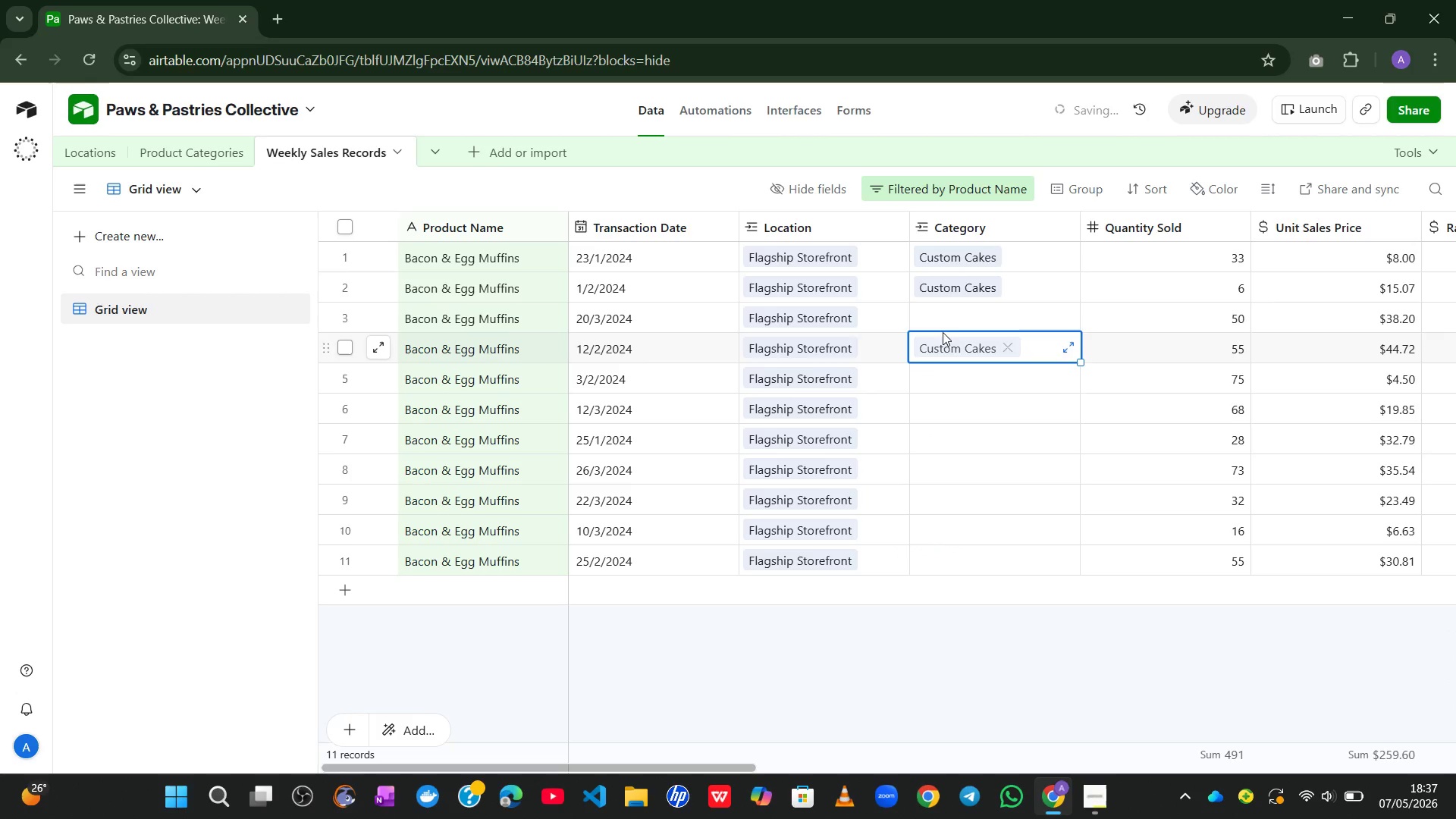 
left_click([939, 317])
 